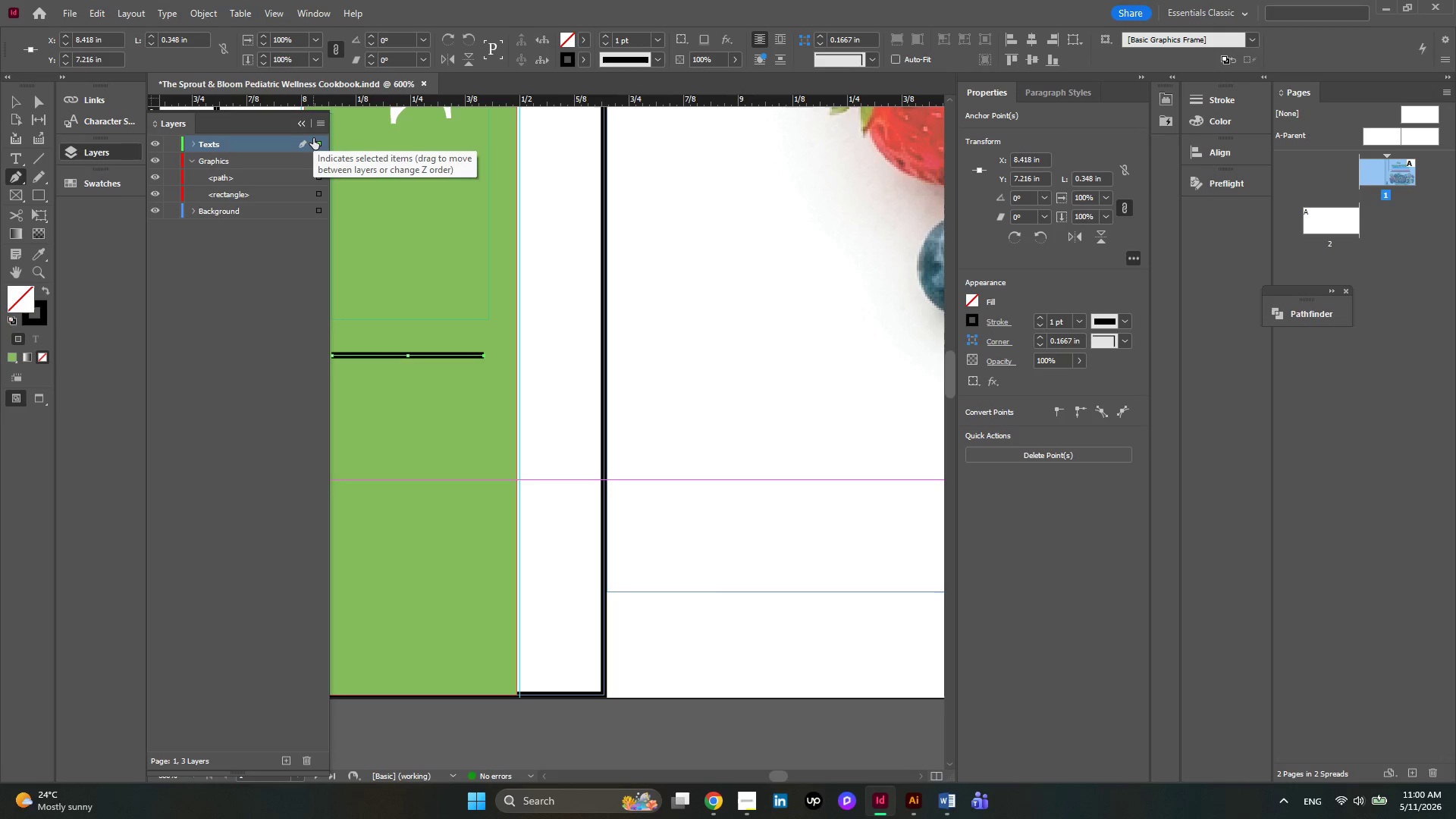 
left_click_drag(start_coordinate=[315, 141], to_coordinate=[315, 166])
 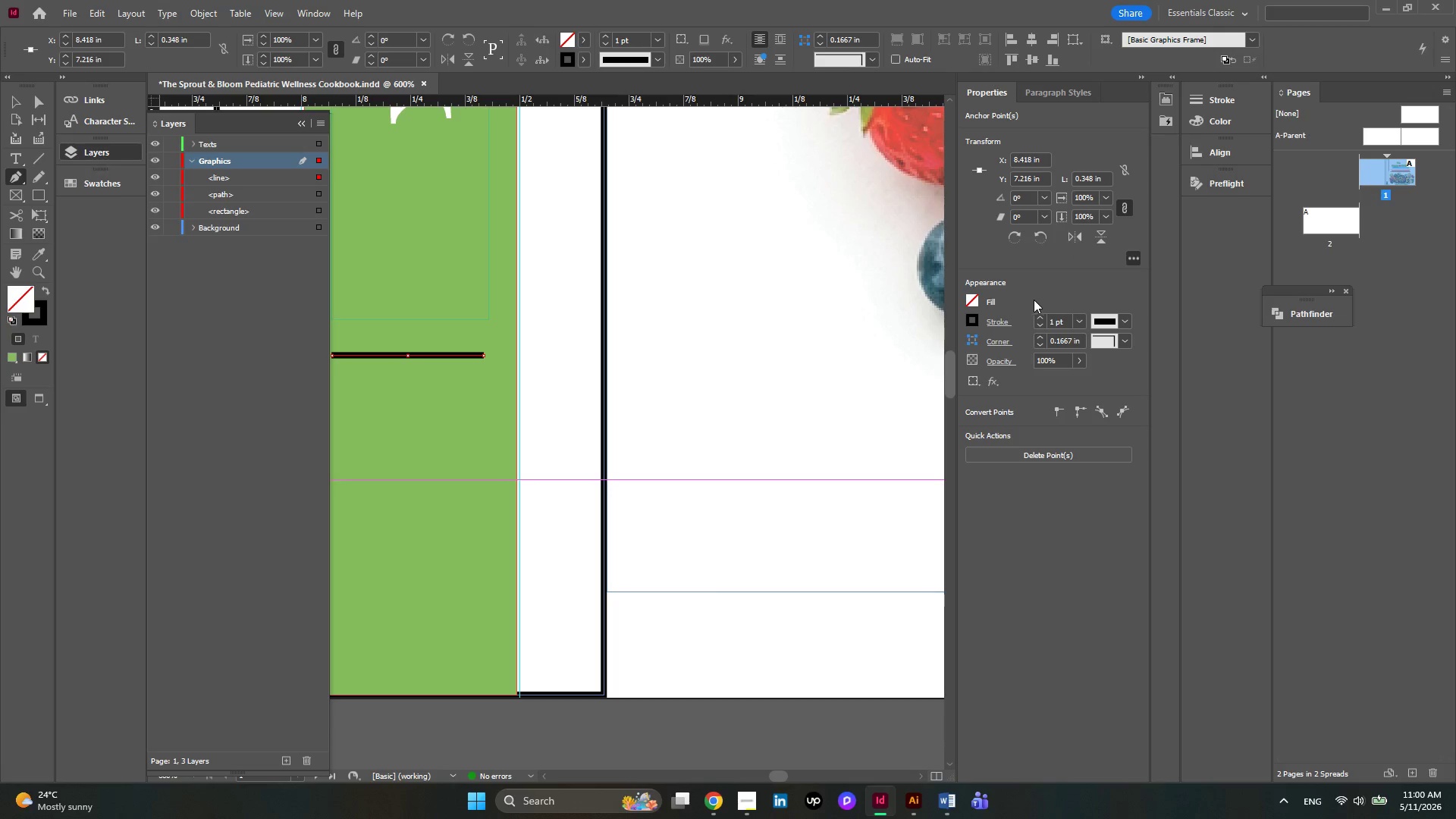 
left_click([977, 317])
 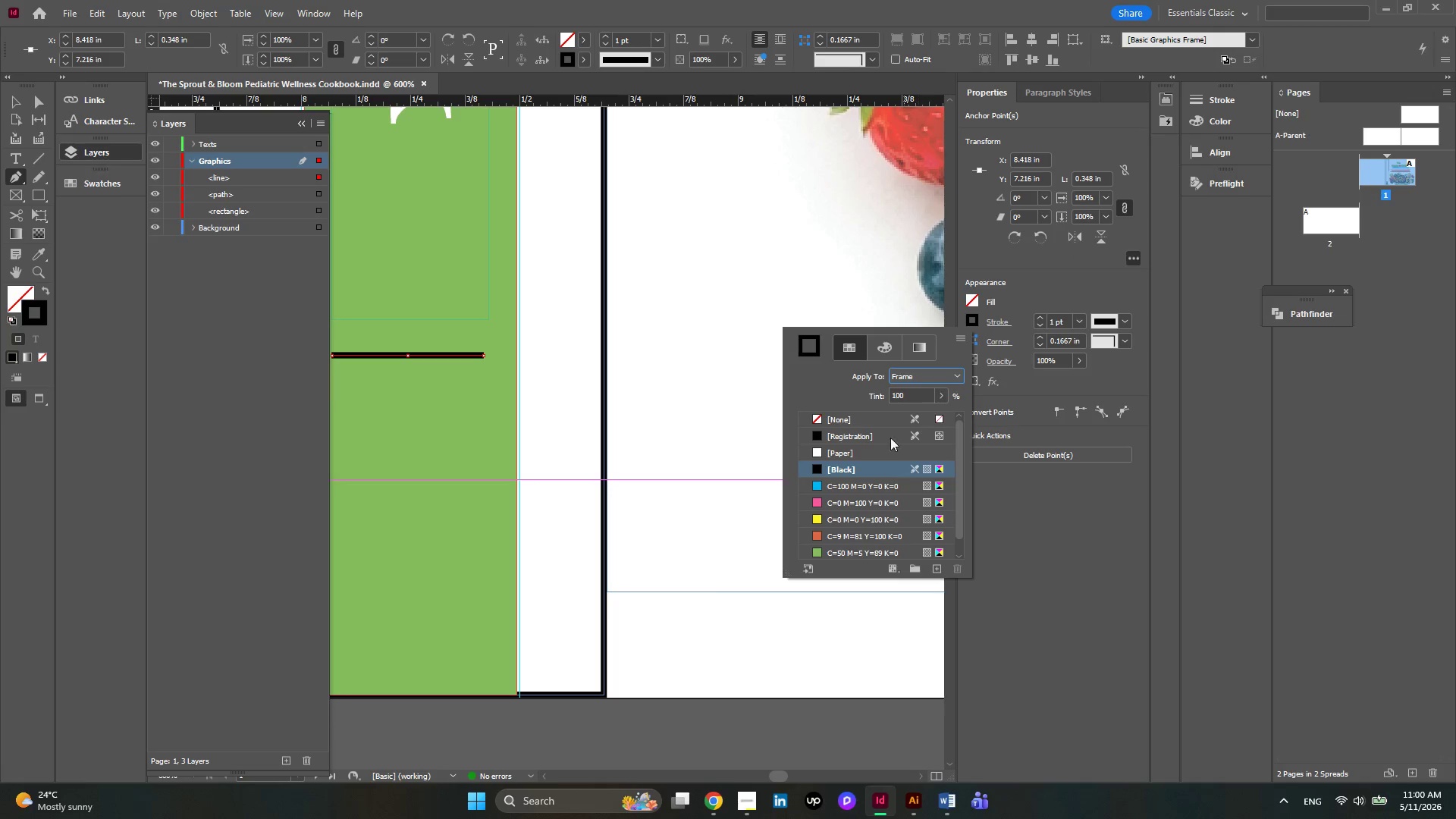 
left_click([832, 454])
 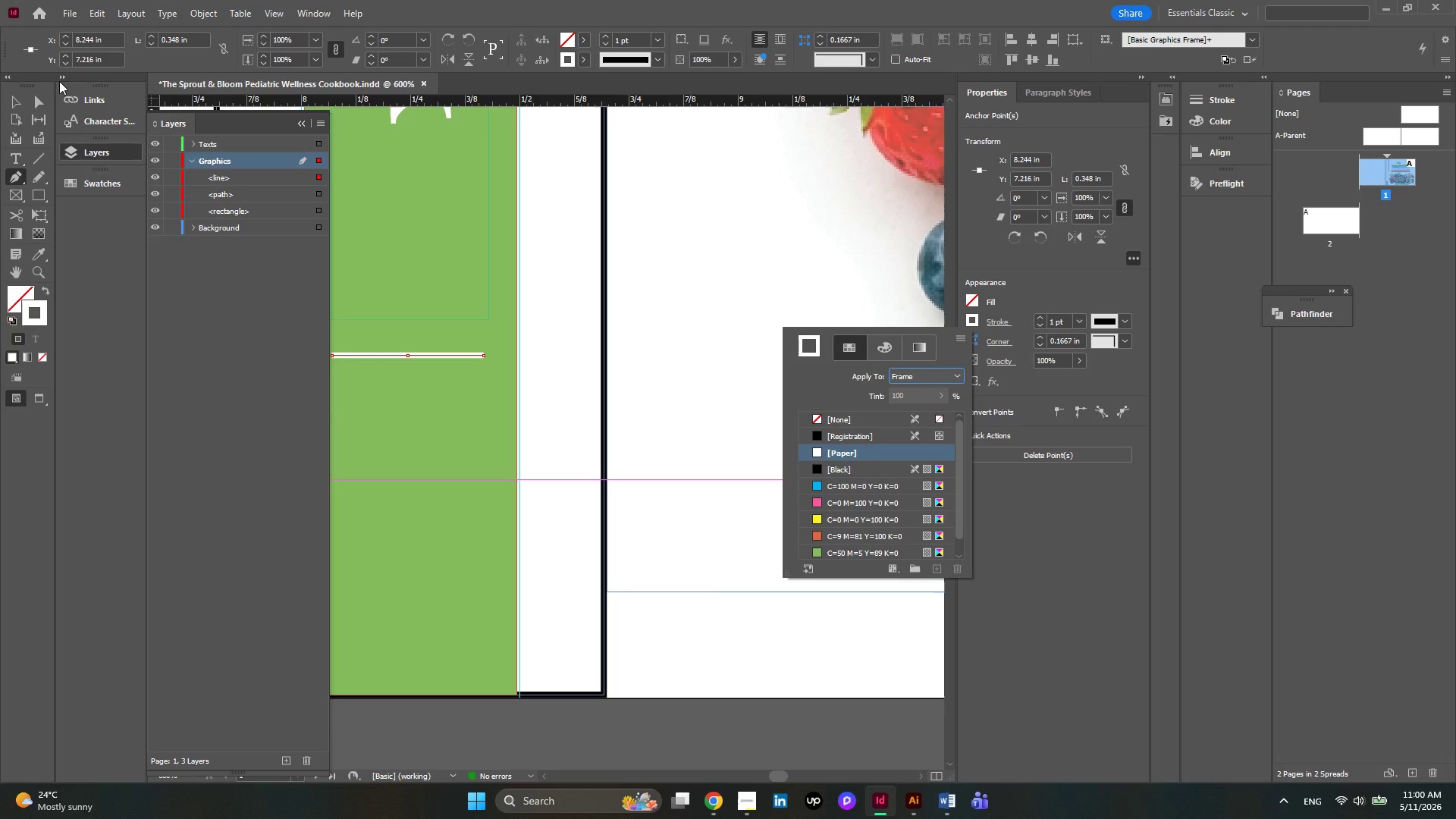 
left_click([11, 102])
 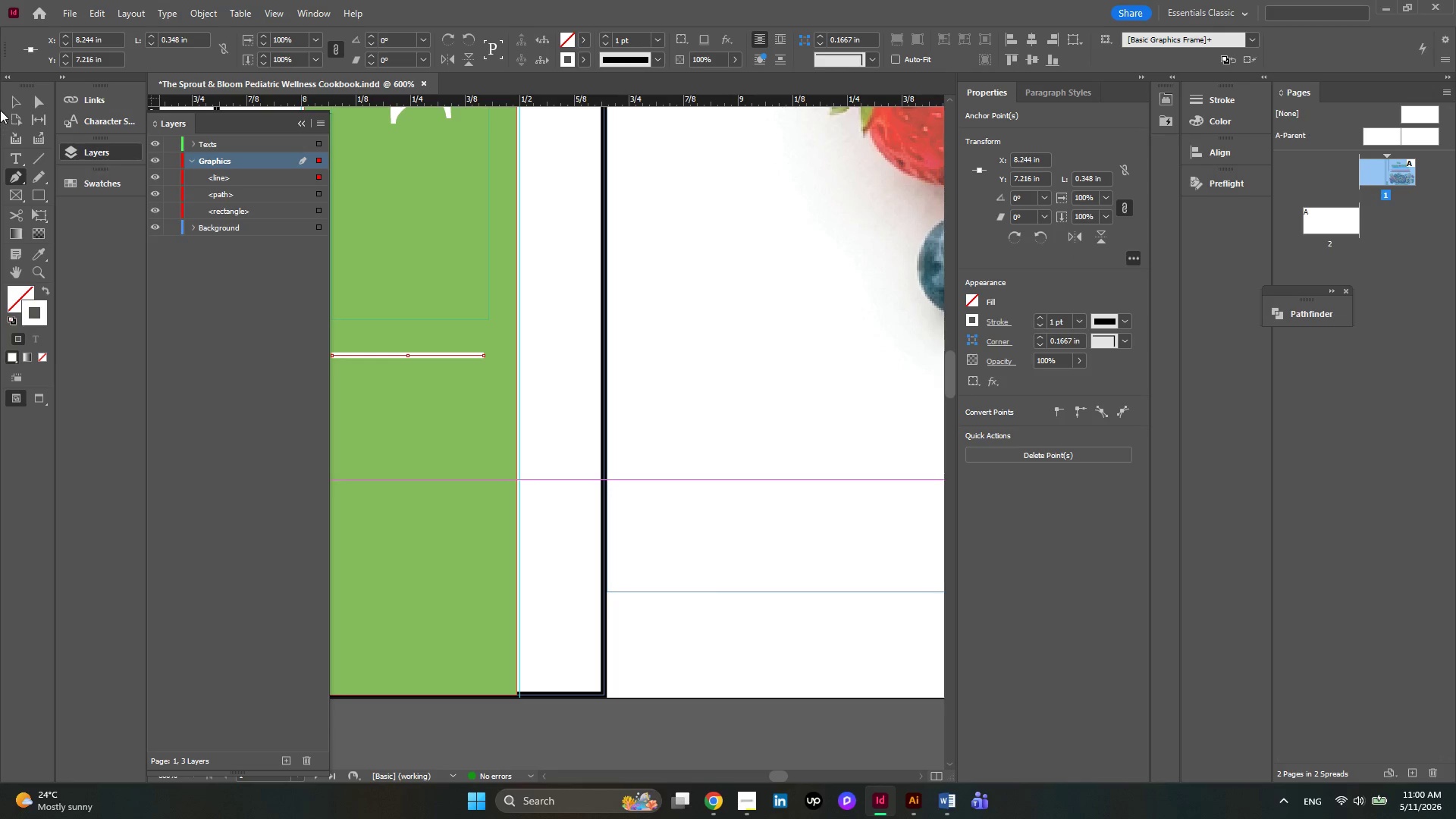 
left_click([11, 105])
 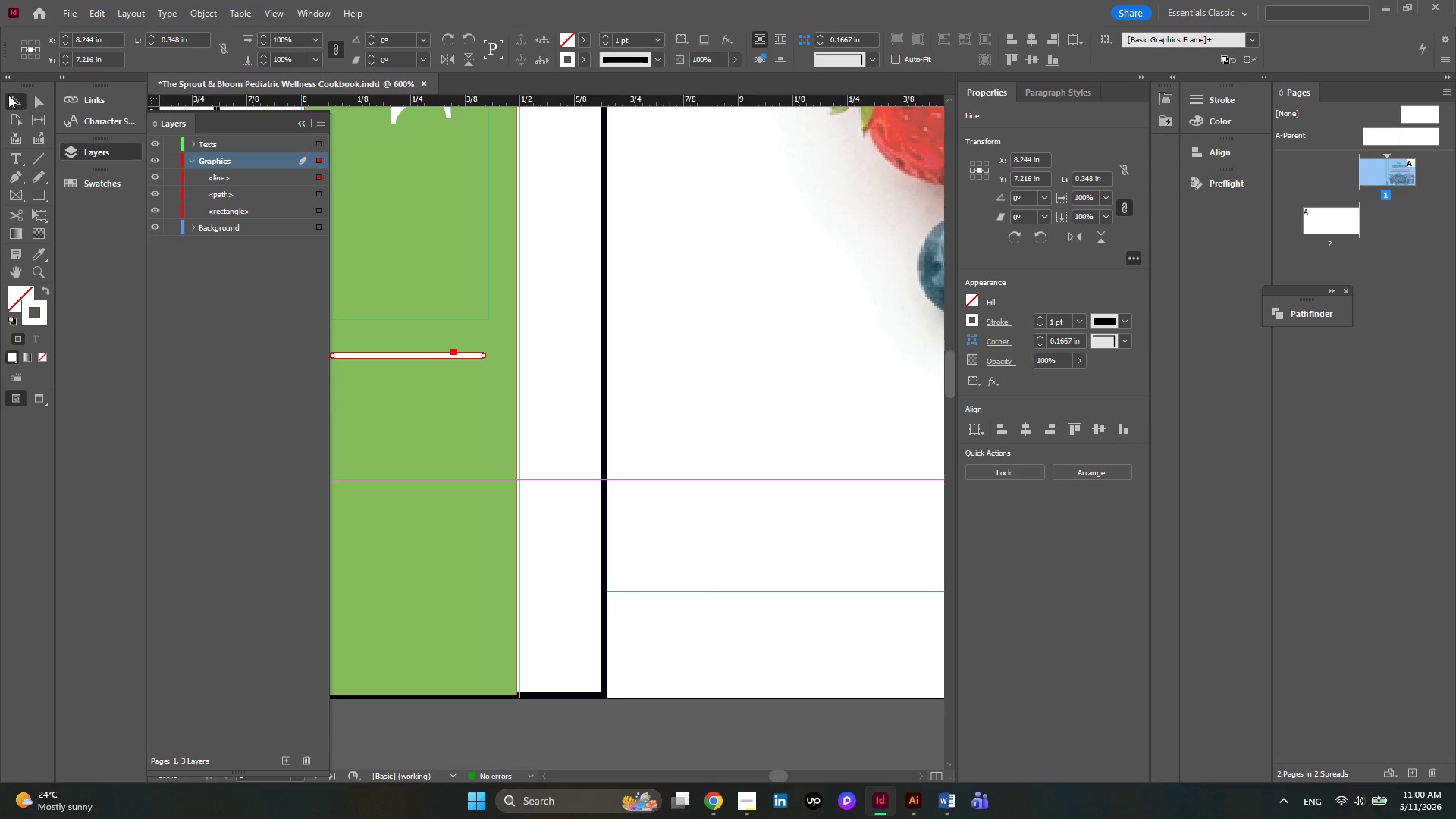 
left_click([8, 99])
 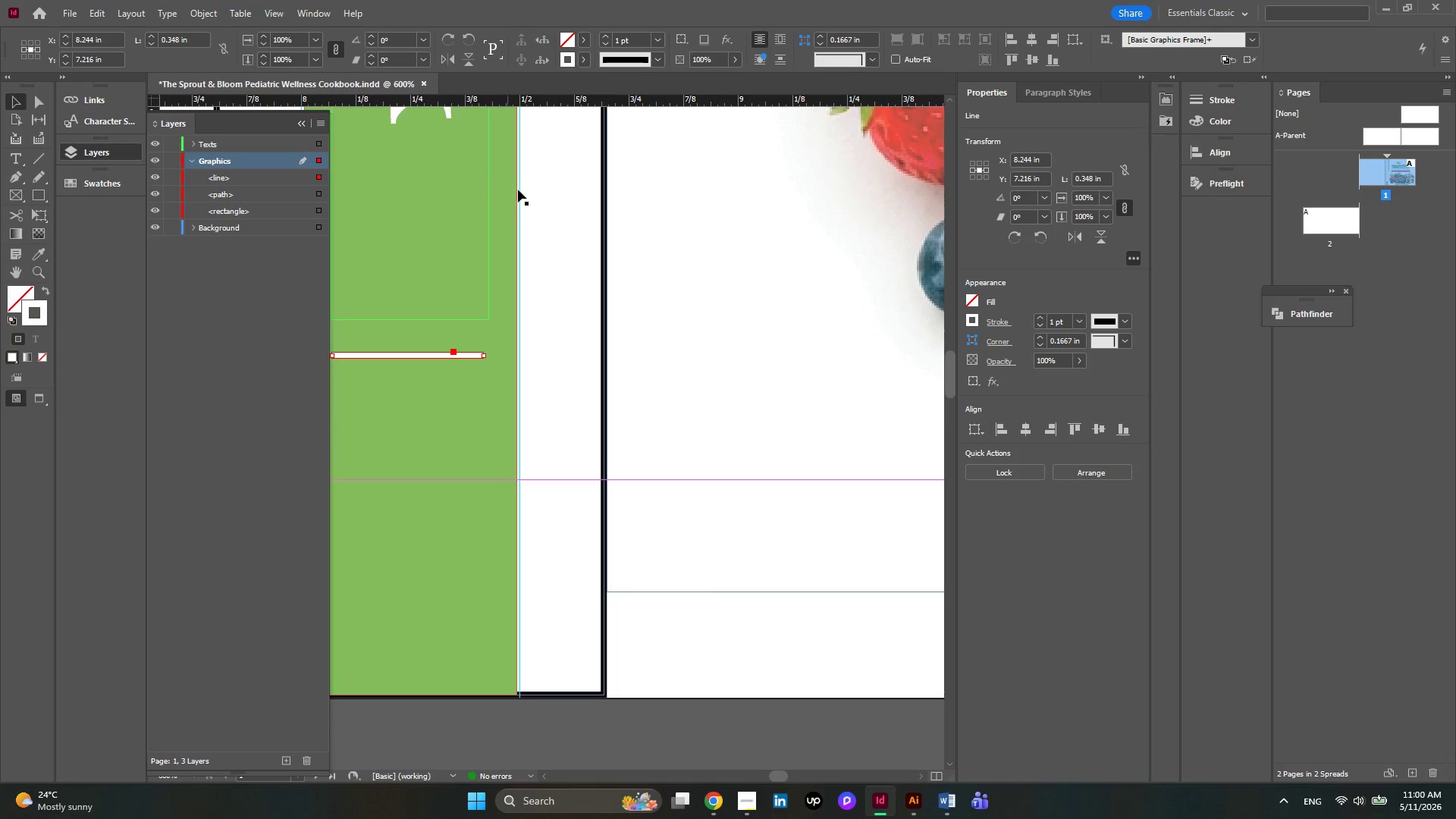 
left_click([566, 196])
 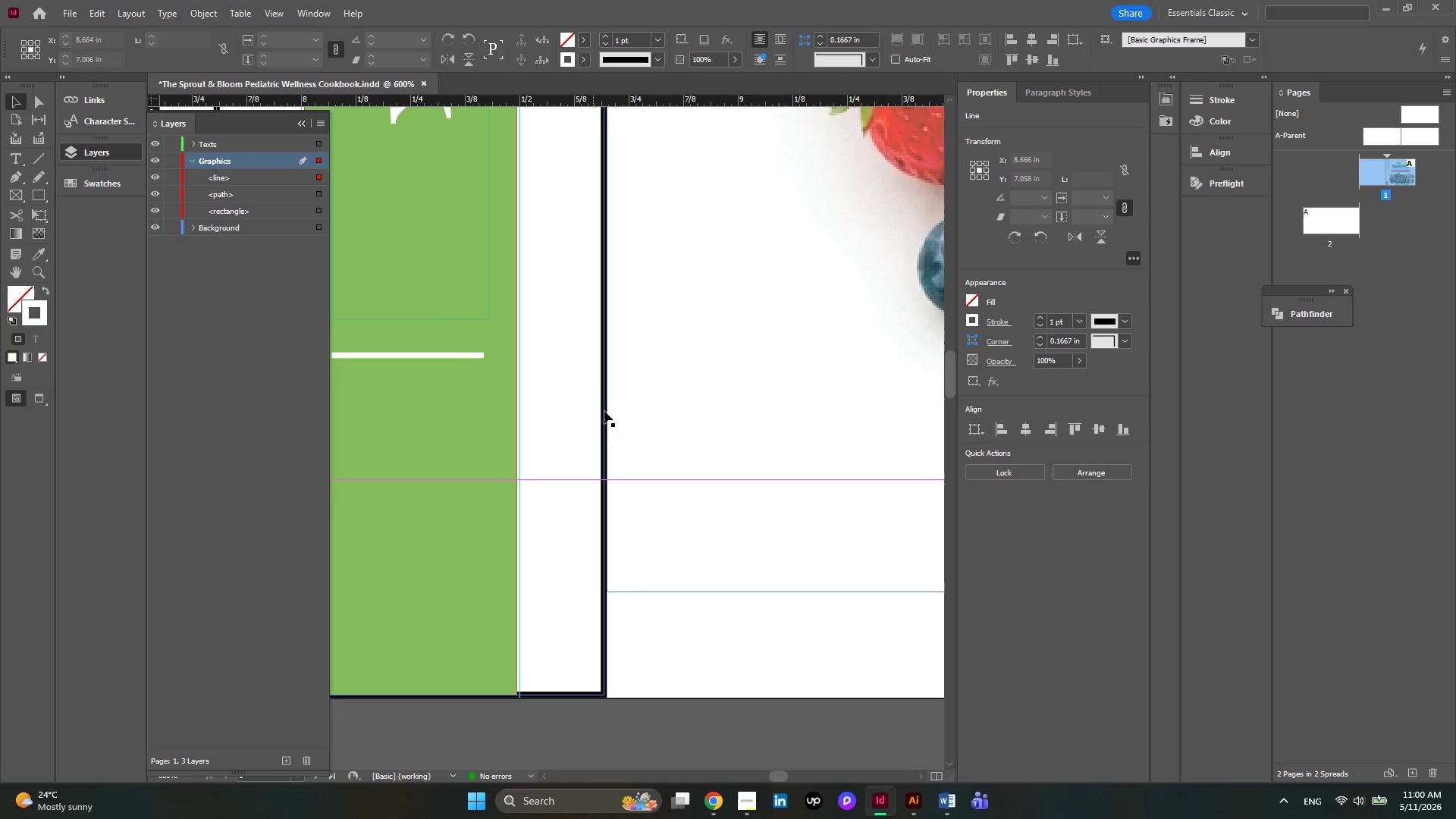 
hold_key(key=AltLeft, duration=0.31)
scroll: coordinate [604, 425], scroll_direction: down, amount: 1.0
 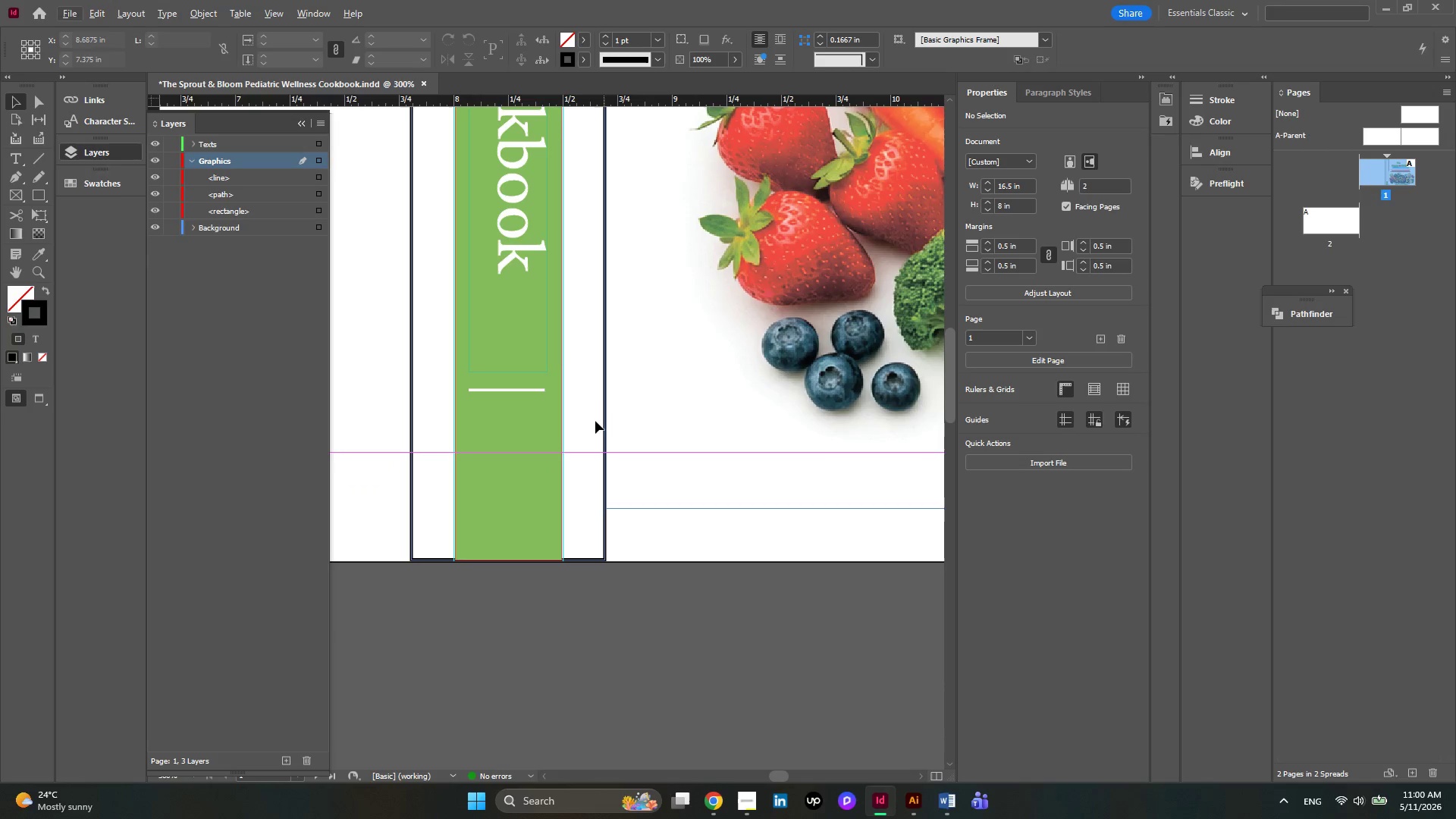 
hold_key(key=AltLeft, duration=0.36)
 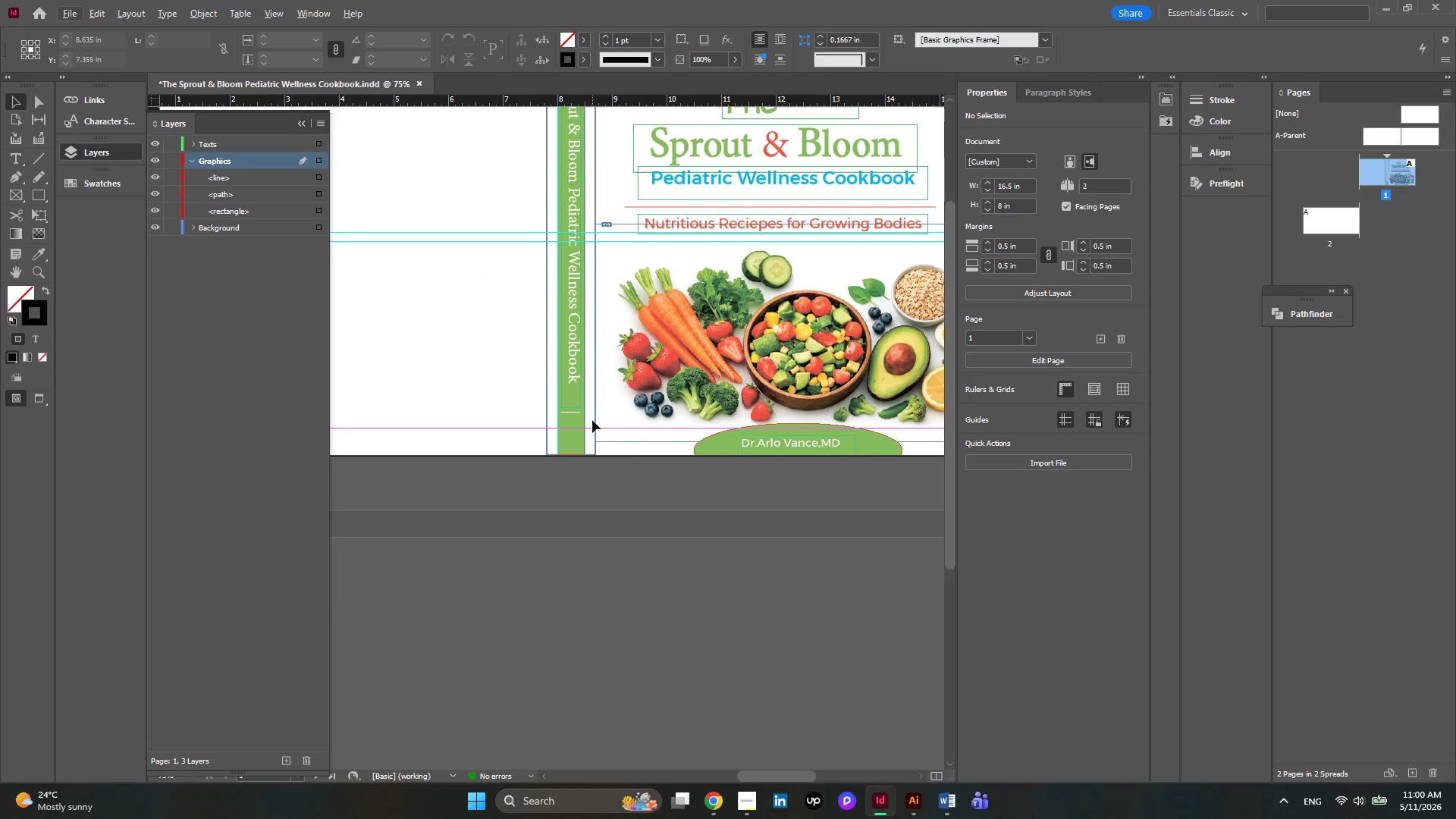 
key(Alt+AltLeft)
 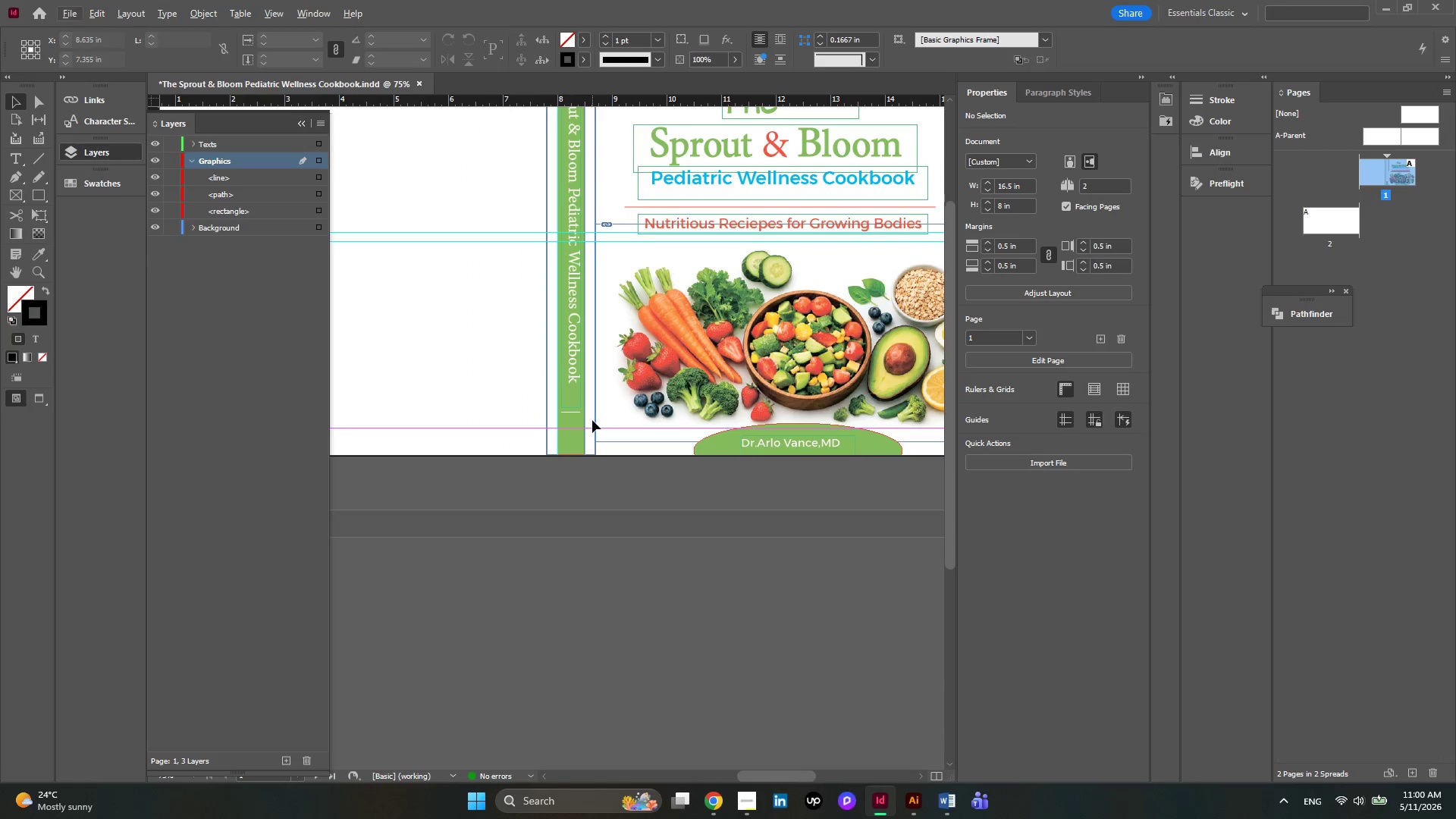 
key(Alt+AltLeft)
 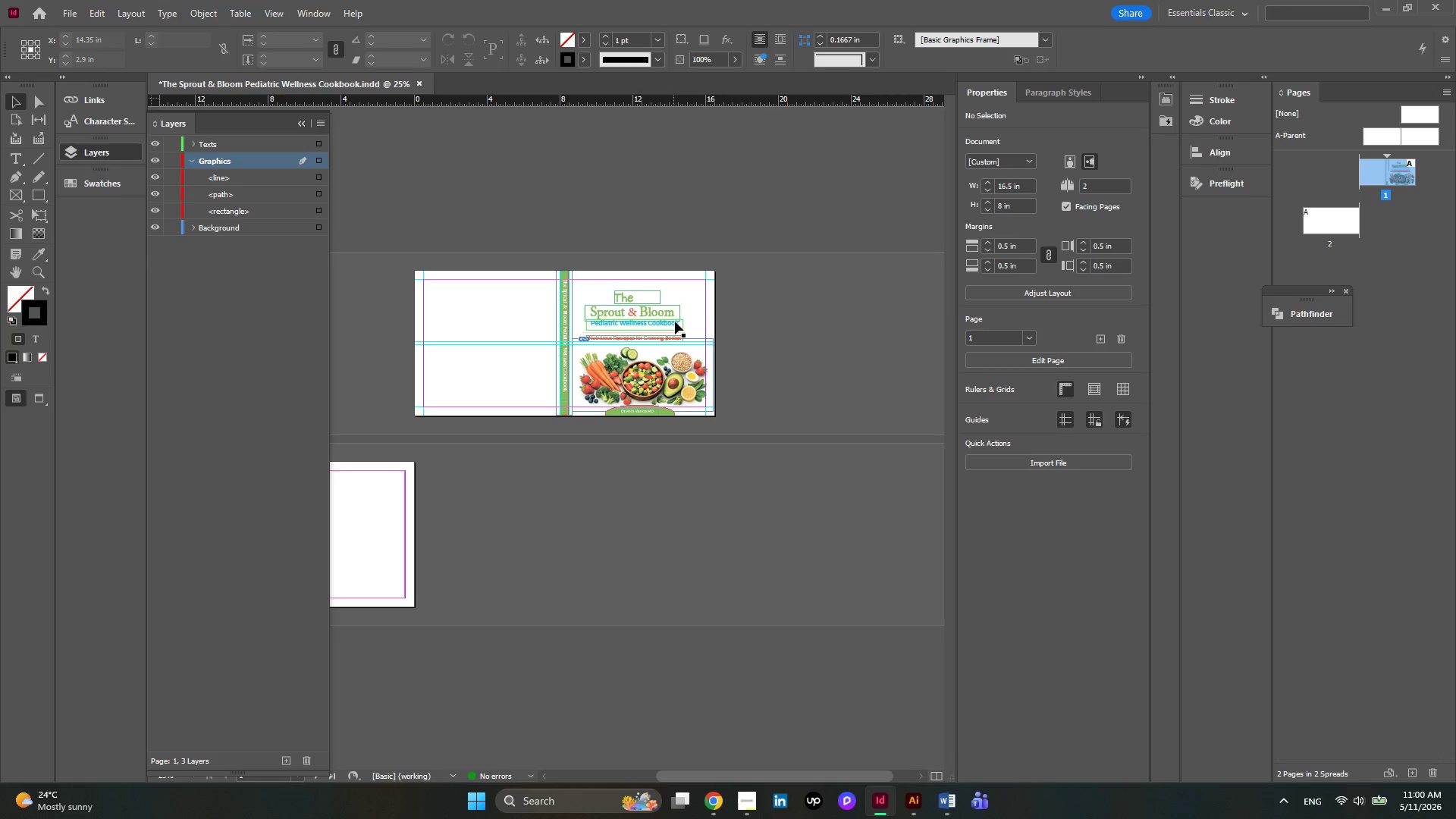 
scroll: coordinate [592, 420], scroll_direction: down, amount: 7.0
 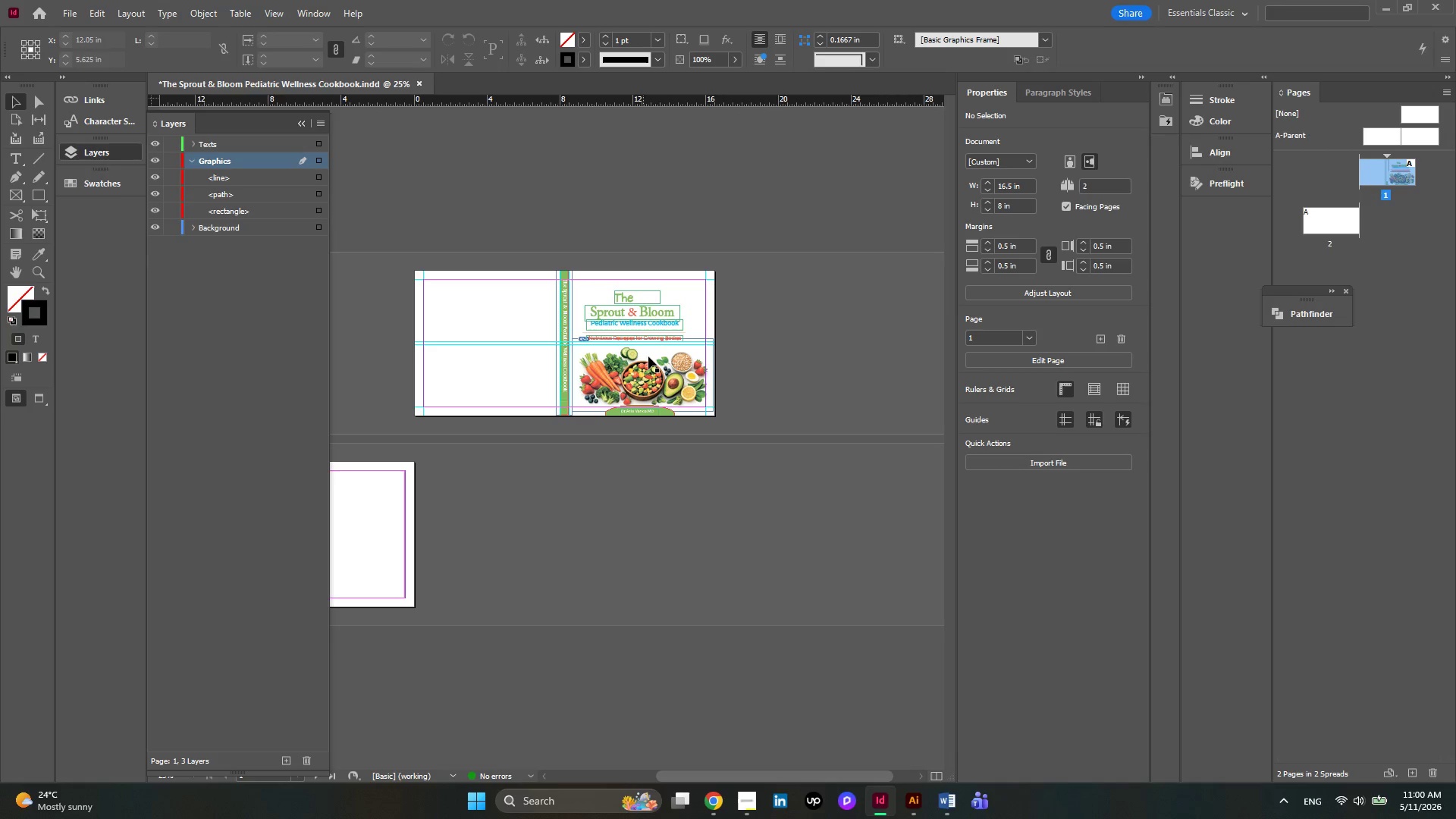 
hold_key(key=AltLeft, duration=0.38)
scroll: coordinate [674, 322], scroll_direction: none, amount: 0.0
 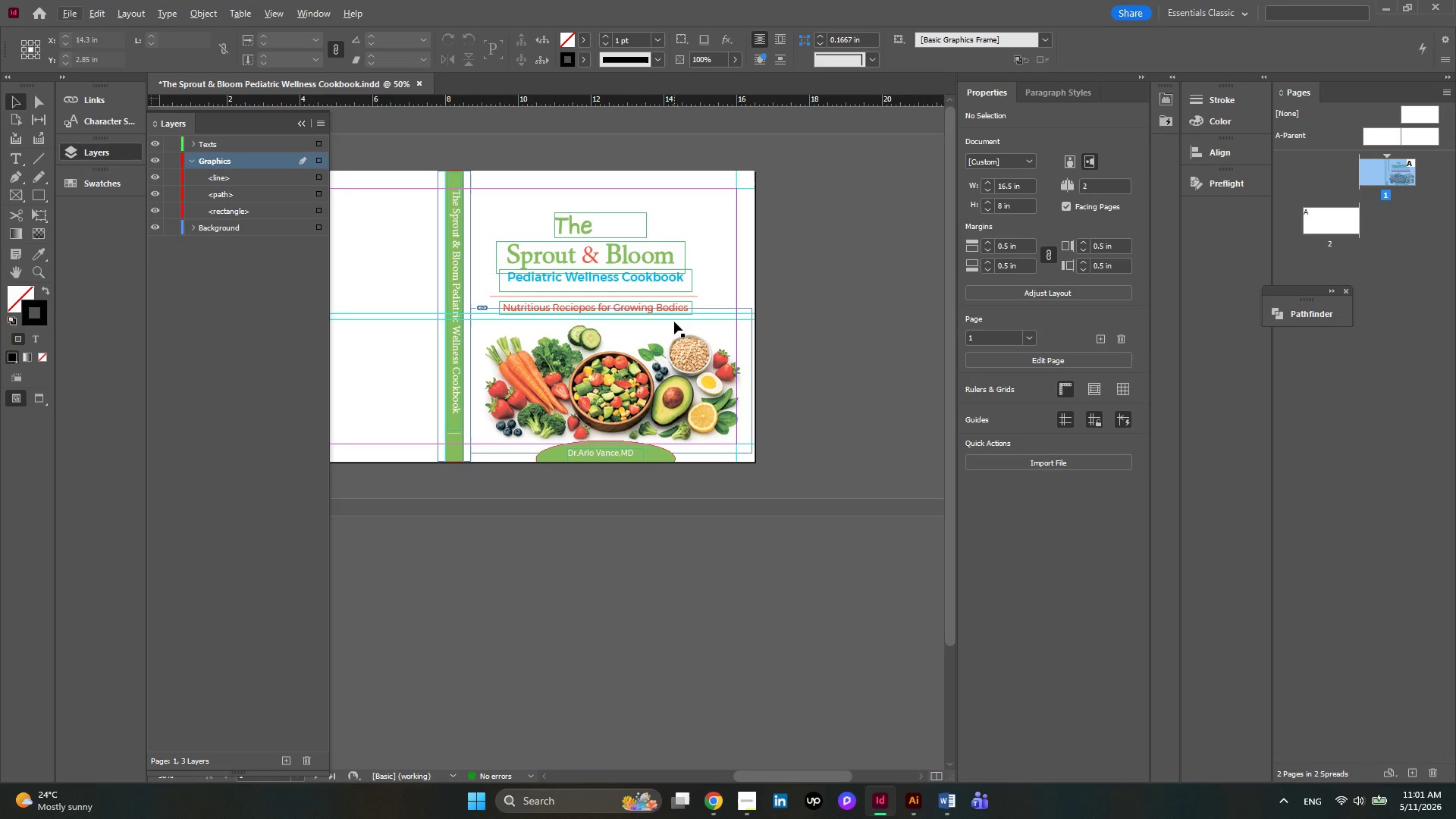 
hold_key(key=AltLeft, duration=0.38)
scroll: coordinate [674, 322], scroll_direction: up, amount: 3.0
 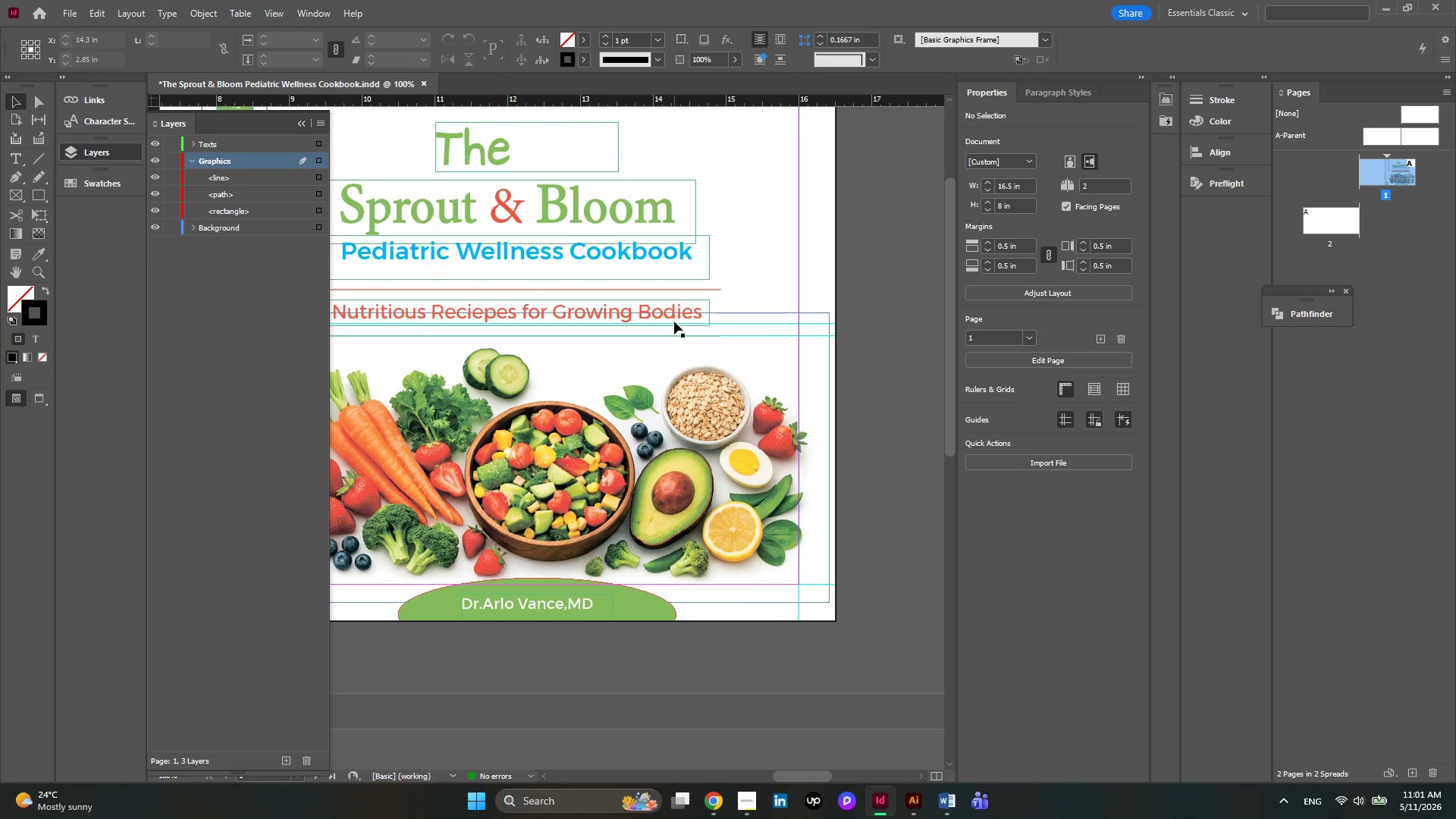 
hold_key(key=AltLeft, duration=0.56)
scroll: coordinate [674, 322], scroll_direction: none, amount: 0.0
 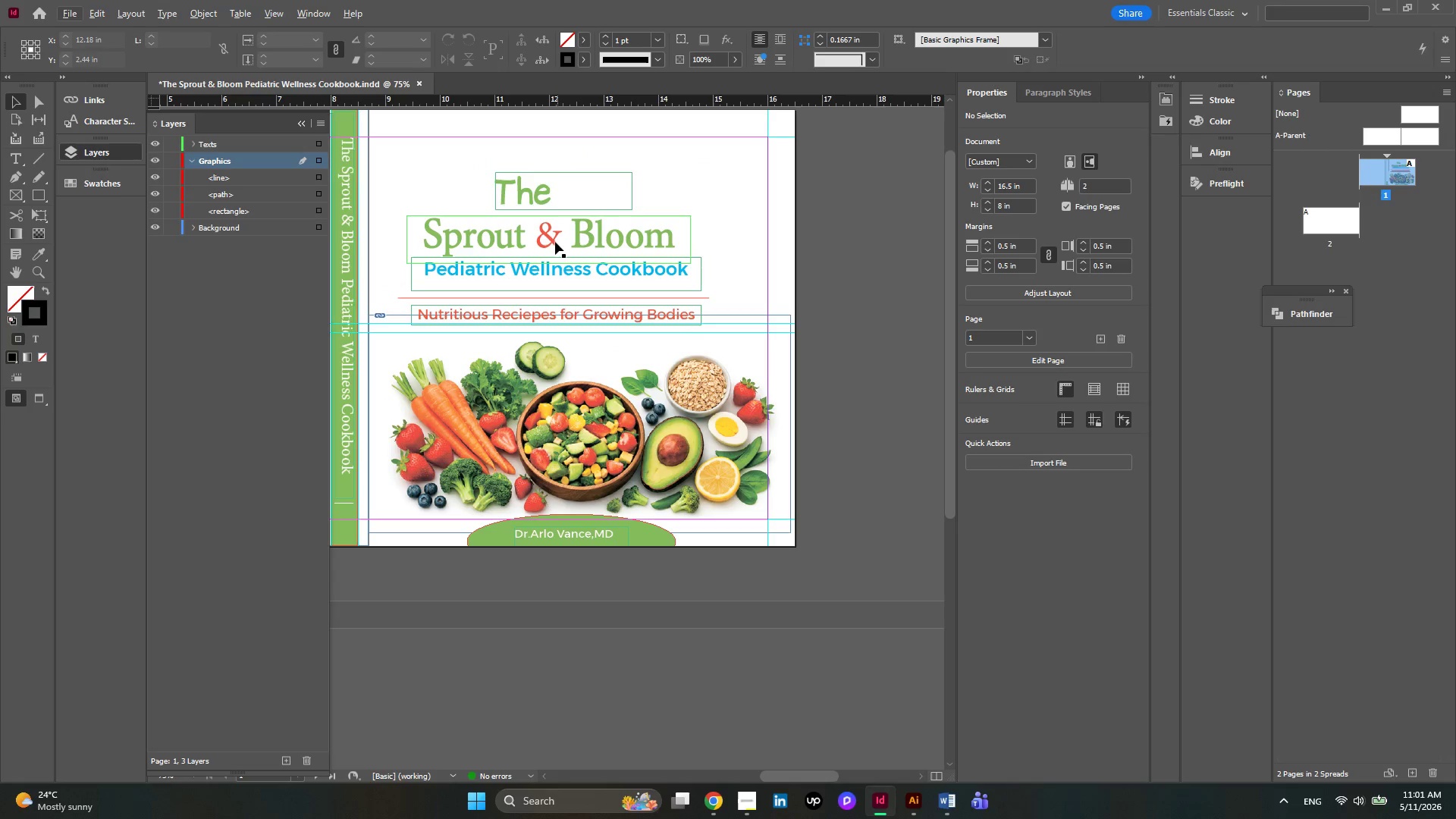 
double_click([555, 242])
 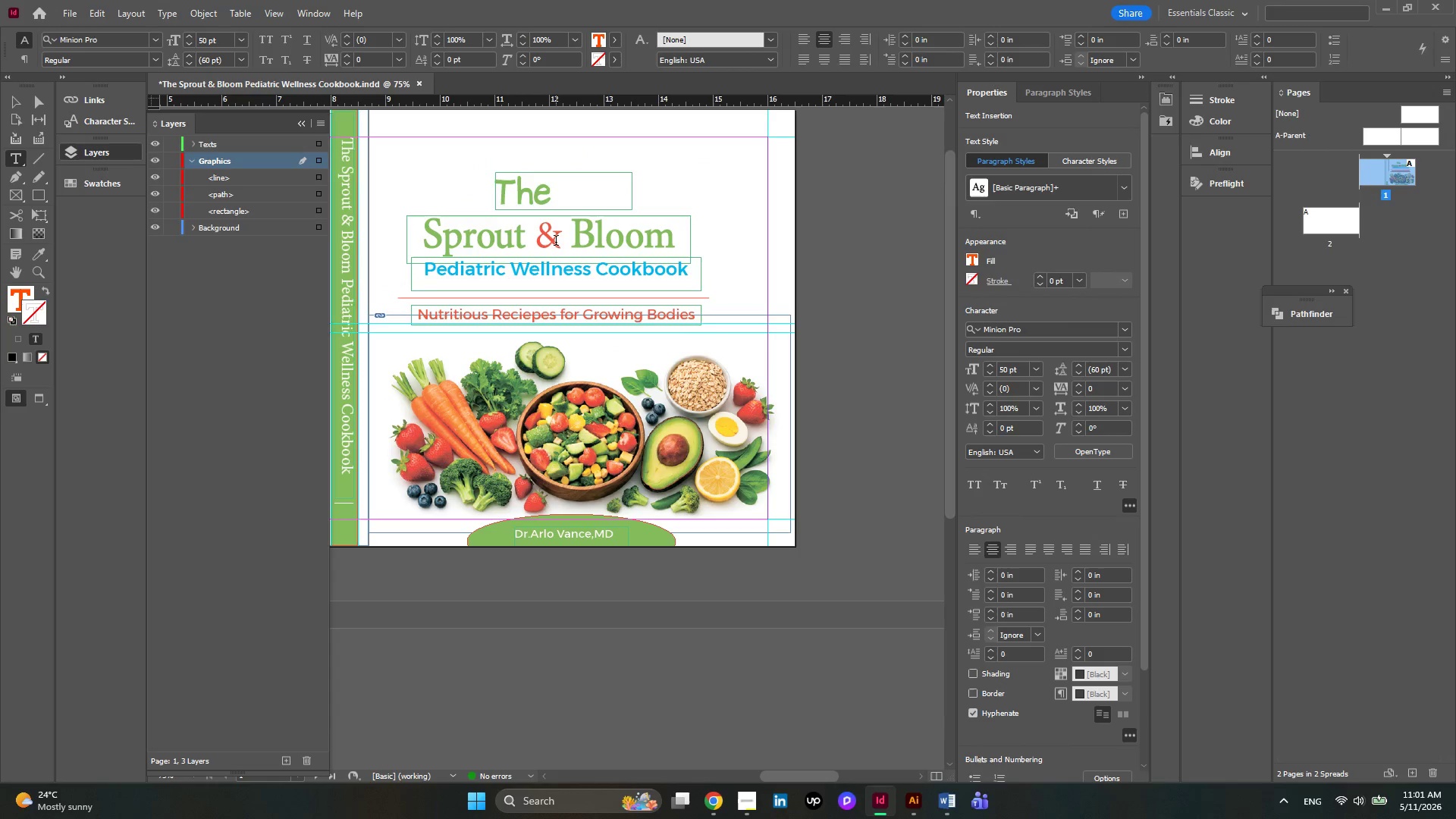 
left_click_drag(start_coordinate=[556, 242], to_coordinate=[543, 243])
 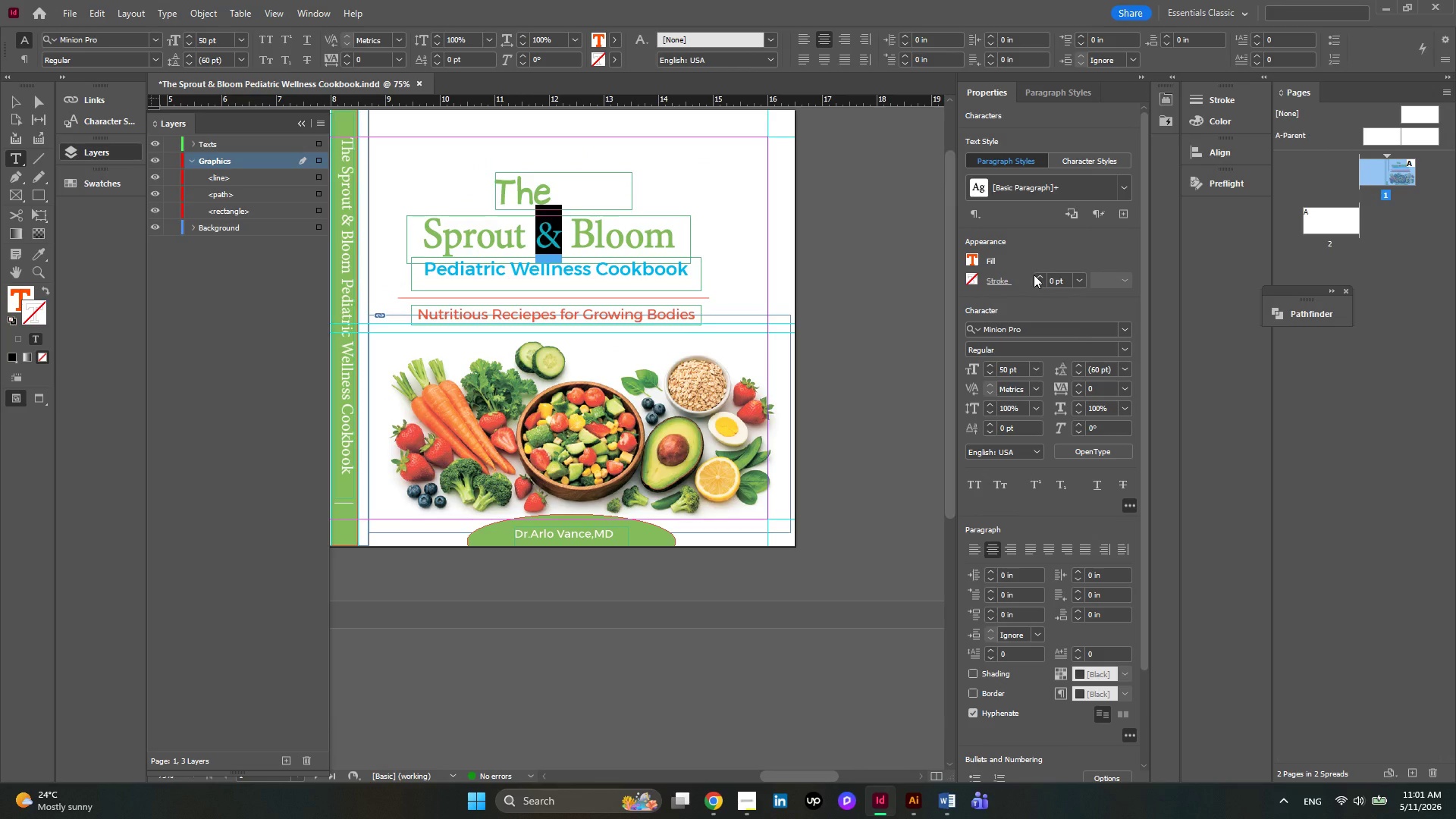 
double_click([1034, 275])
 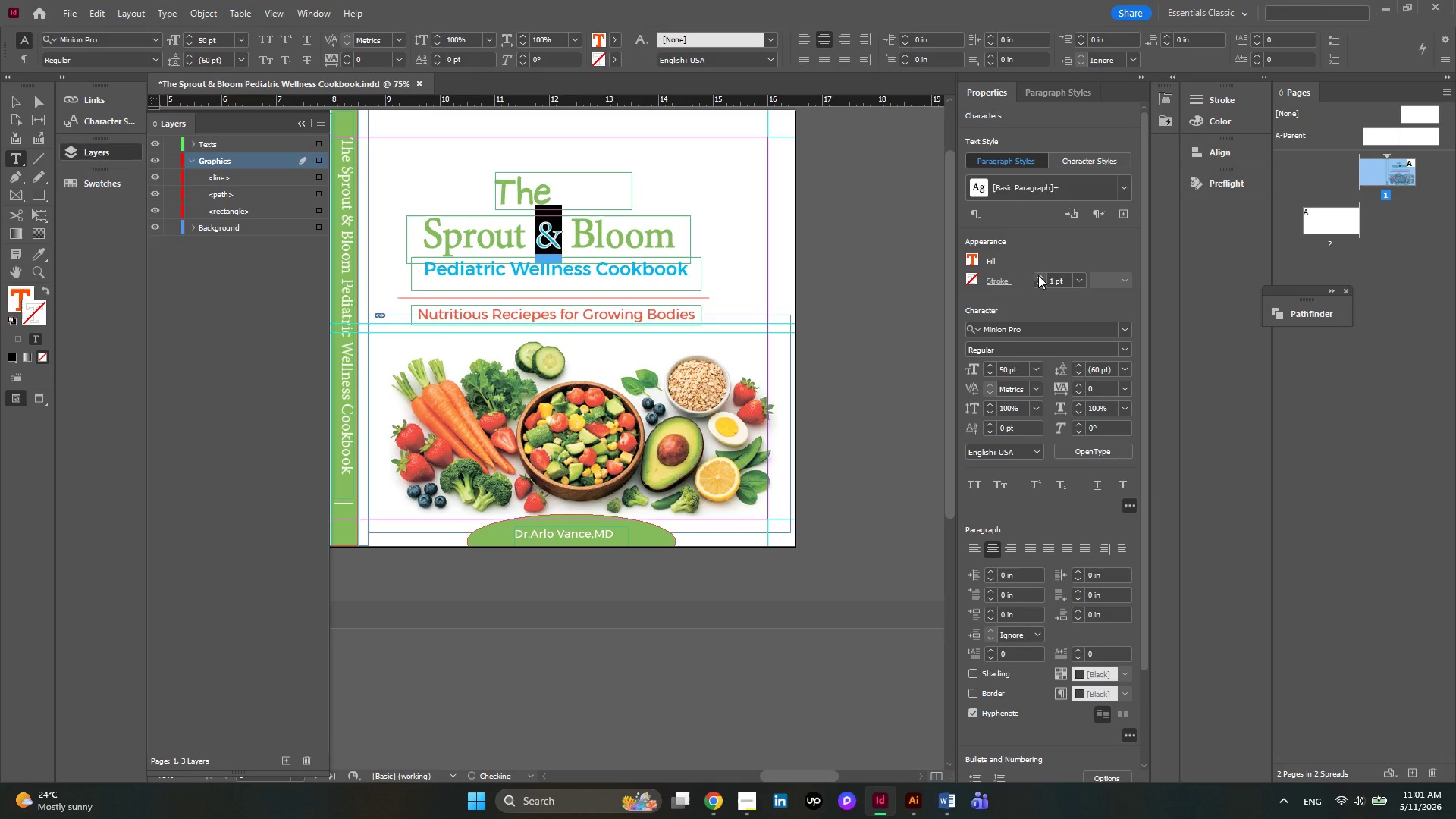 
double_click([1038, 275])
 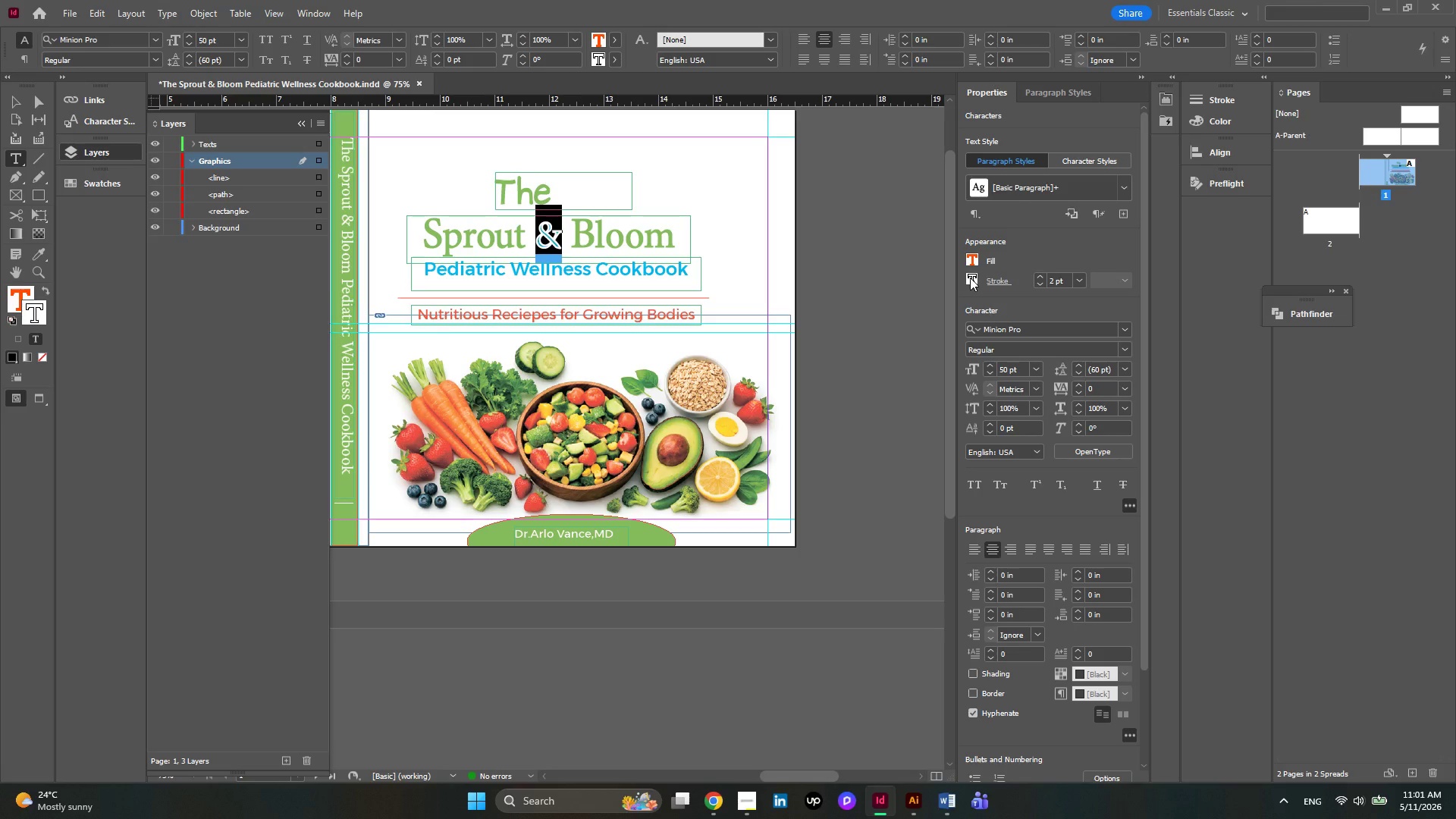 
left_click([970, 278])
 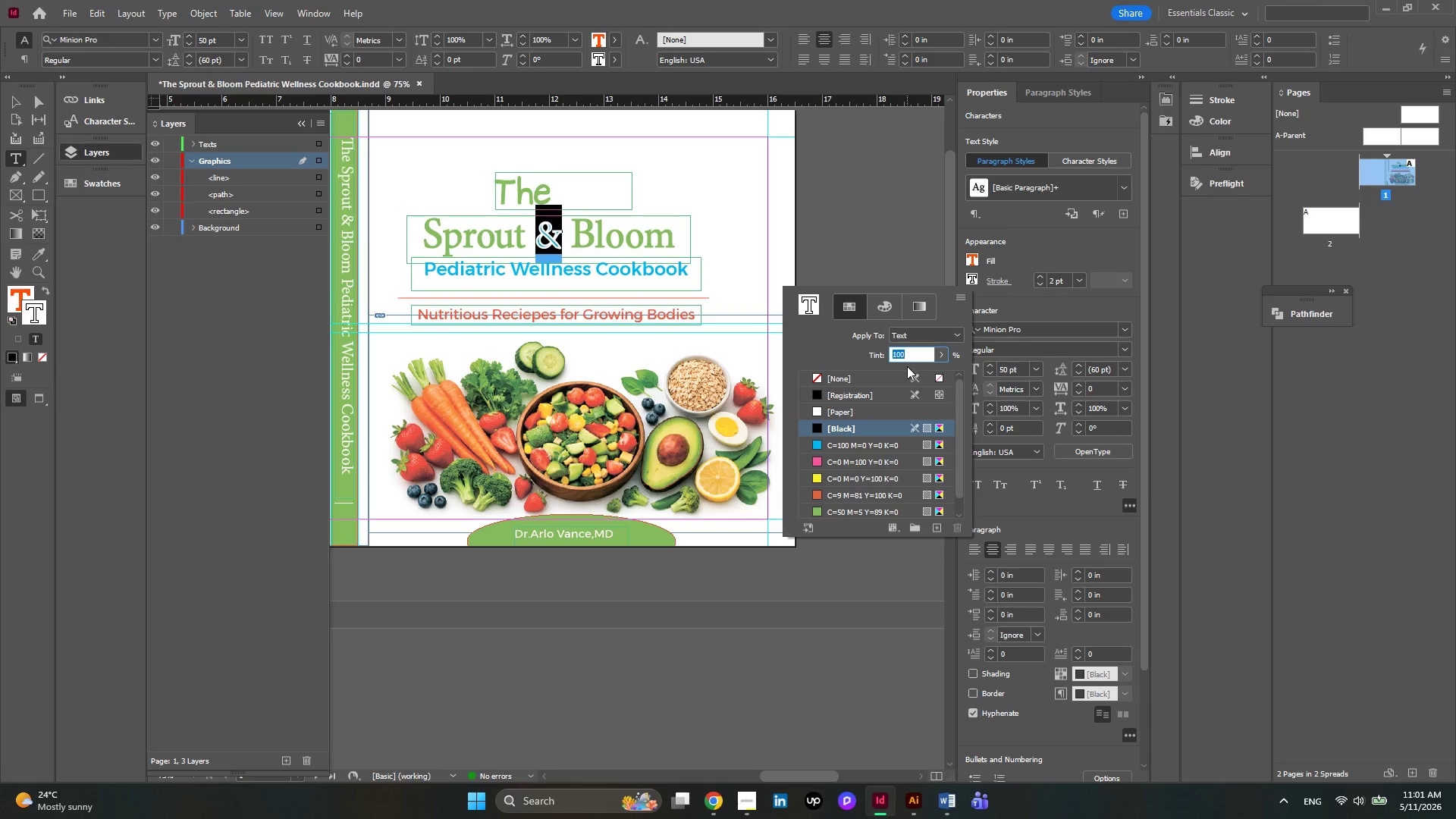 
left_click([885, 302])
 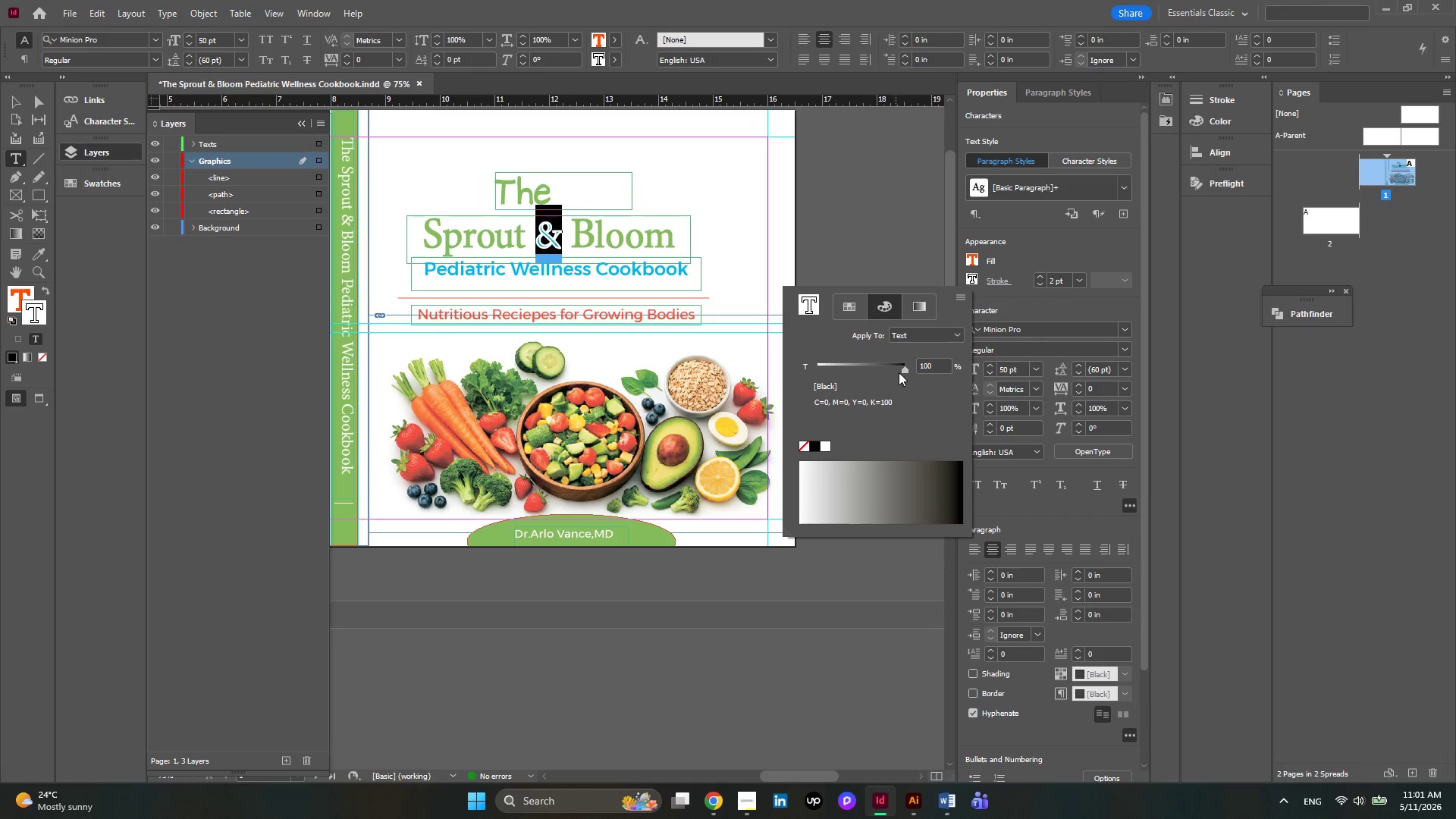 
left_click([918, 312])
 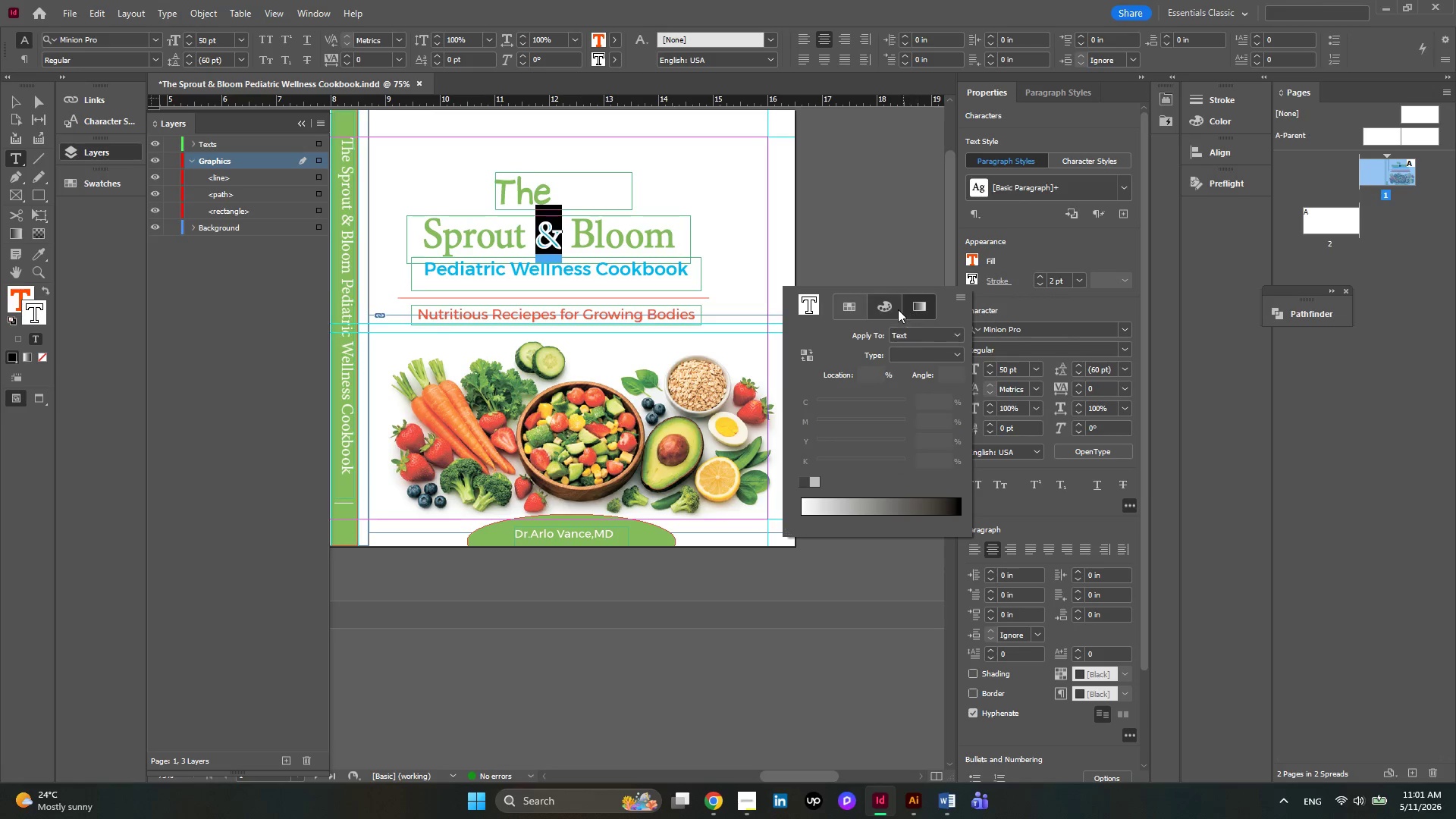 
left_click([877, 304])
 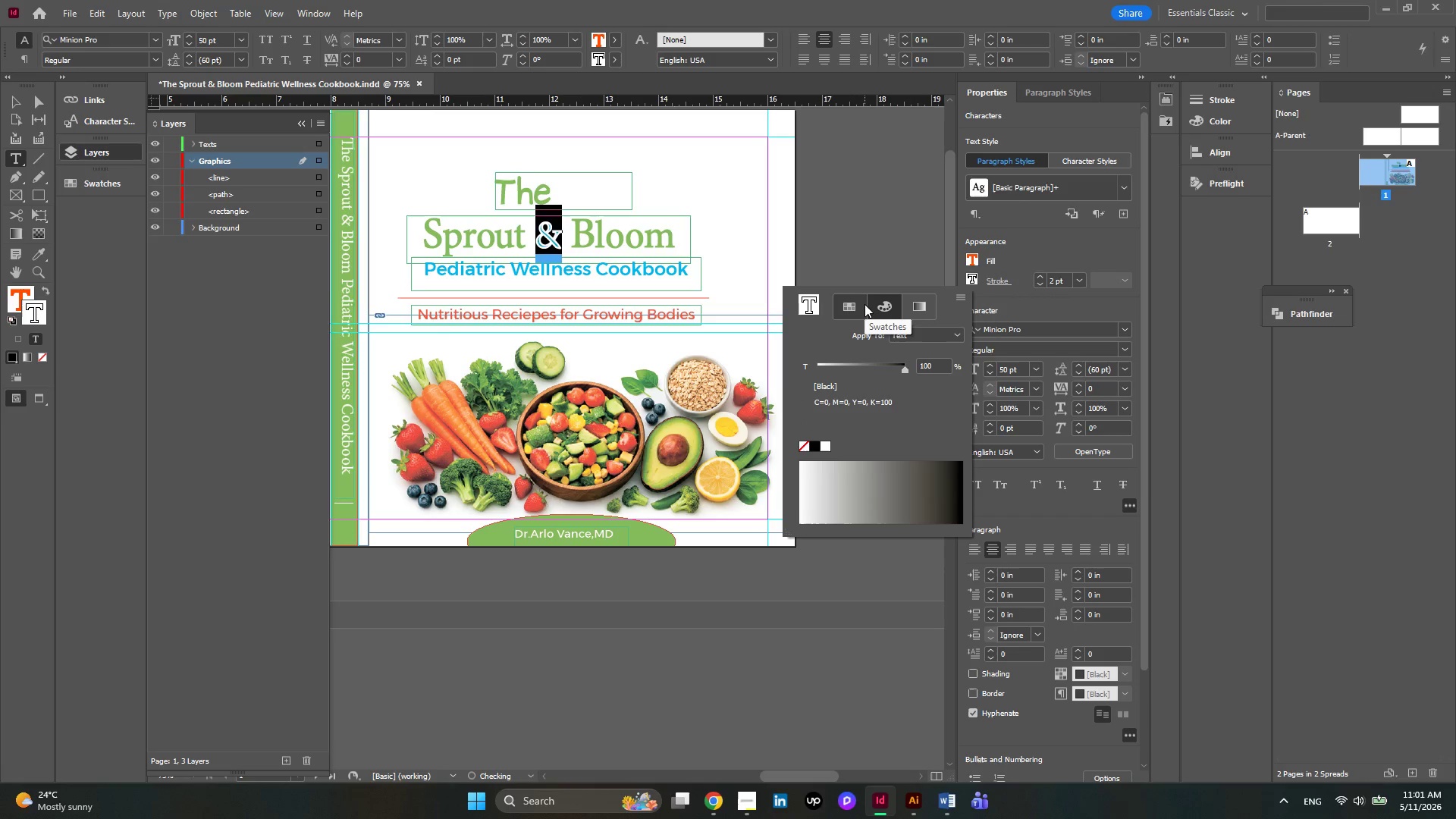 
left_click([860, 304])
 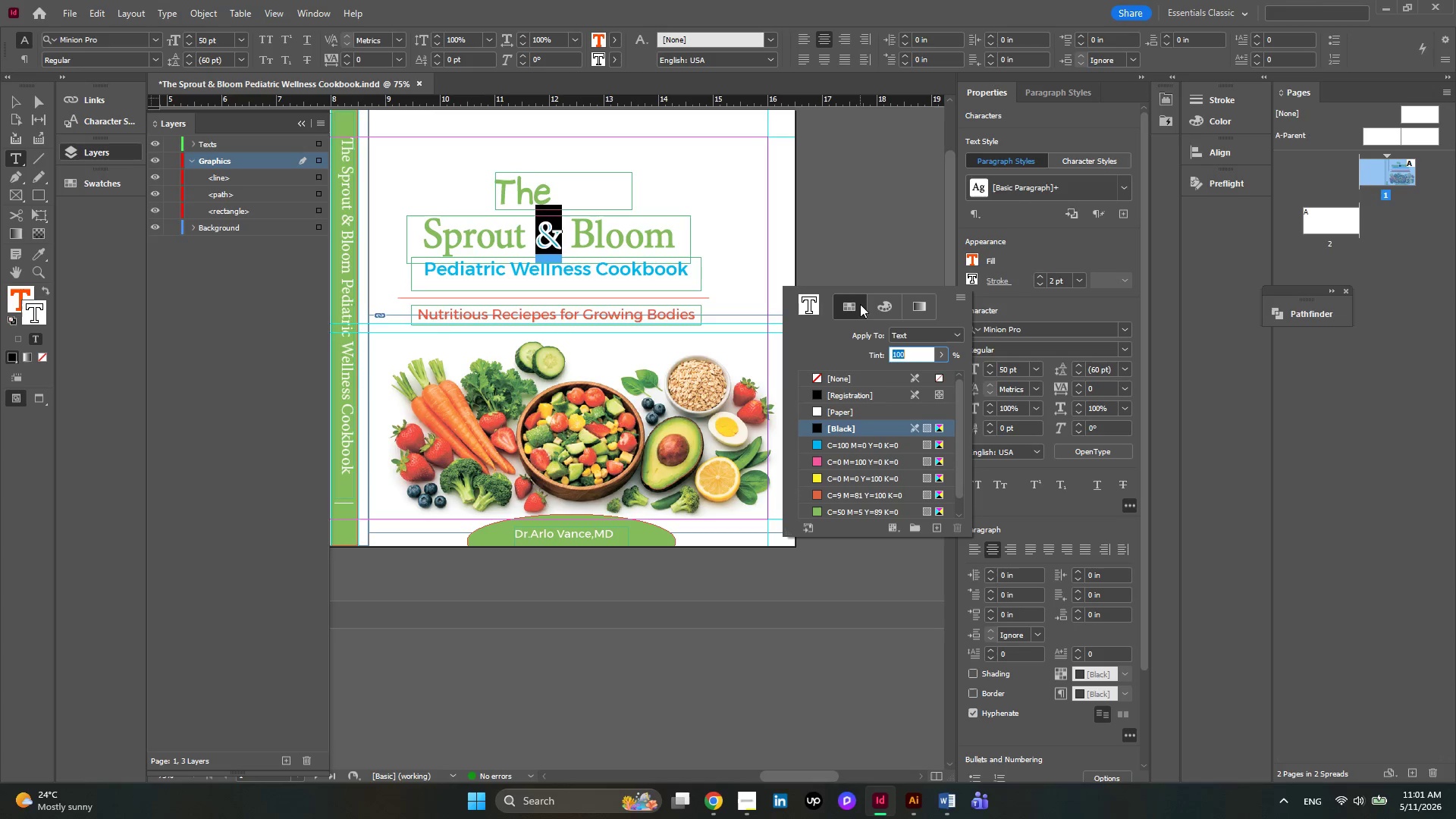 
wait(10.42)
 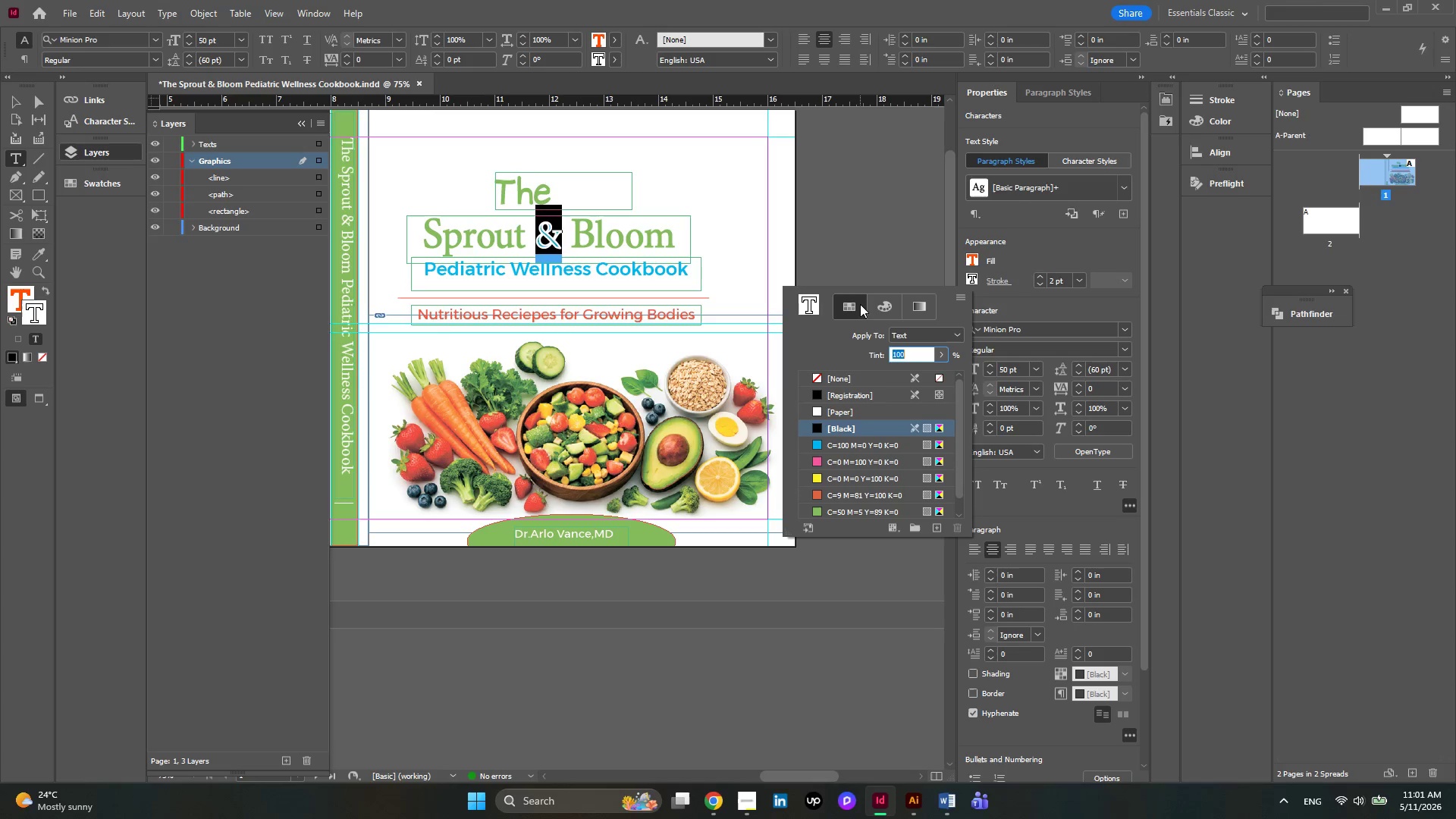 
left_click([959, 303])
 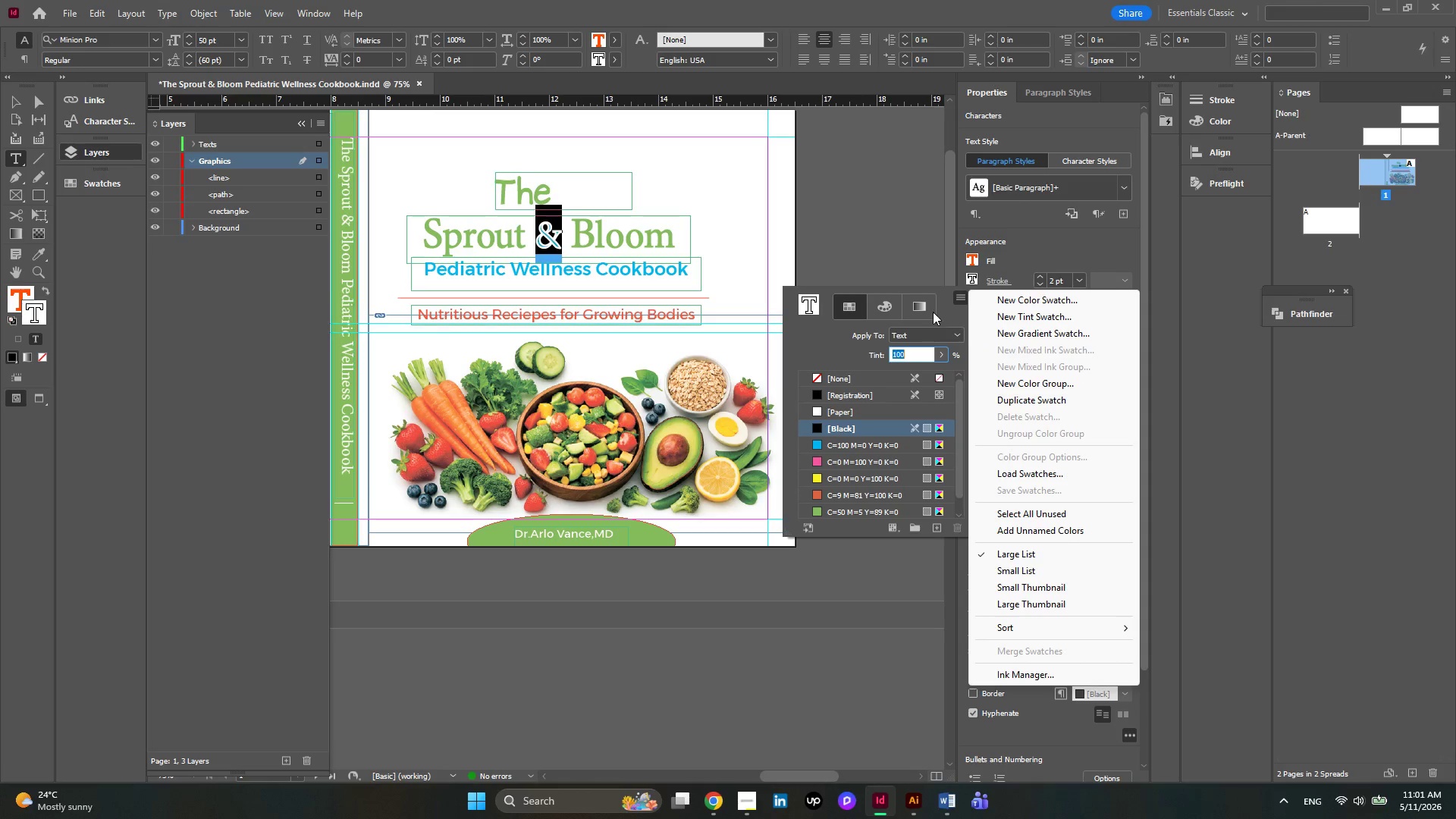 
left_click([948, 309])
 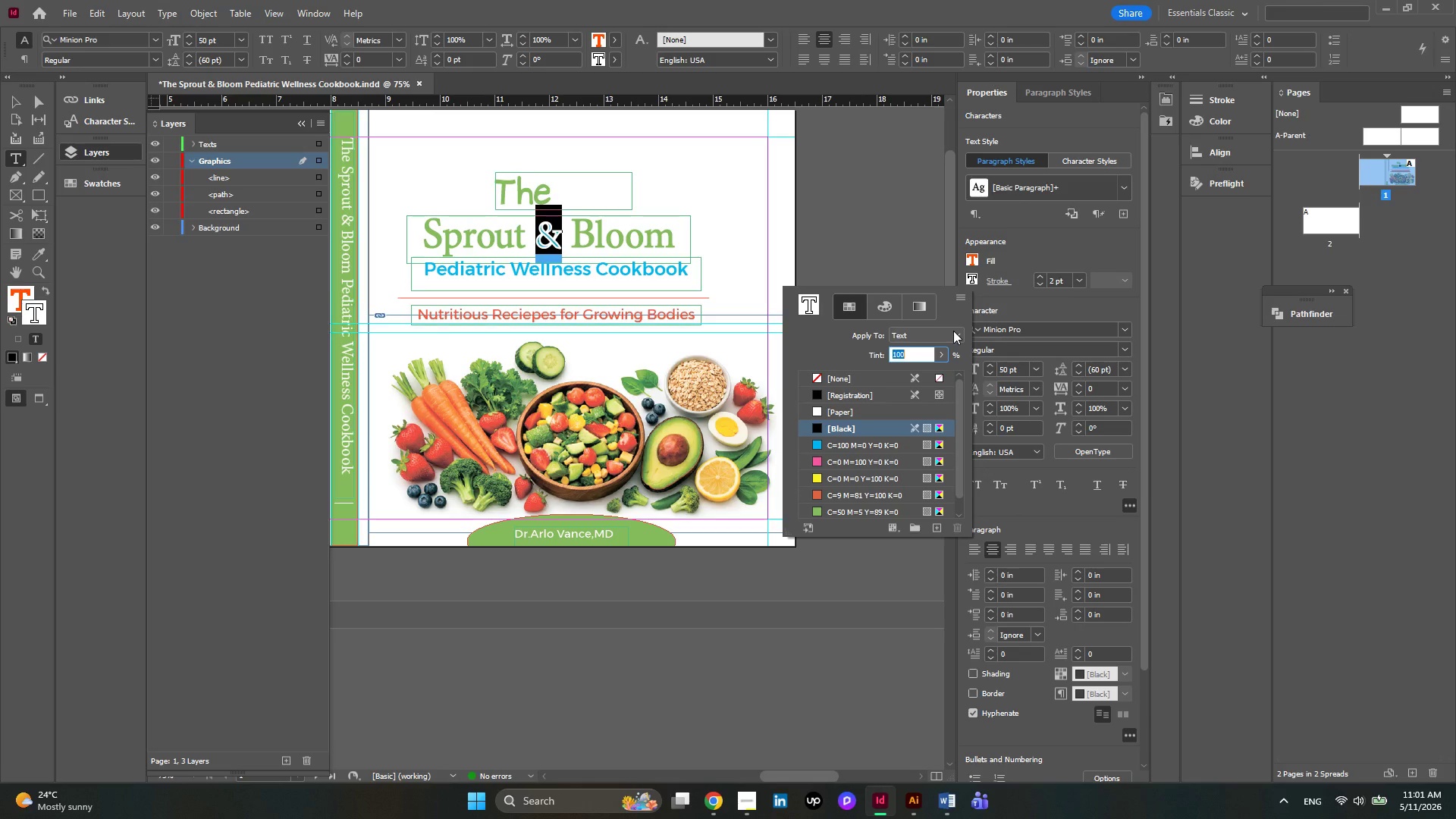 
left_click([953, 331])
 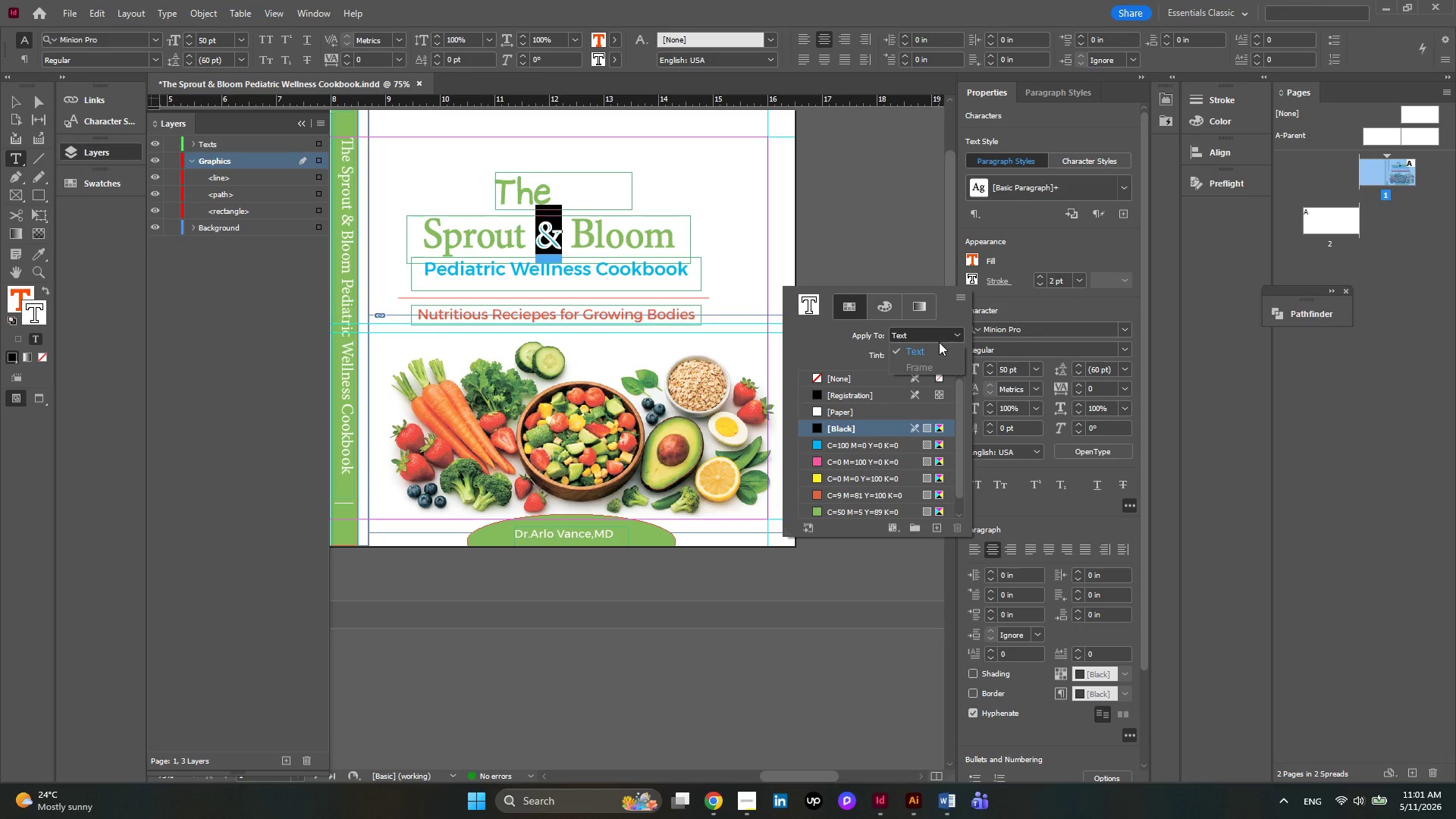 
left_click([936, 366])
 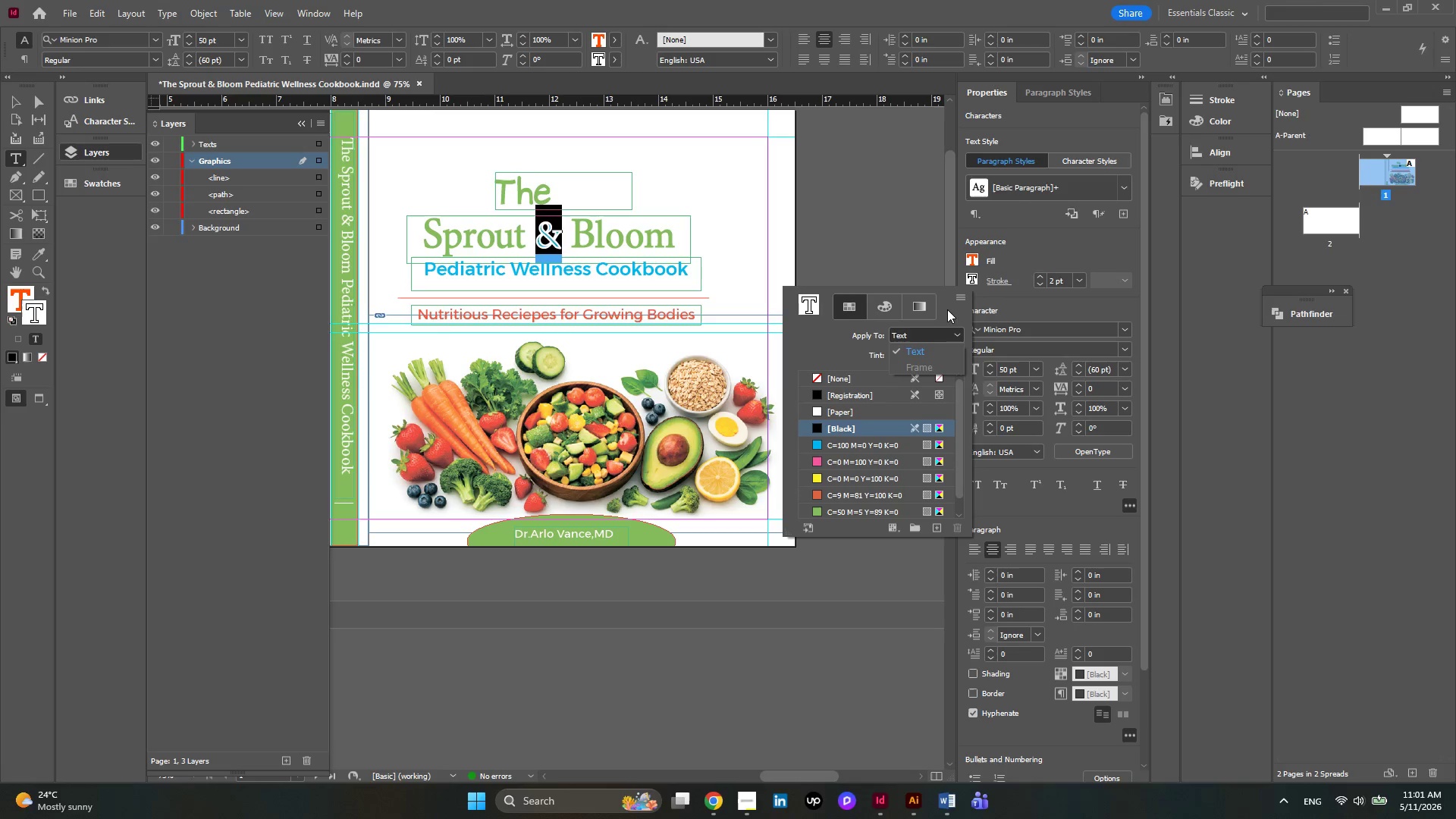 
left_click([948, 310])
 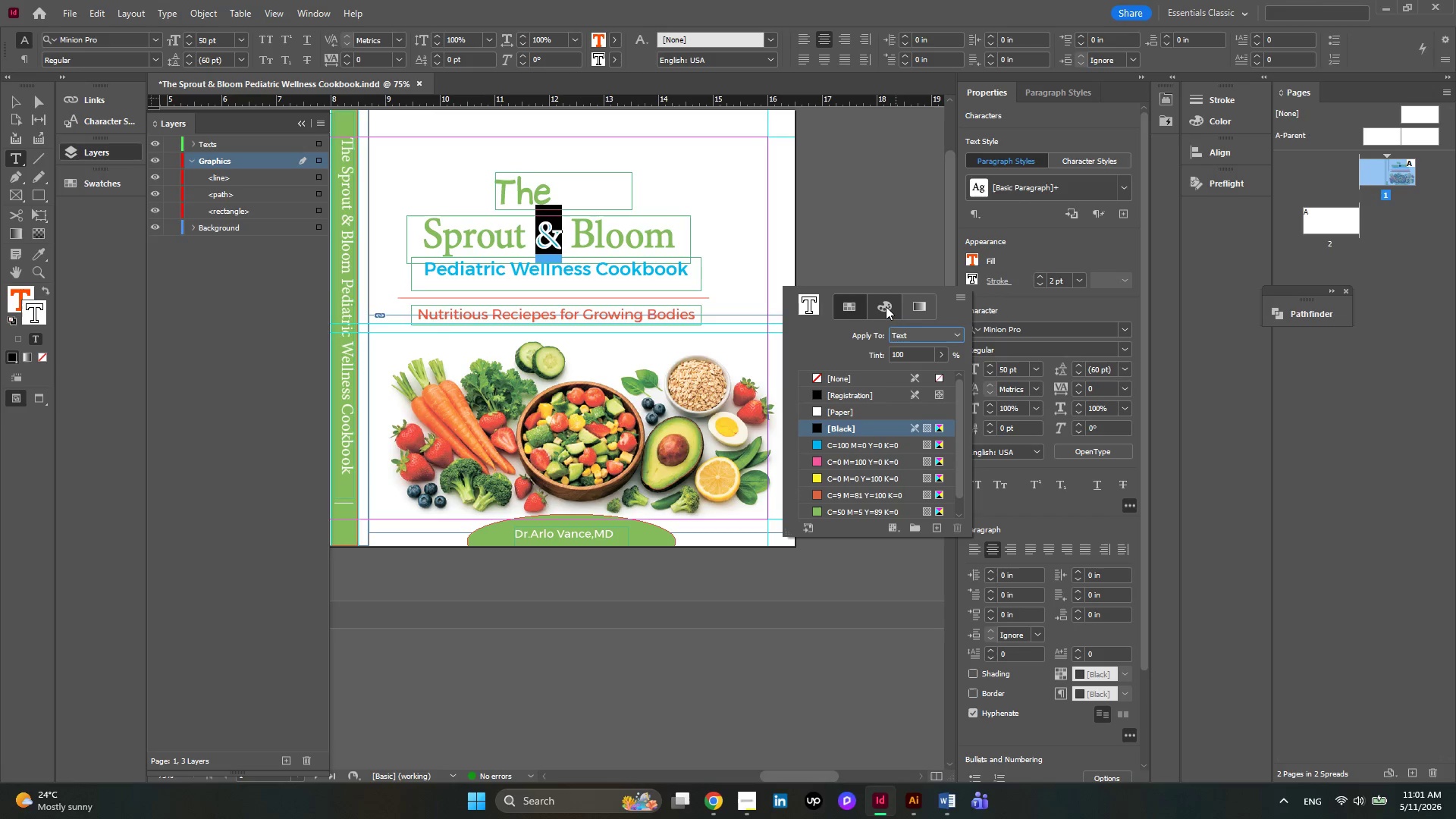 
left_click([885, 306])
 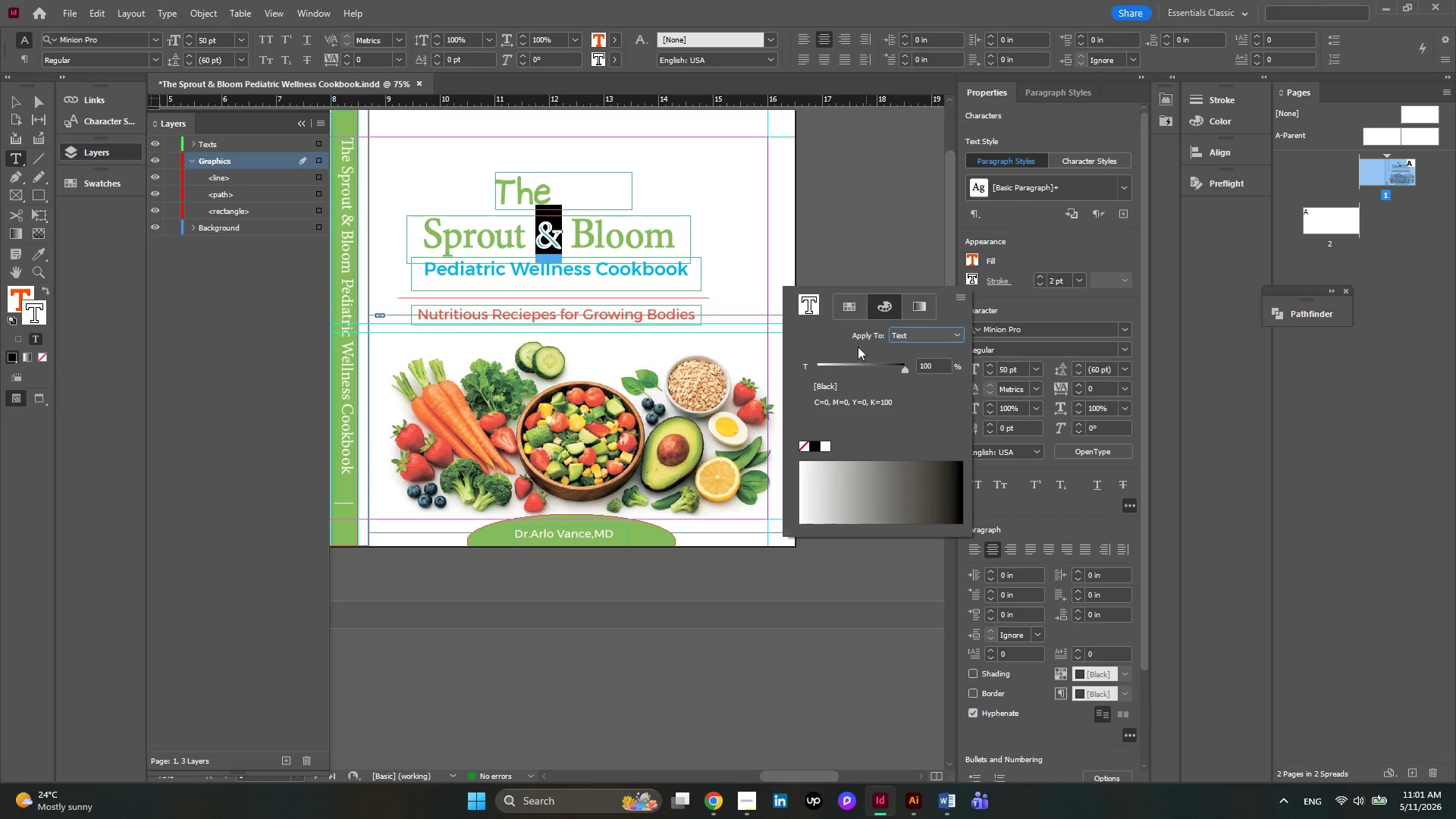 
left_click([846, 315])
 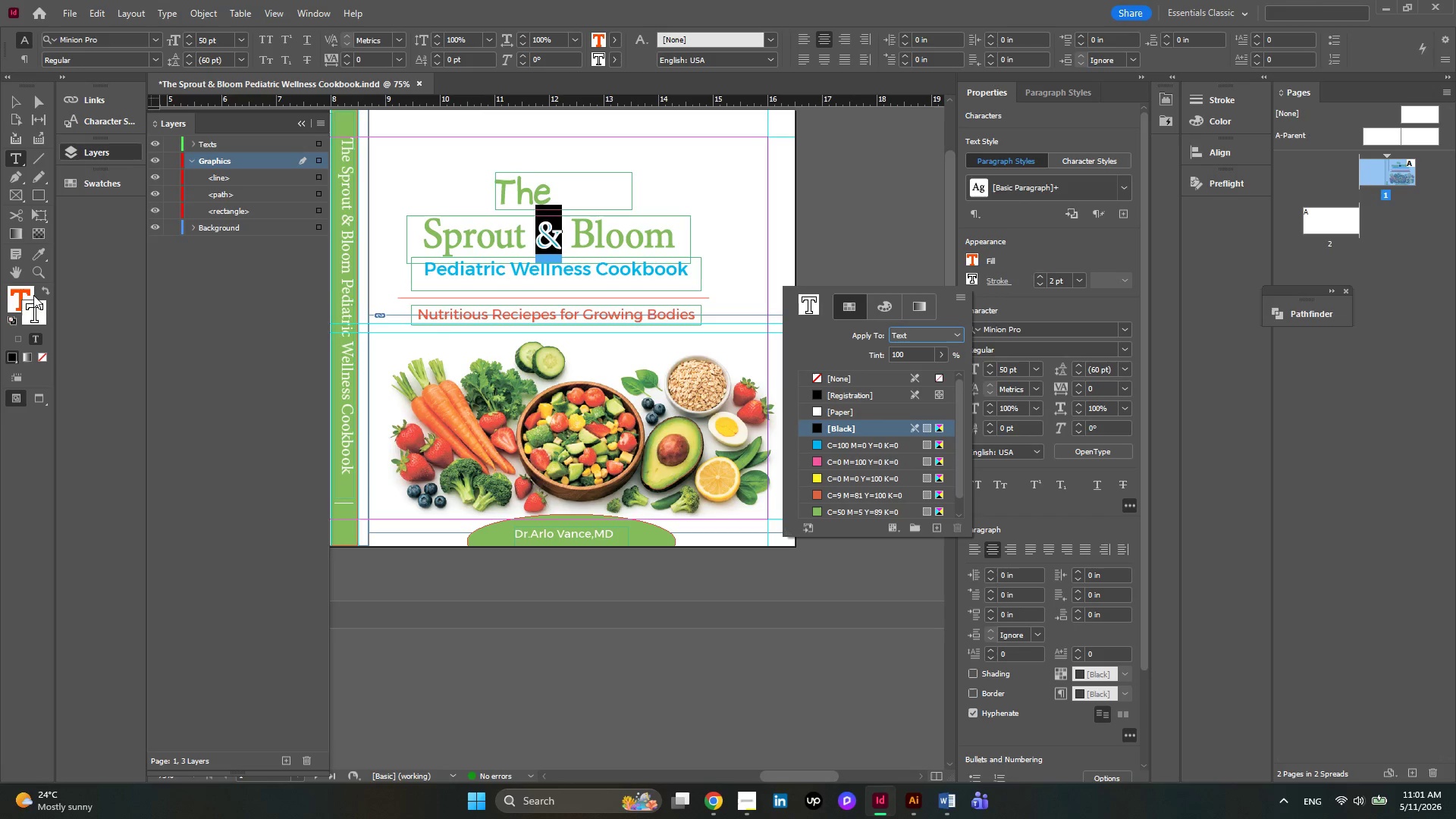 
left_click([36, 254])
 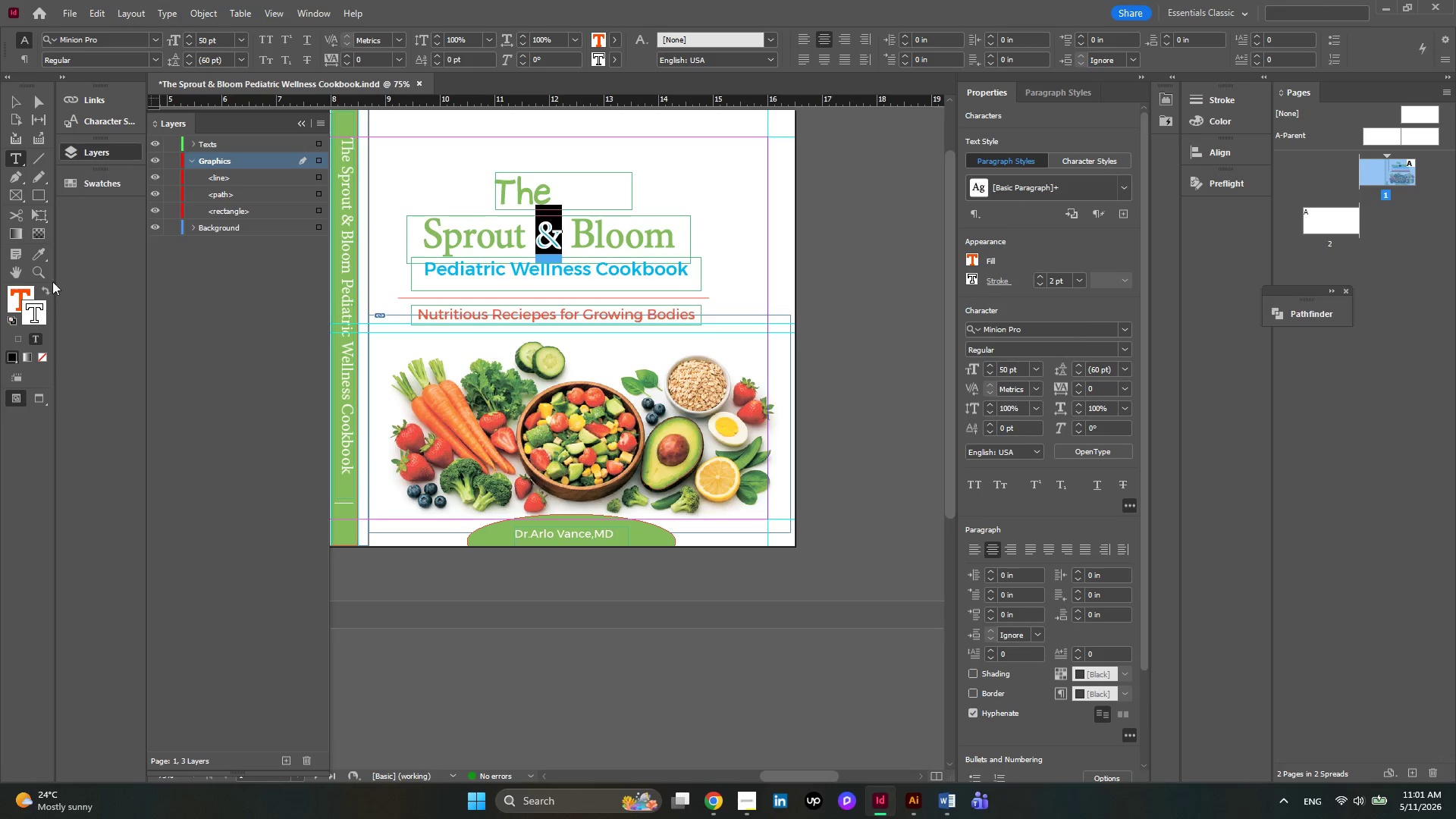 
left_click([30, 246])
 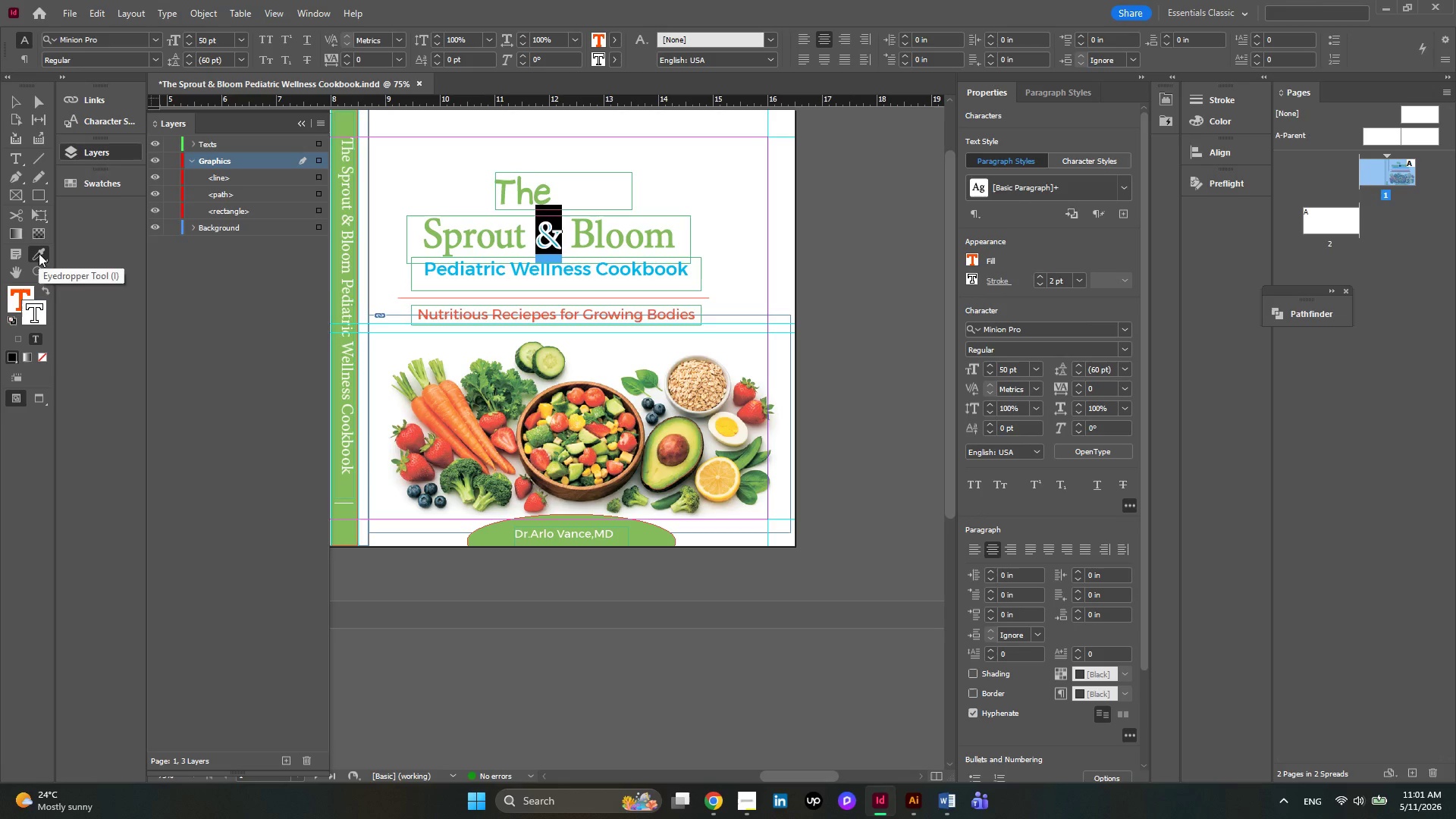 
left_click([39, 253])
 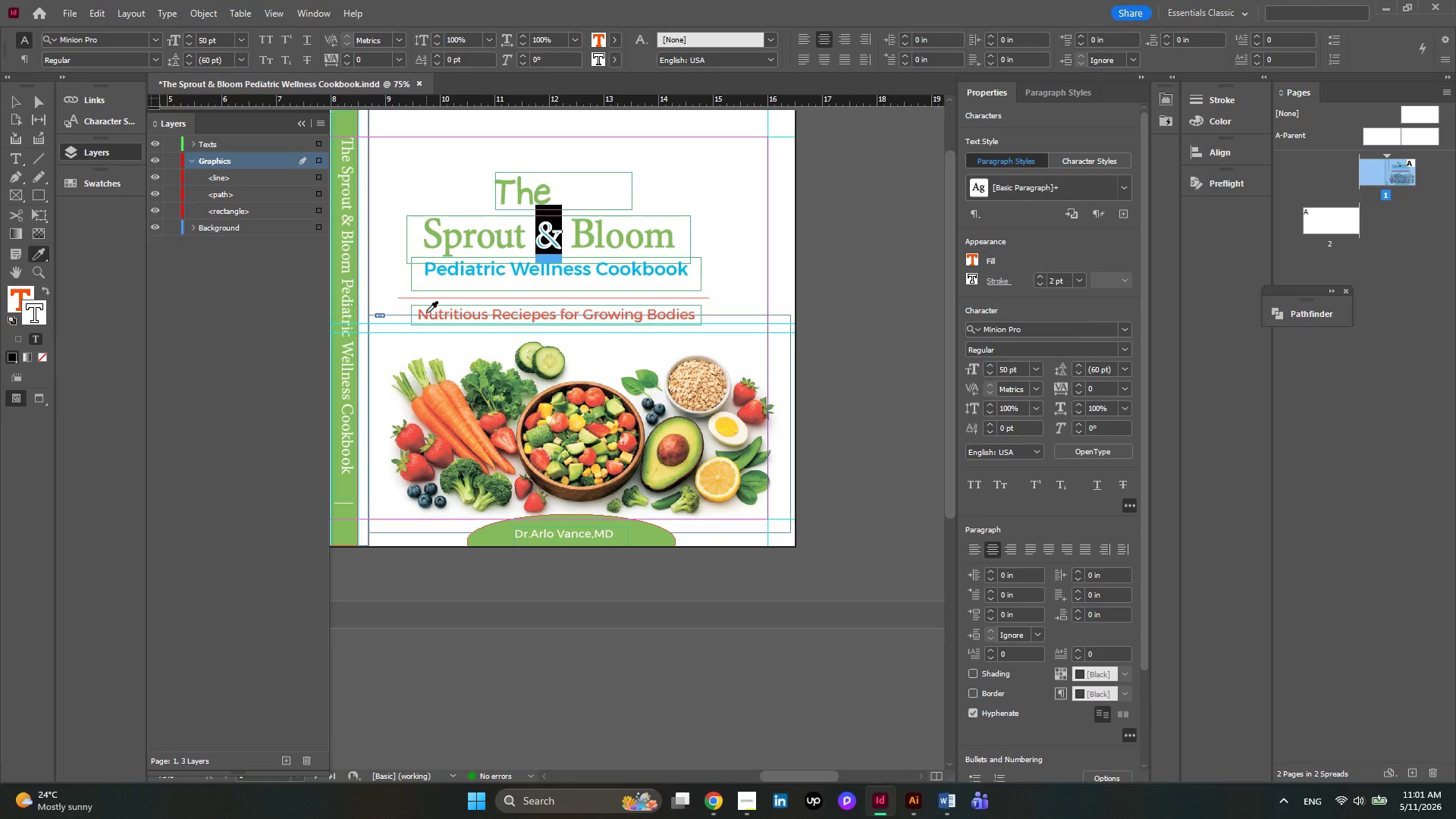 
hold_key(key=AltLeft, duration=0.39)
scroll: coordinate [423, 316], scroll_direction: up, amount: 3.0
 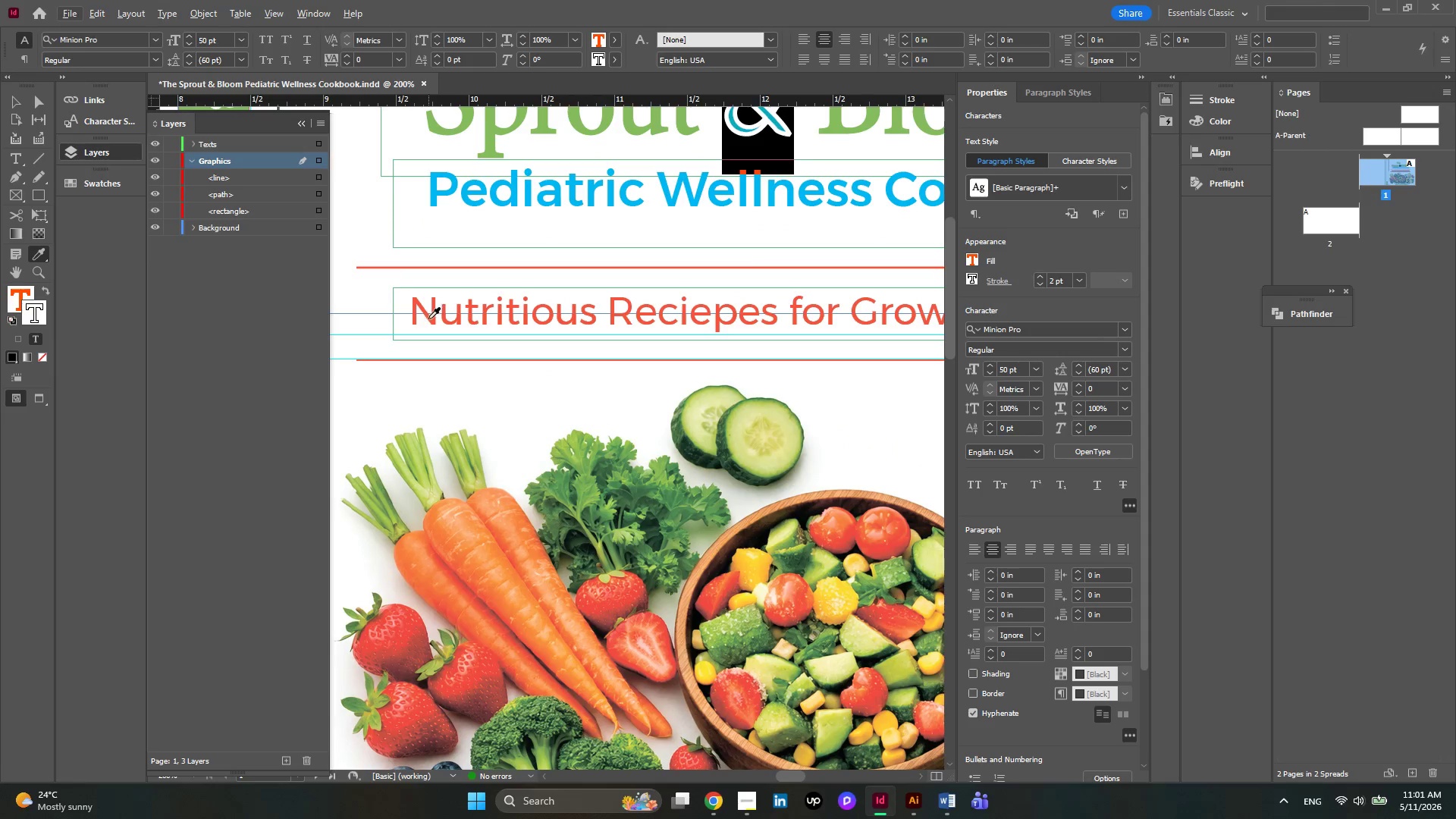 
left_click([428, 318])
 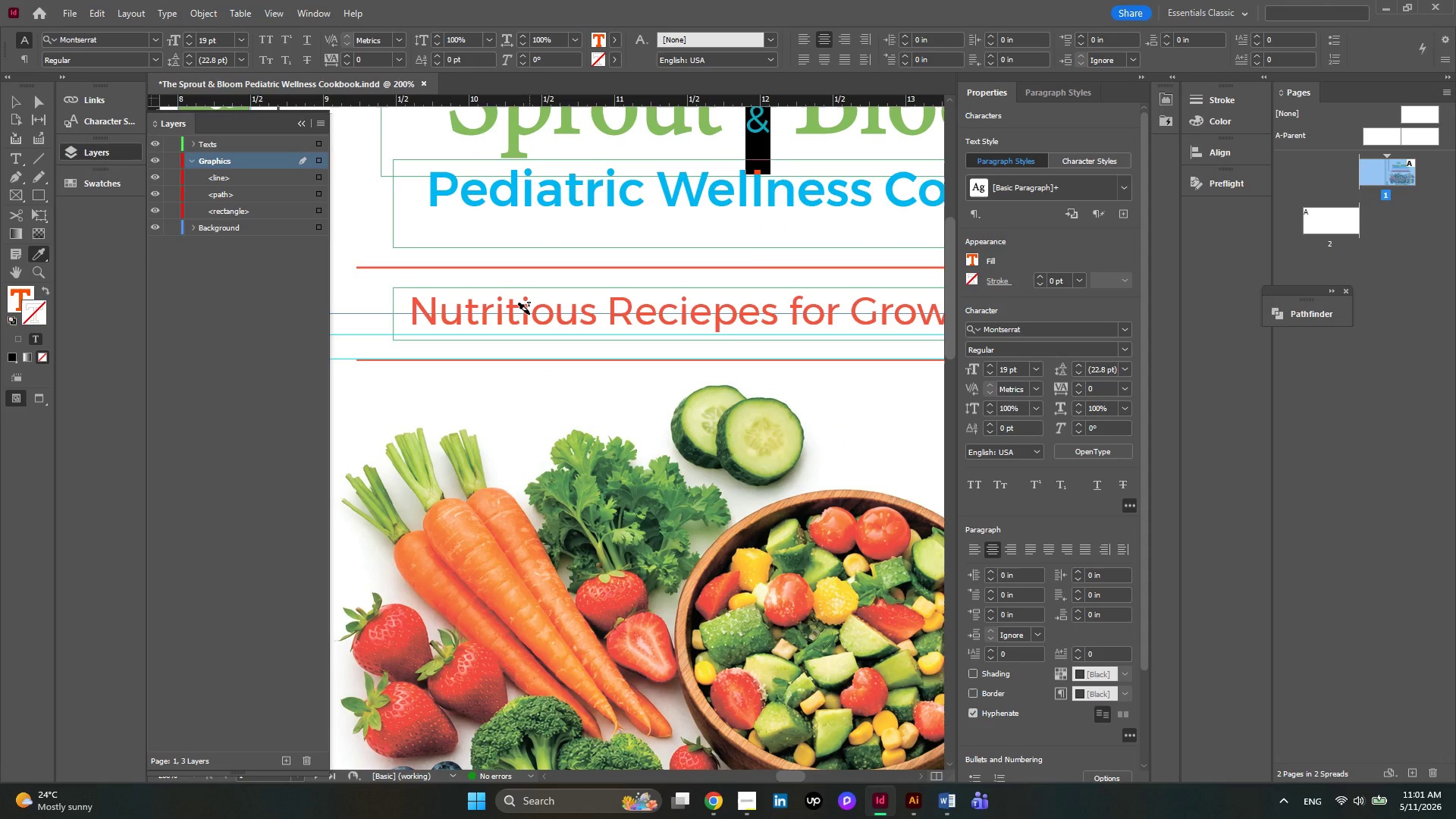 
hold_key(key=AltLeft, duration=0.48)
scroll: coordinate [529, 314], scroll_direction: none, amount: 0.0
 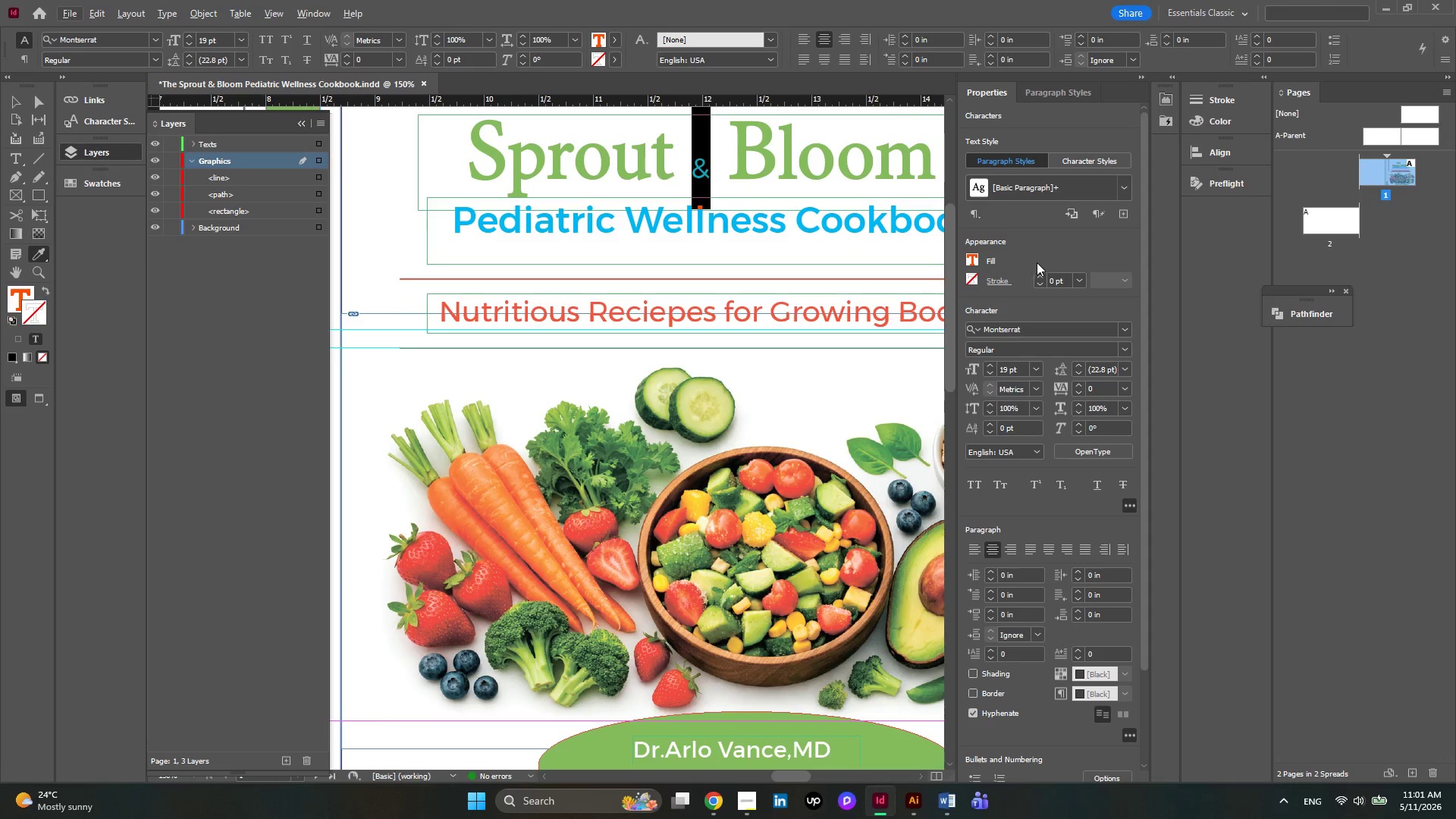 
left_click([1042, 275])
 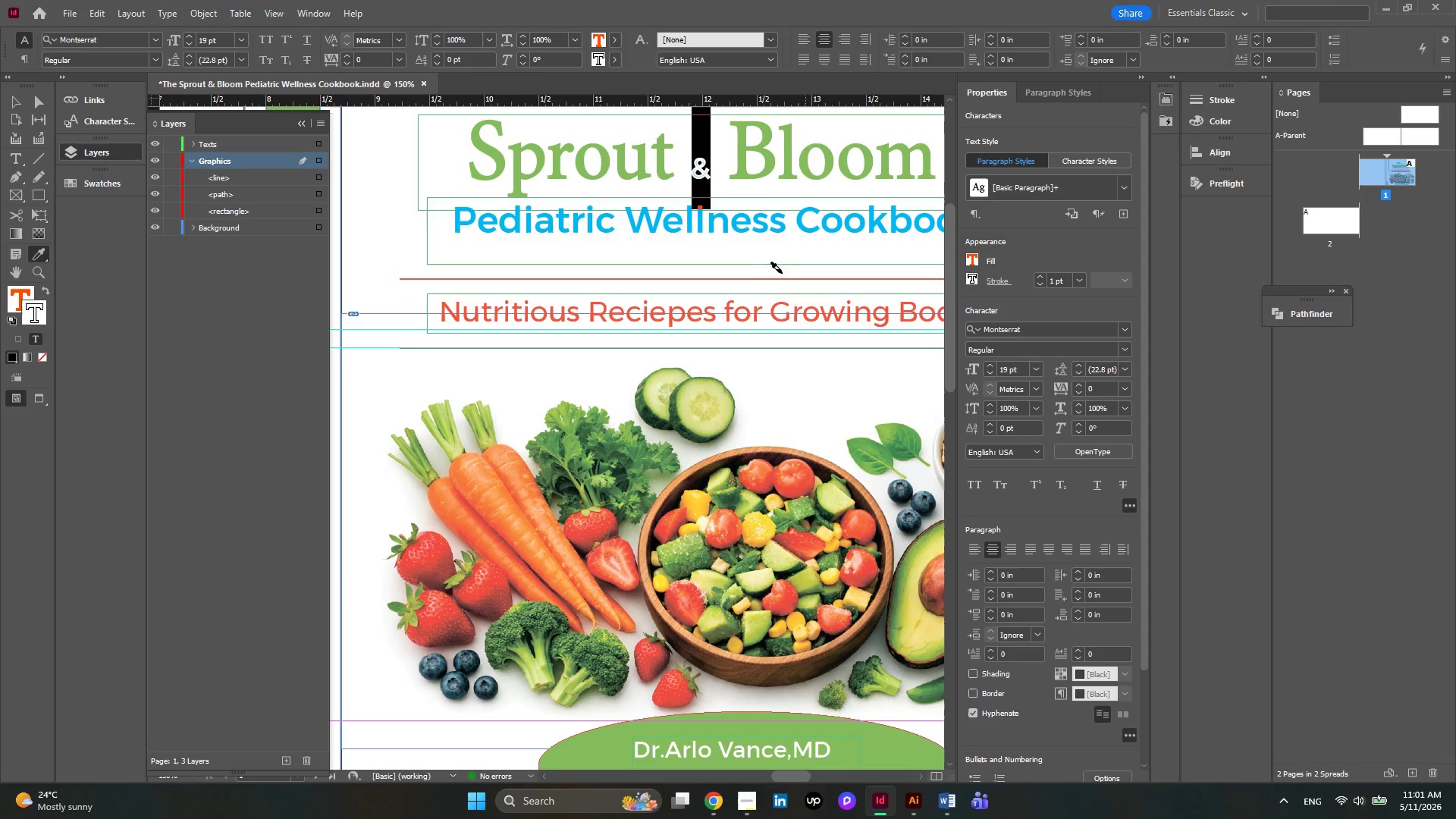 
key(Control+Z)
 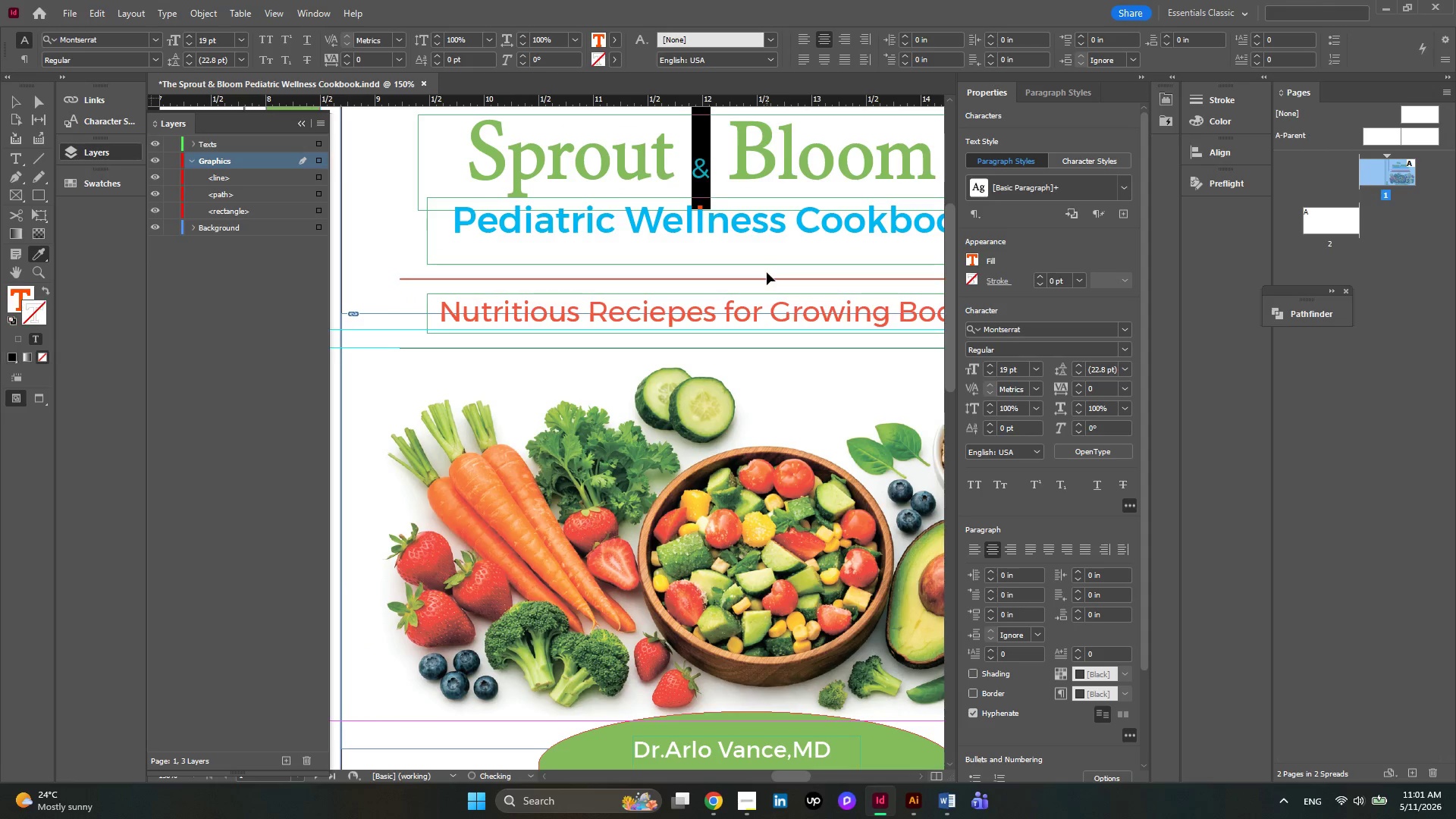 
key(Control+Z)
 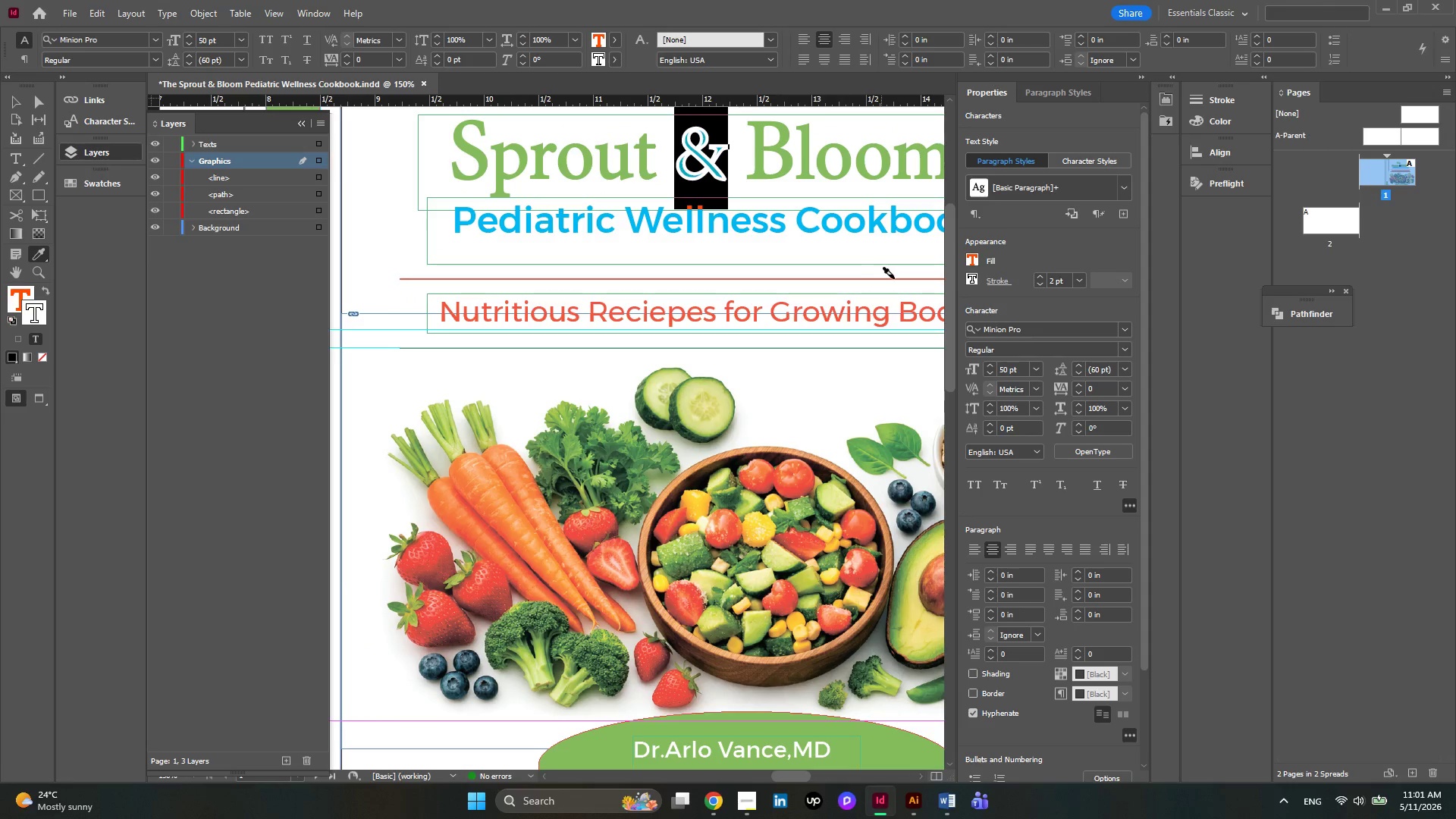 
key(Control+Z)
 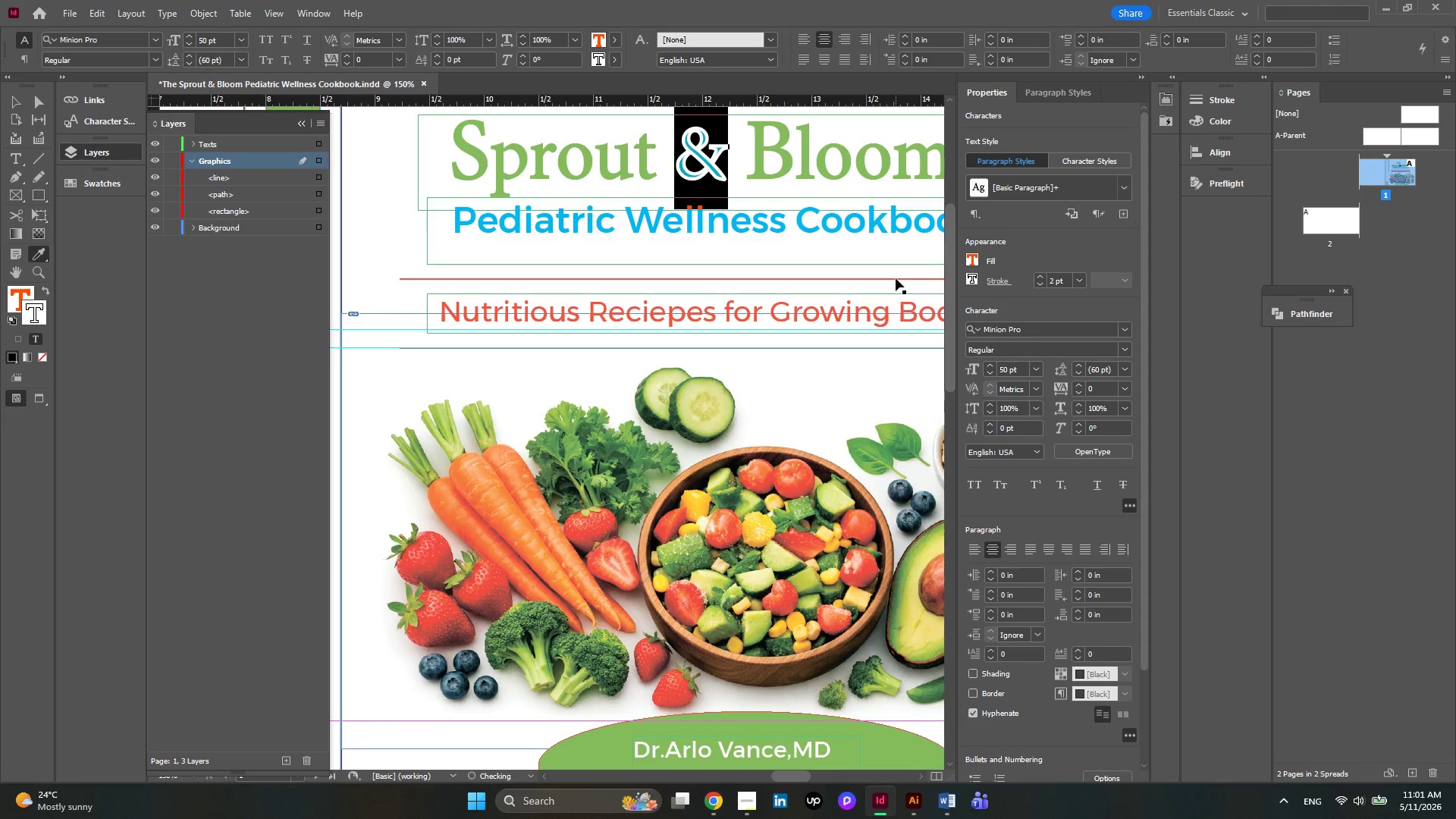 
key(Control+Z)
 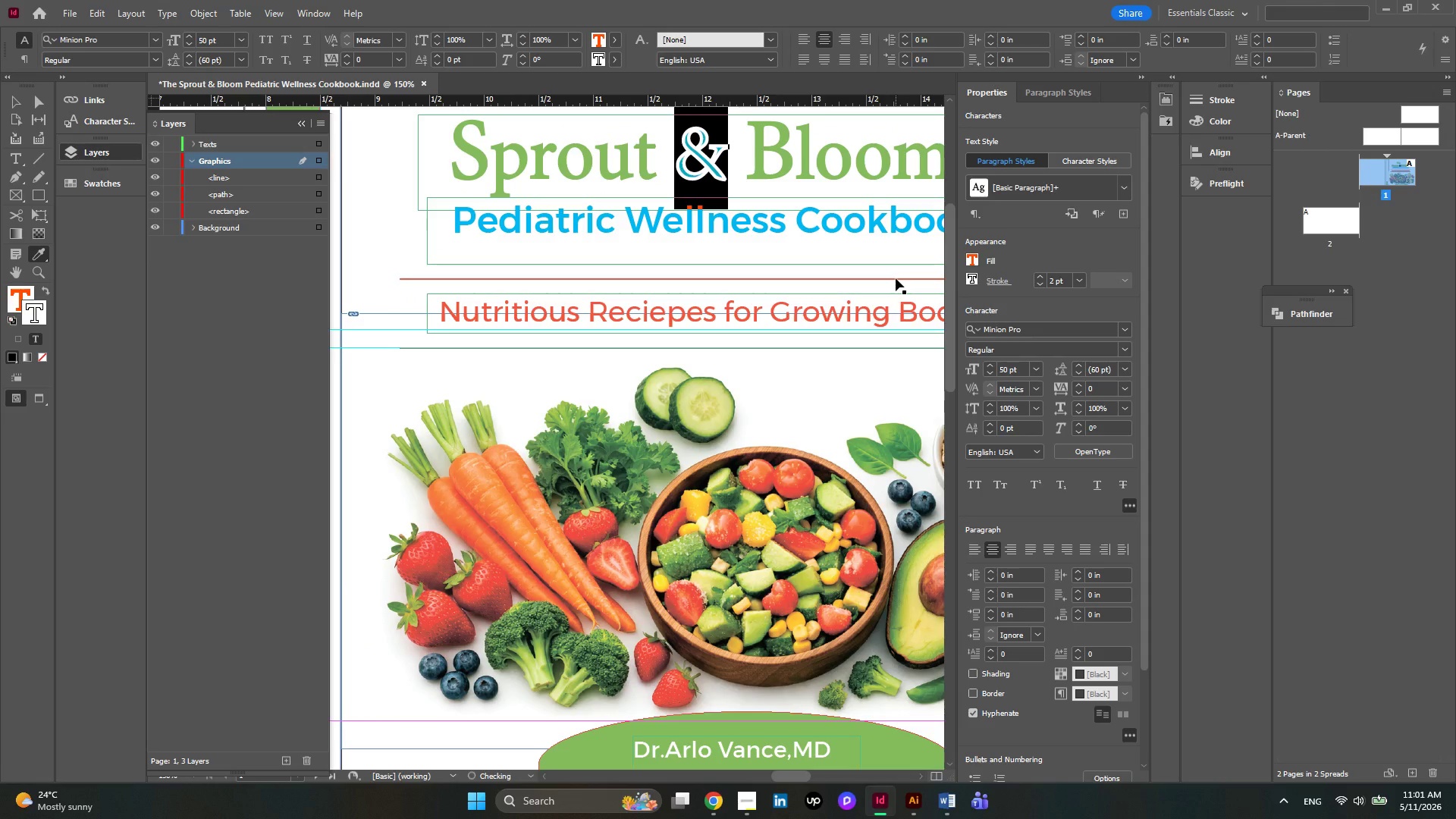 
key(Control+Z)
 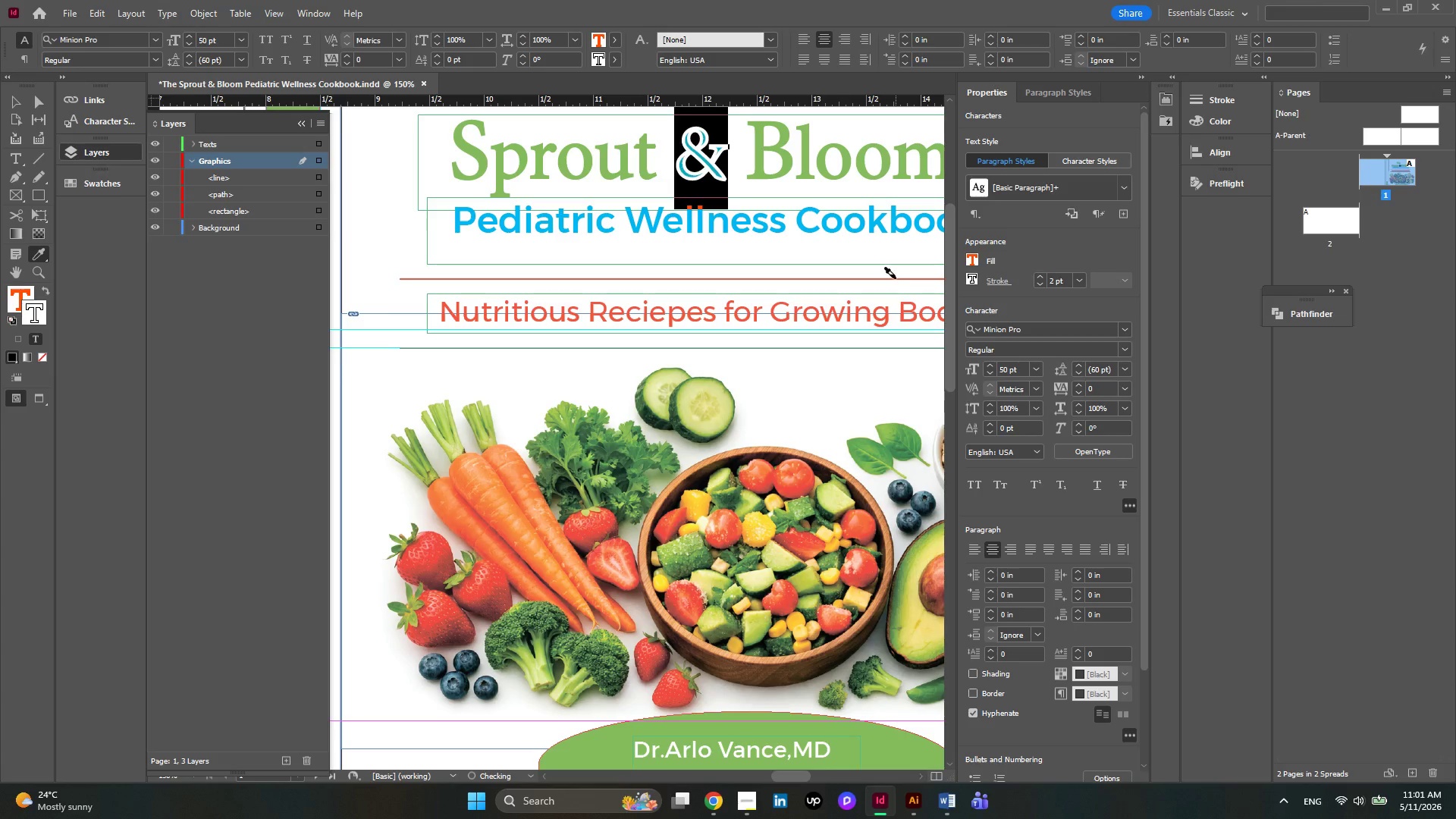 
key(Escape)
 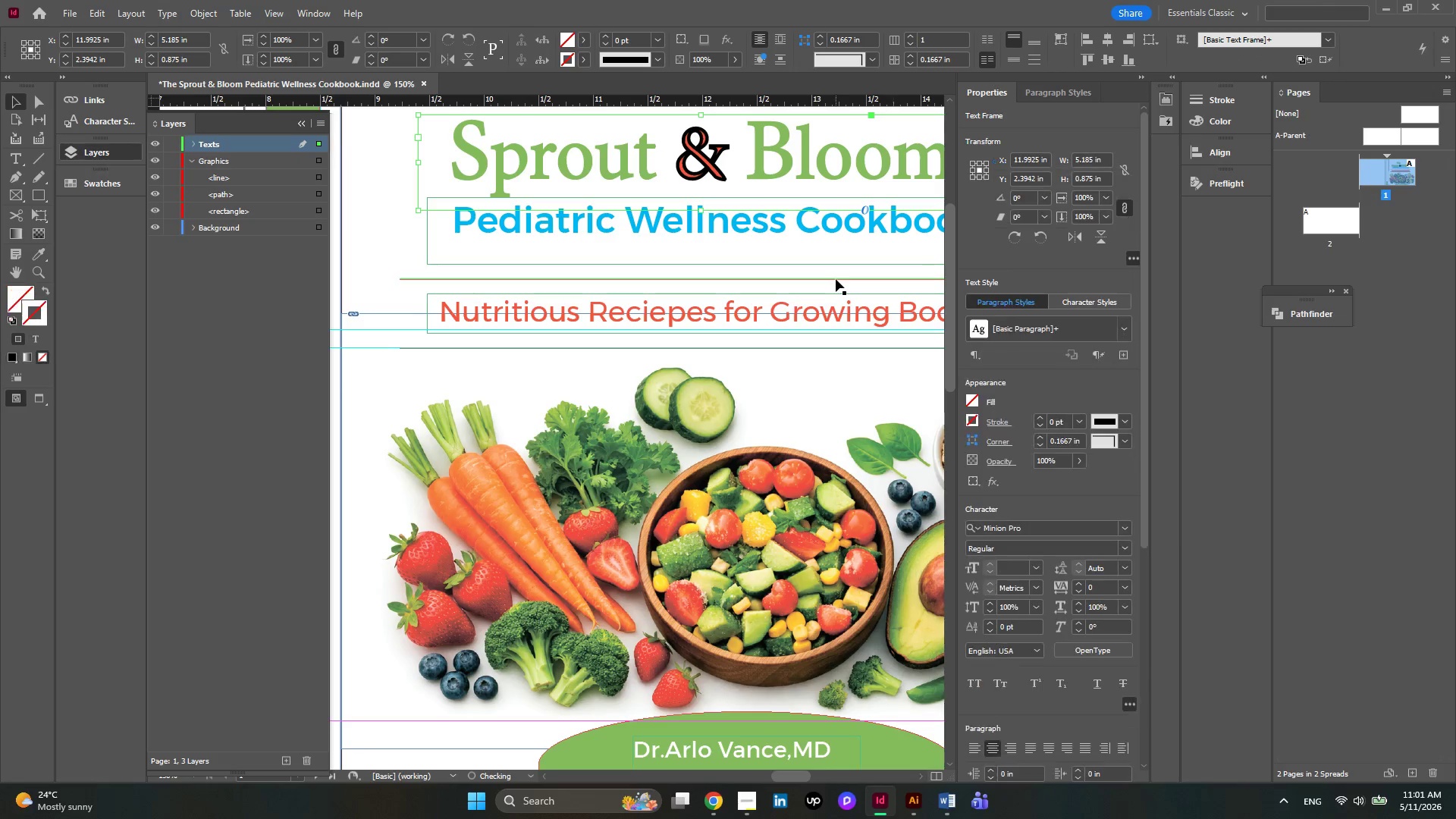 
key(Control+Z)
 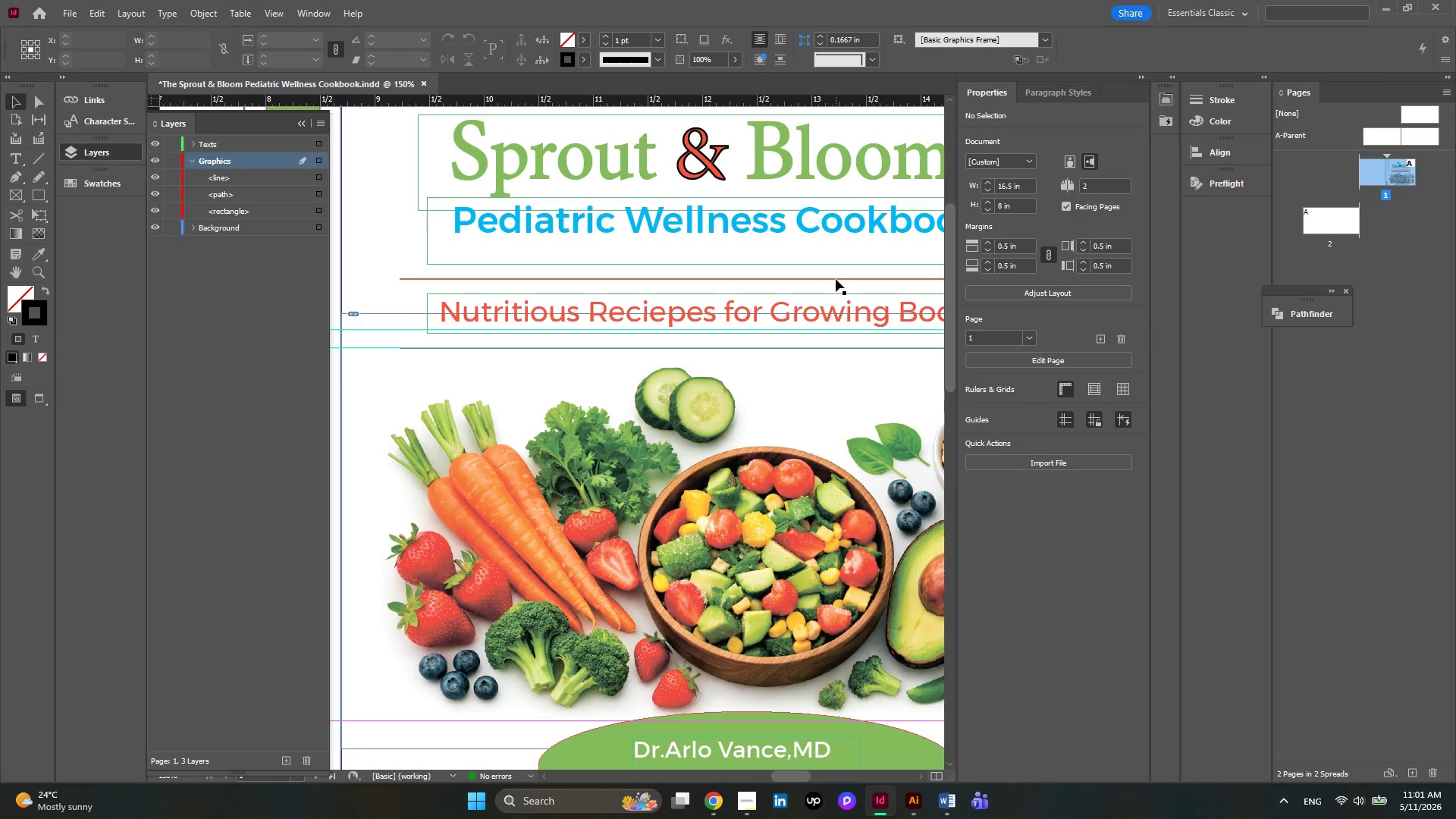 
key(Control+Z)
 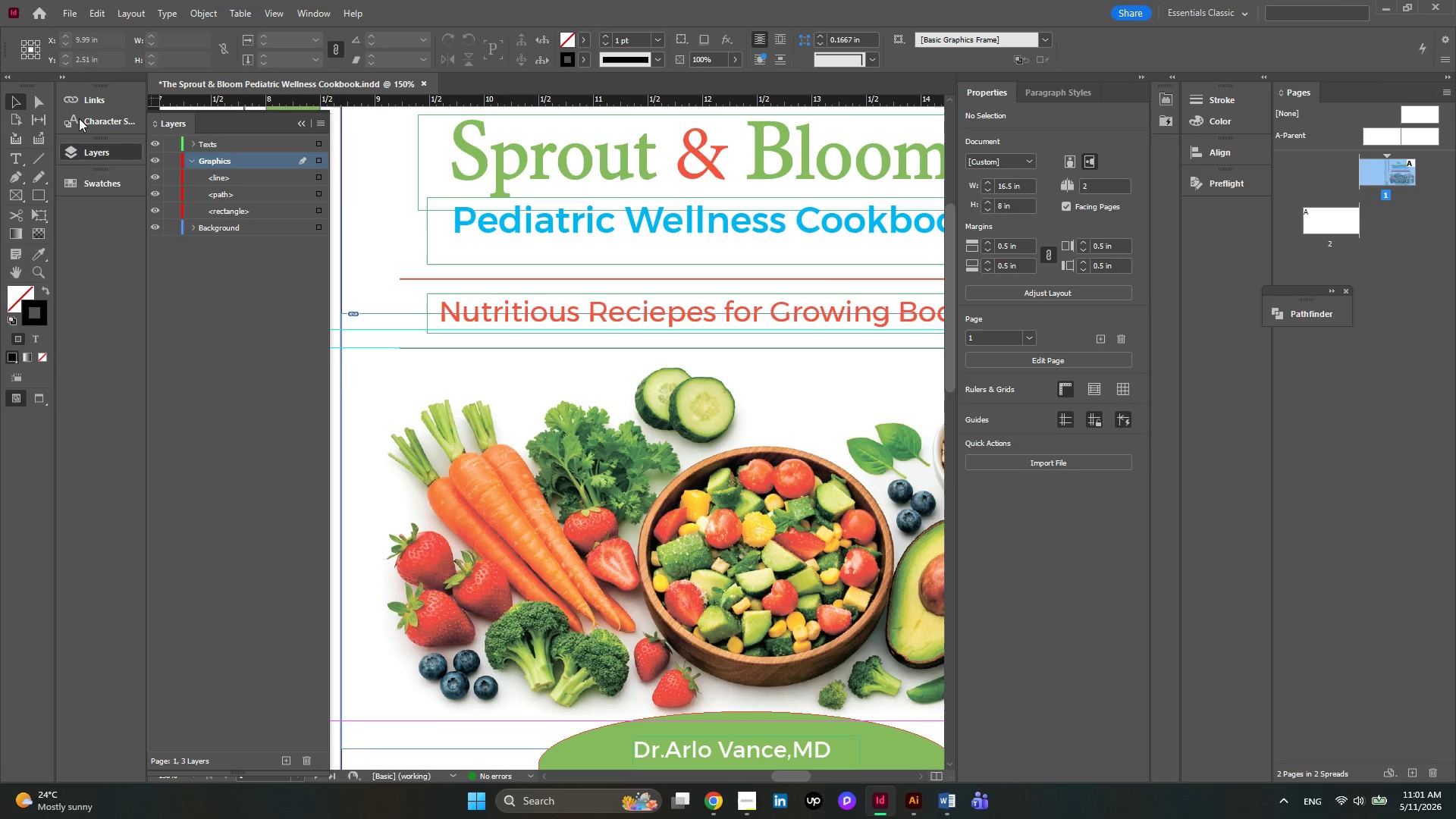 
left_click([374, 202])
 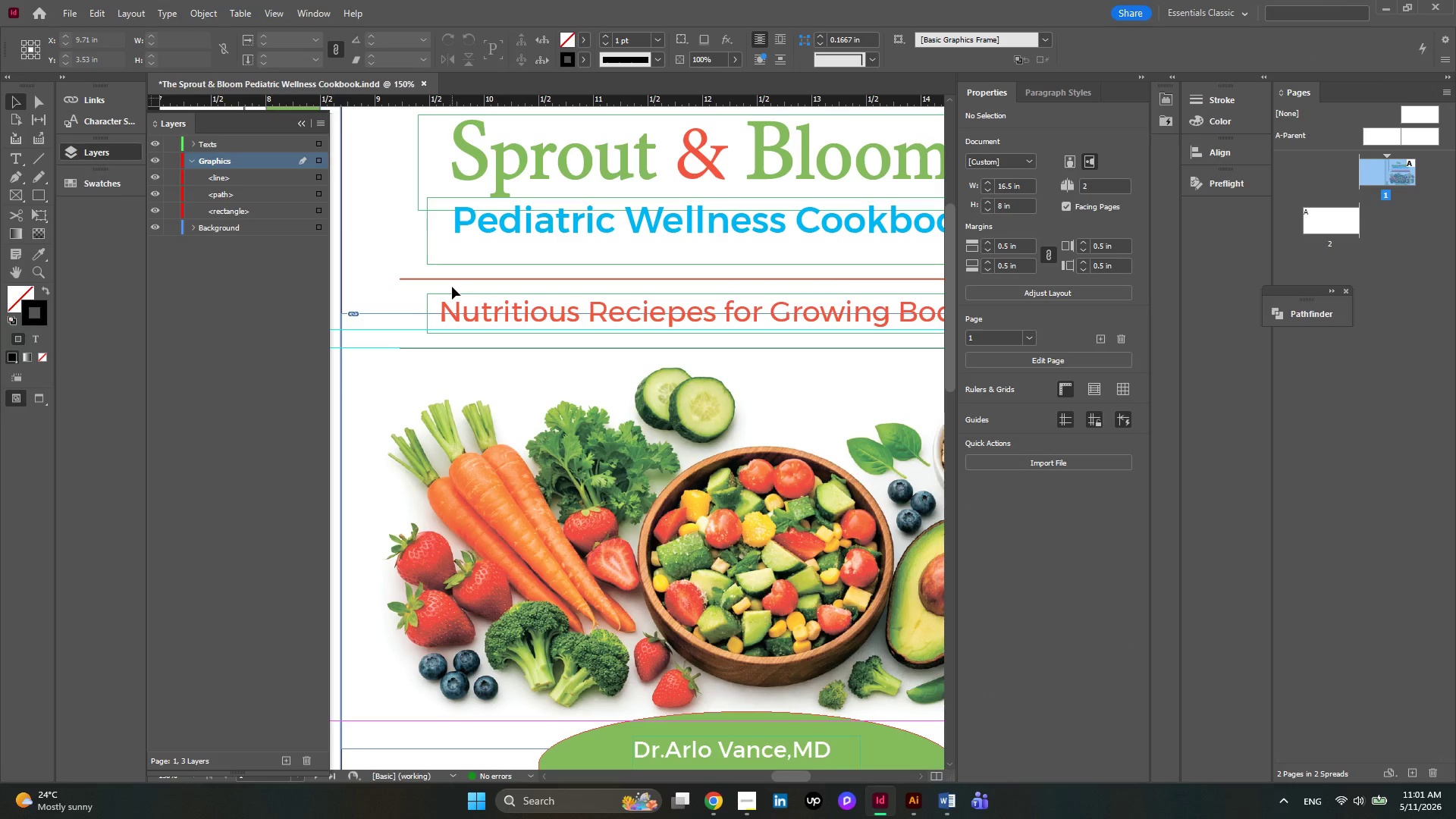 
hold_key(key=AltLeft, duration=0.44)
scroll: coordinate [452, 287], scroll_direction: down, amount: 2.0
 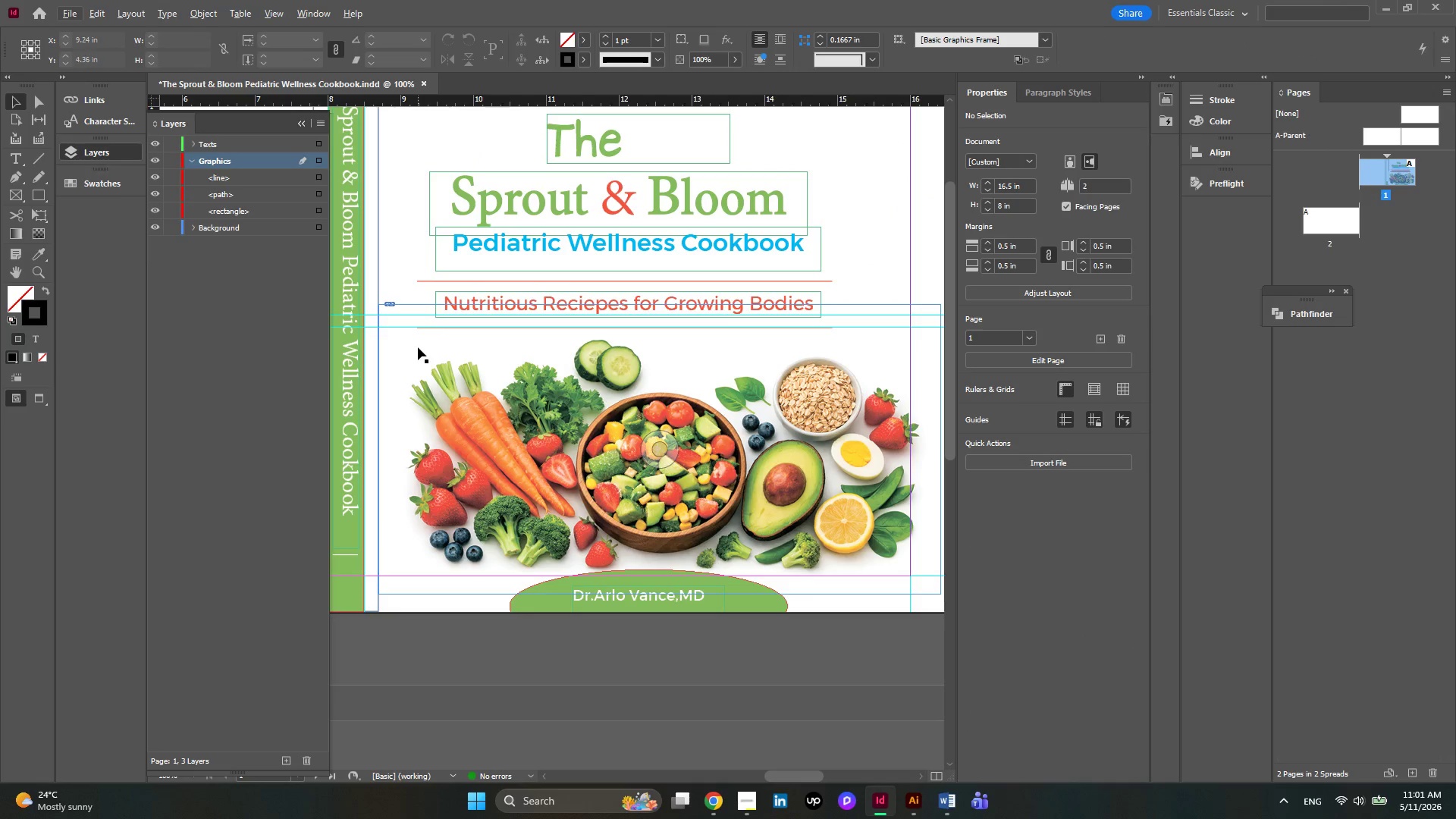 
scroll: coordinate [566, 306], scroll_direction: up, amount: 3.0
 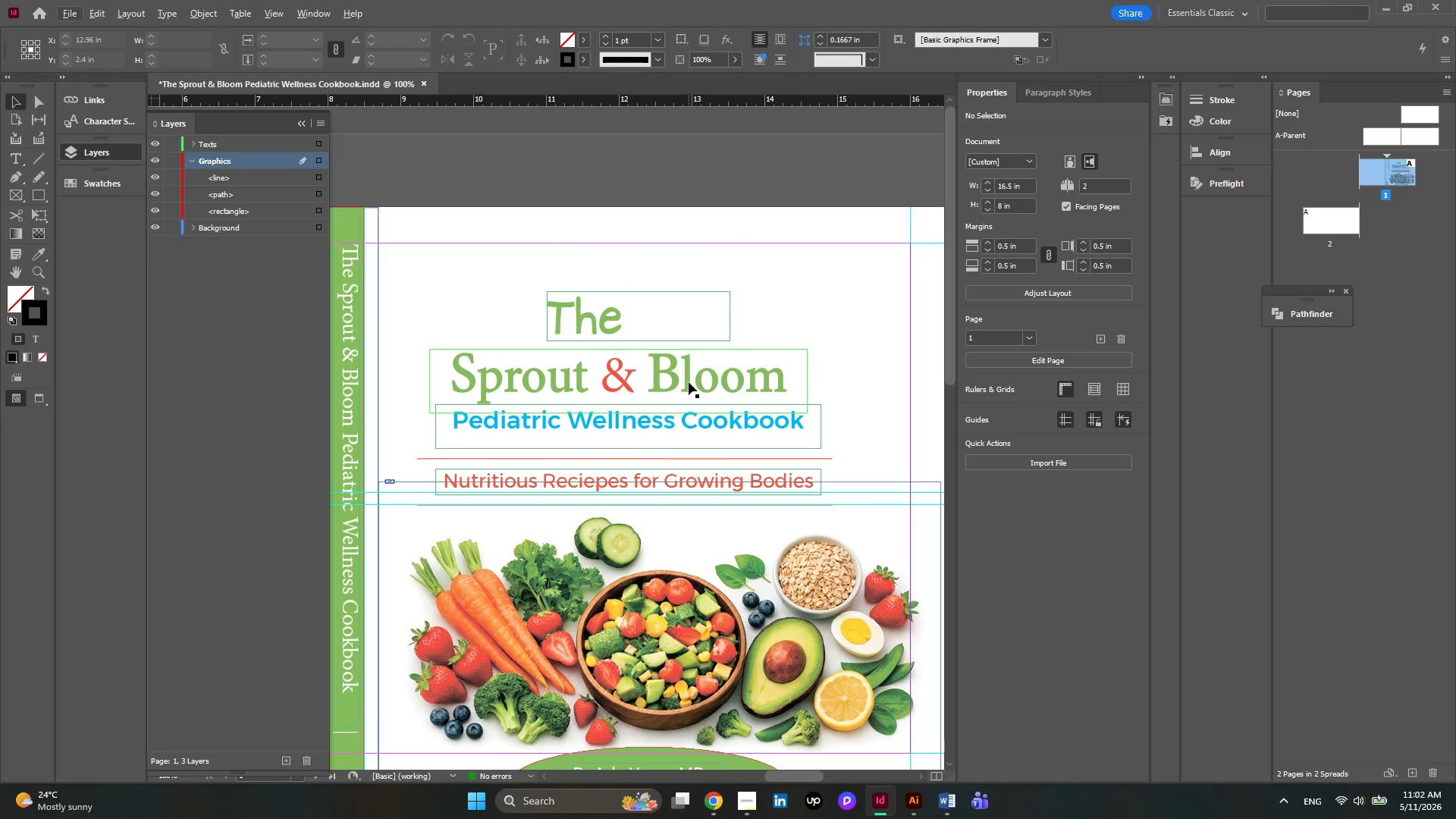 
hold_key(key=AltLeft, duration=0.38)
scroll: coordinate [690, 383], scroll_direction: none, amount: 0.0
 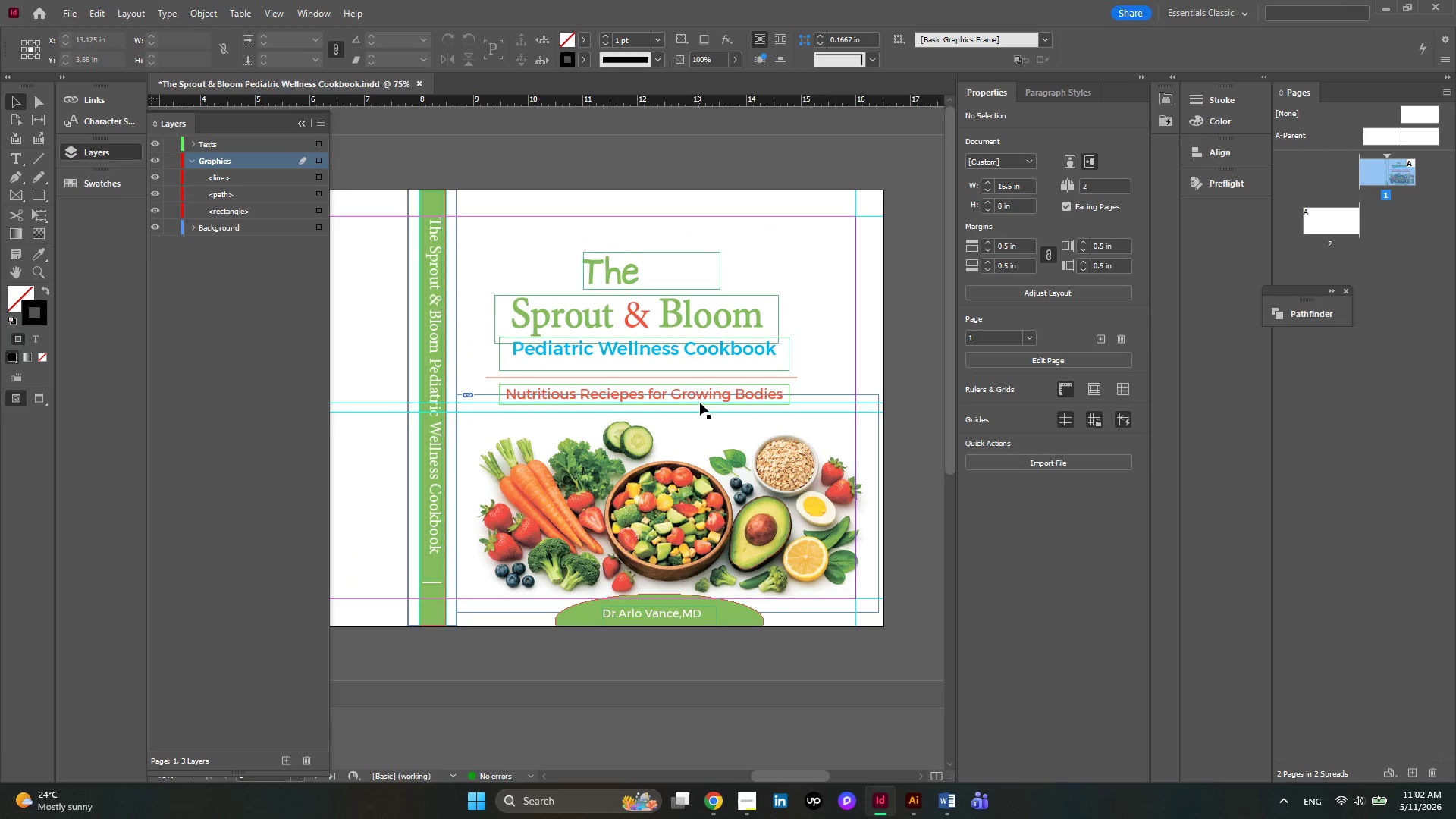 
key(Alt+AltLeft)
 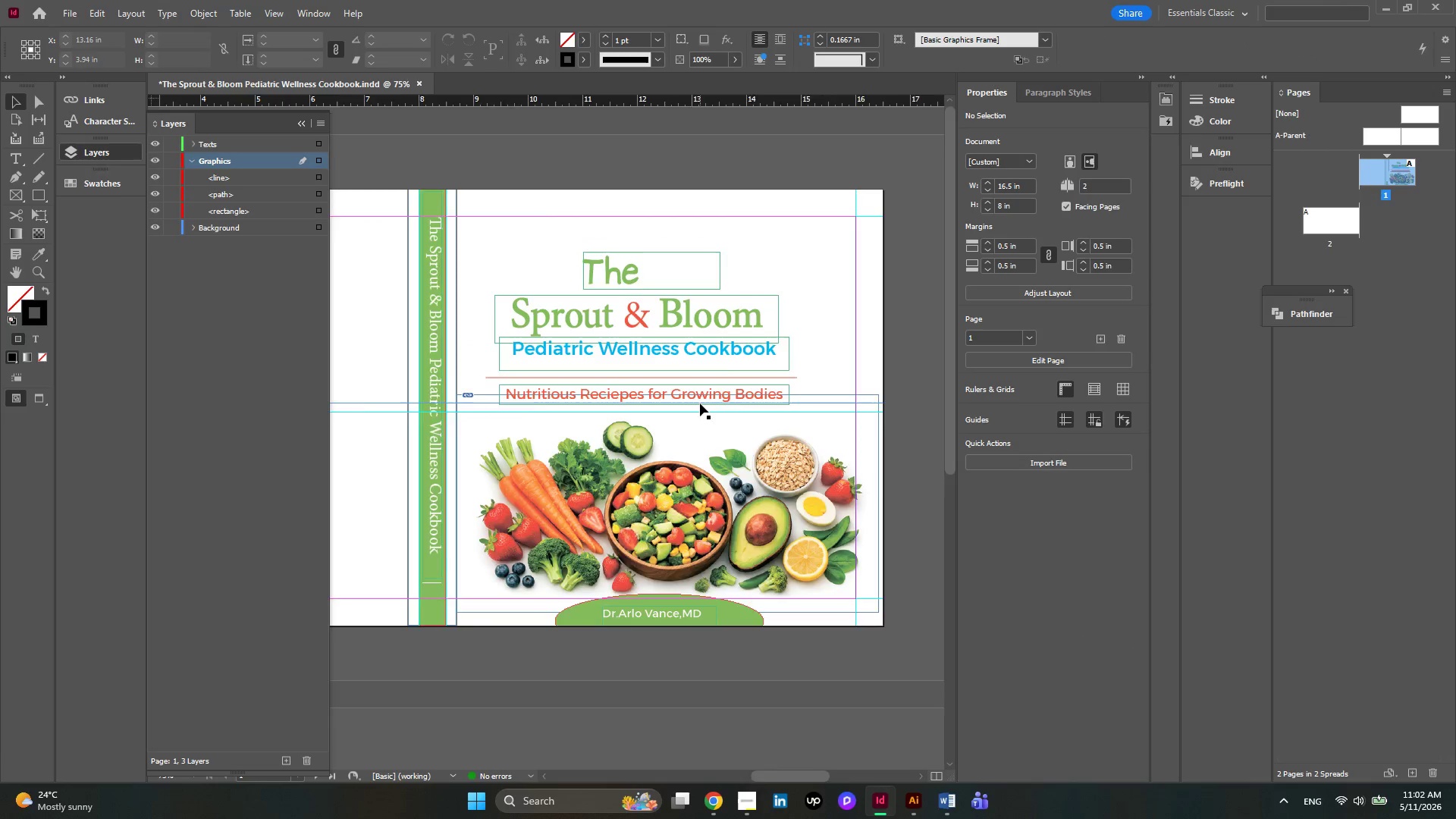 
scroll: coordinate [700, 403], scroll_direction: up, amount: 1.0
 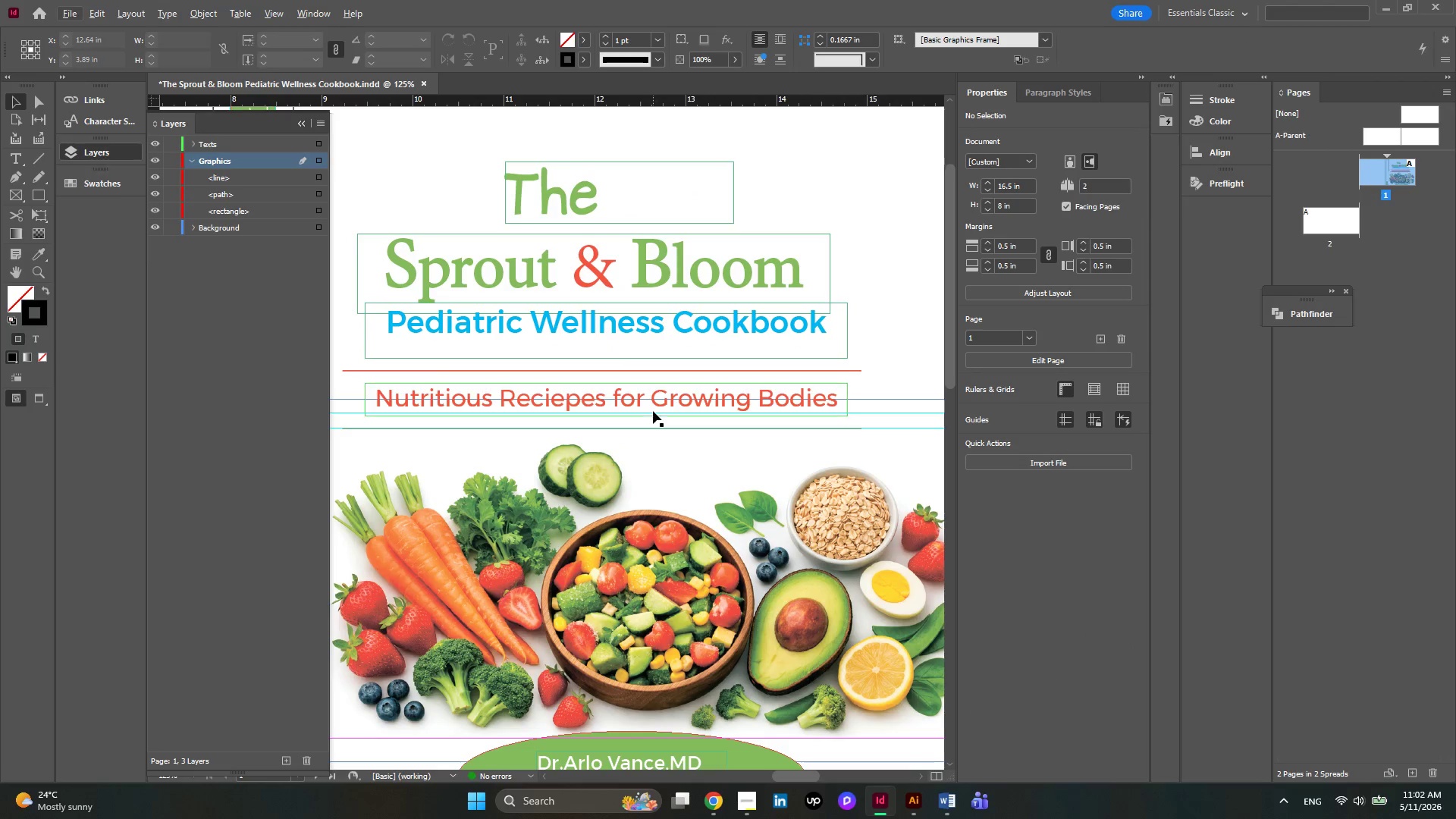 
left_click([755, 445])
 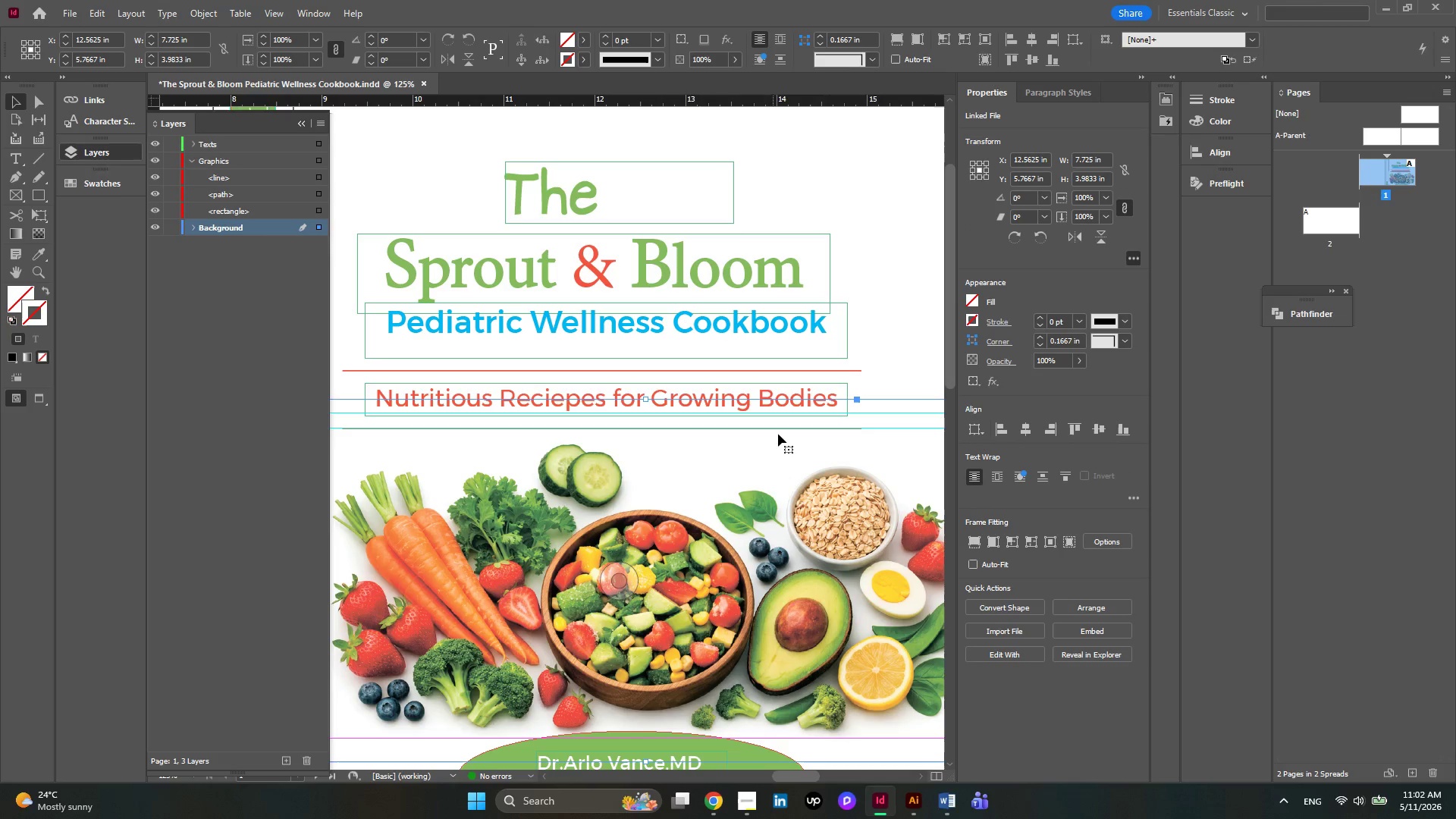 
hold_key(key=AltLeft, duration=0.33)
scroll: coordinate [778, 434], scroll_direction: down, amount: 1.0
 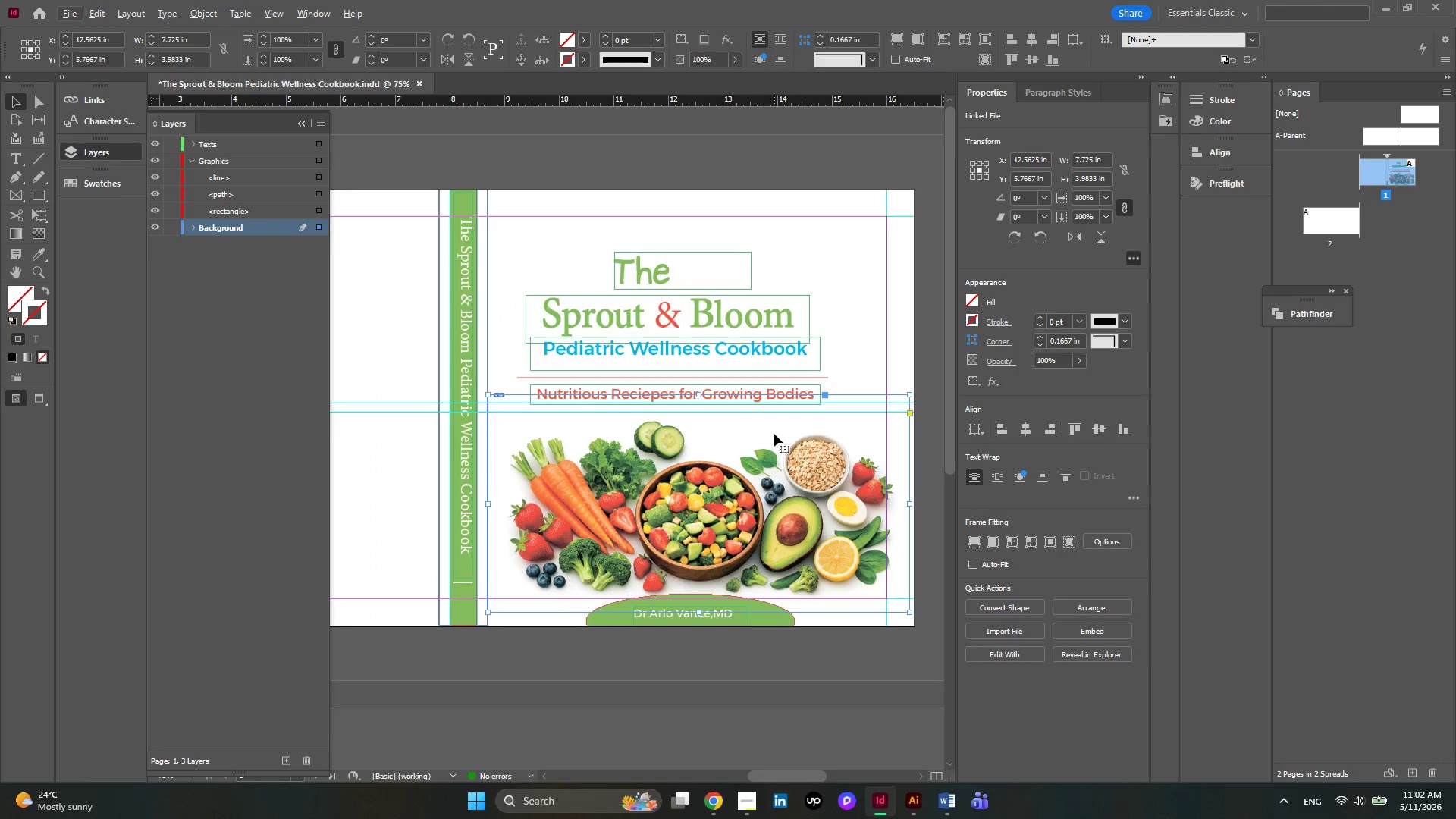 
hold_key(key=AltLeft, duration=0.58)
scroll: coordinate [899, 431], scroll_direction: none, amount: 0.0
 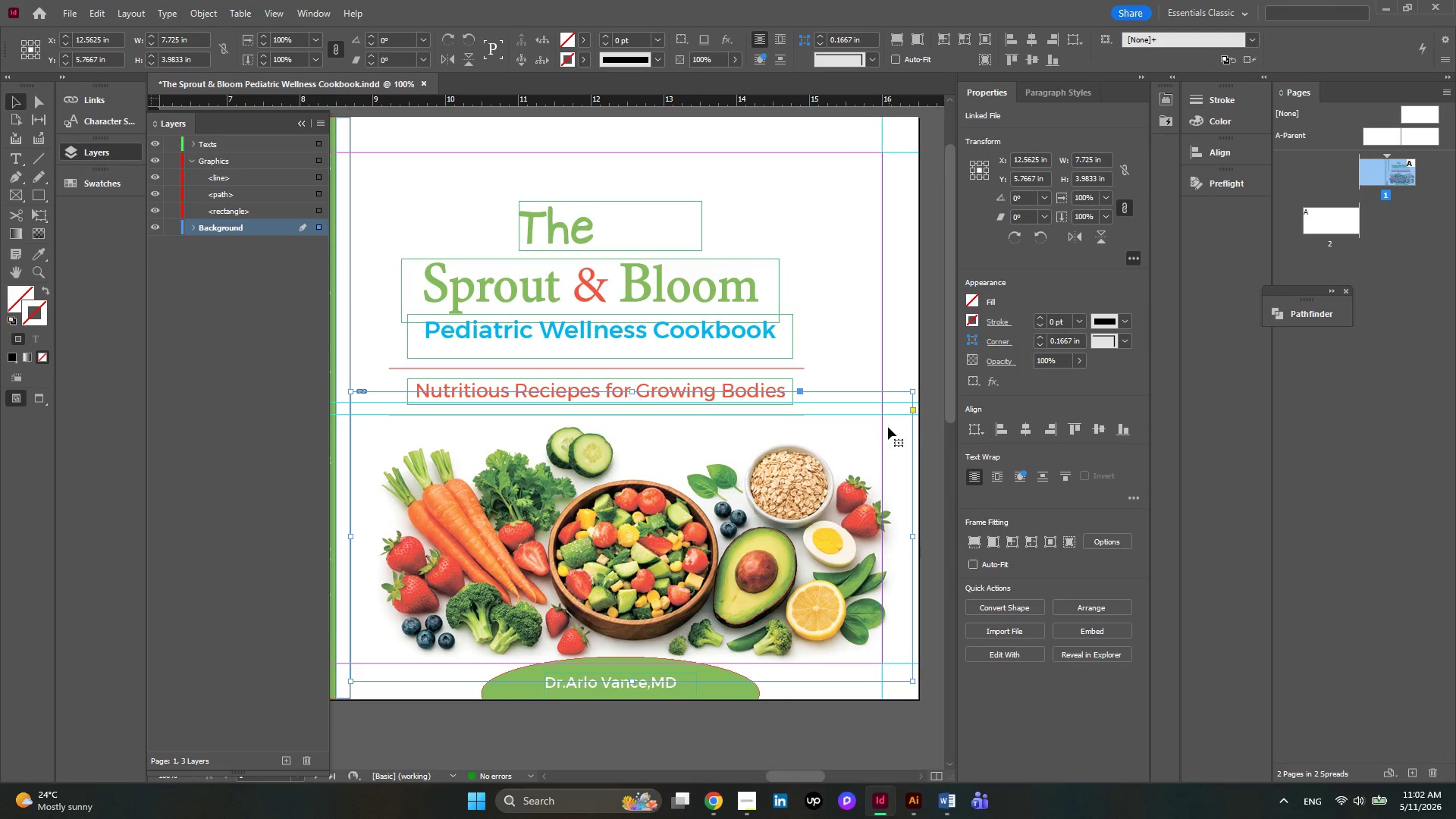 
hold_key(key=AltLeft, duration=0.38)
 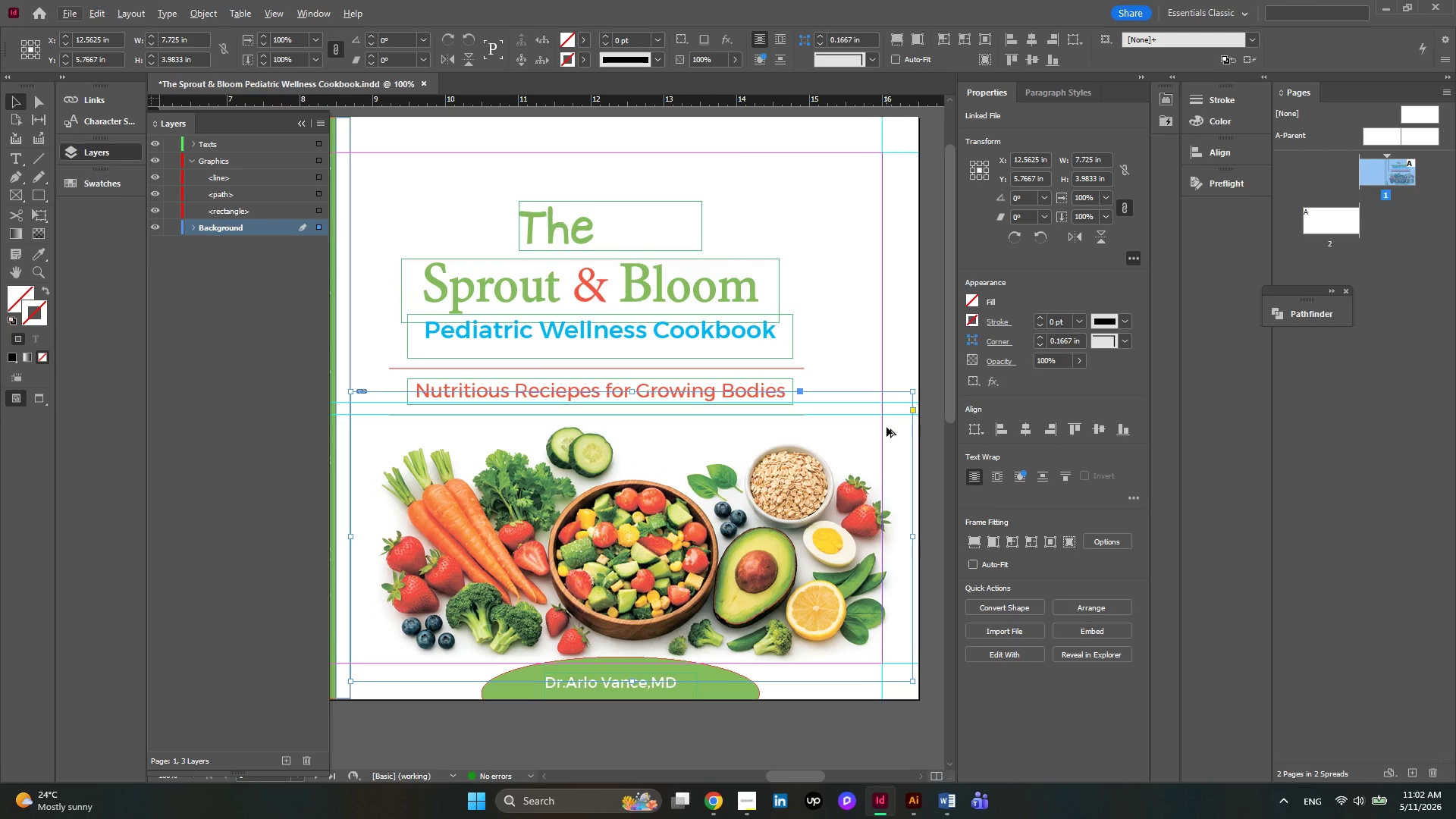 
hold_key(key=AltLeft, duration=0.5)
 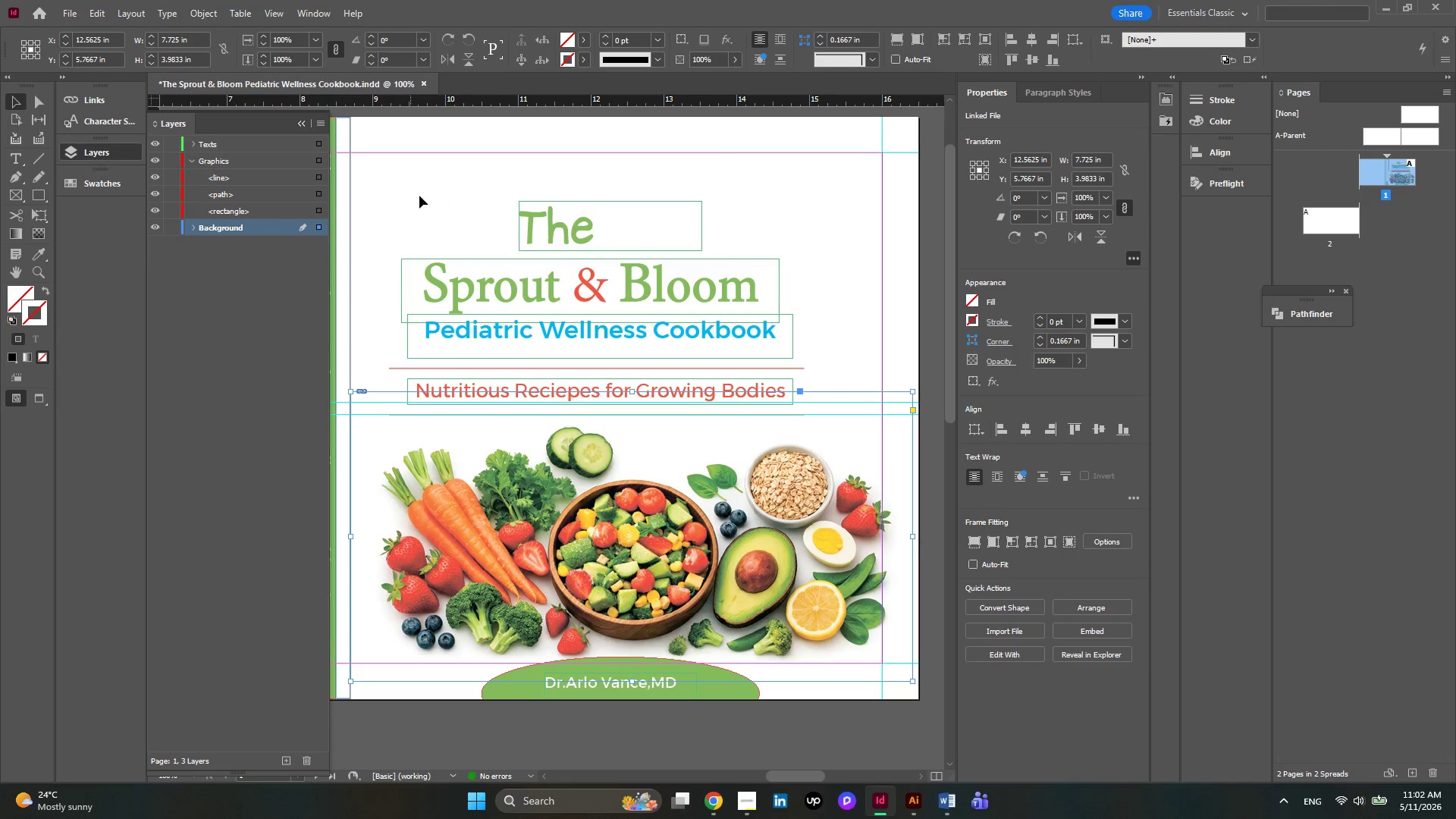 
key(Alt+AltLeft)
 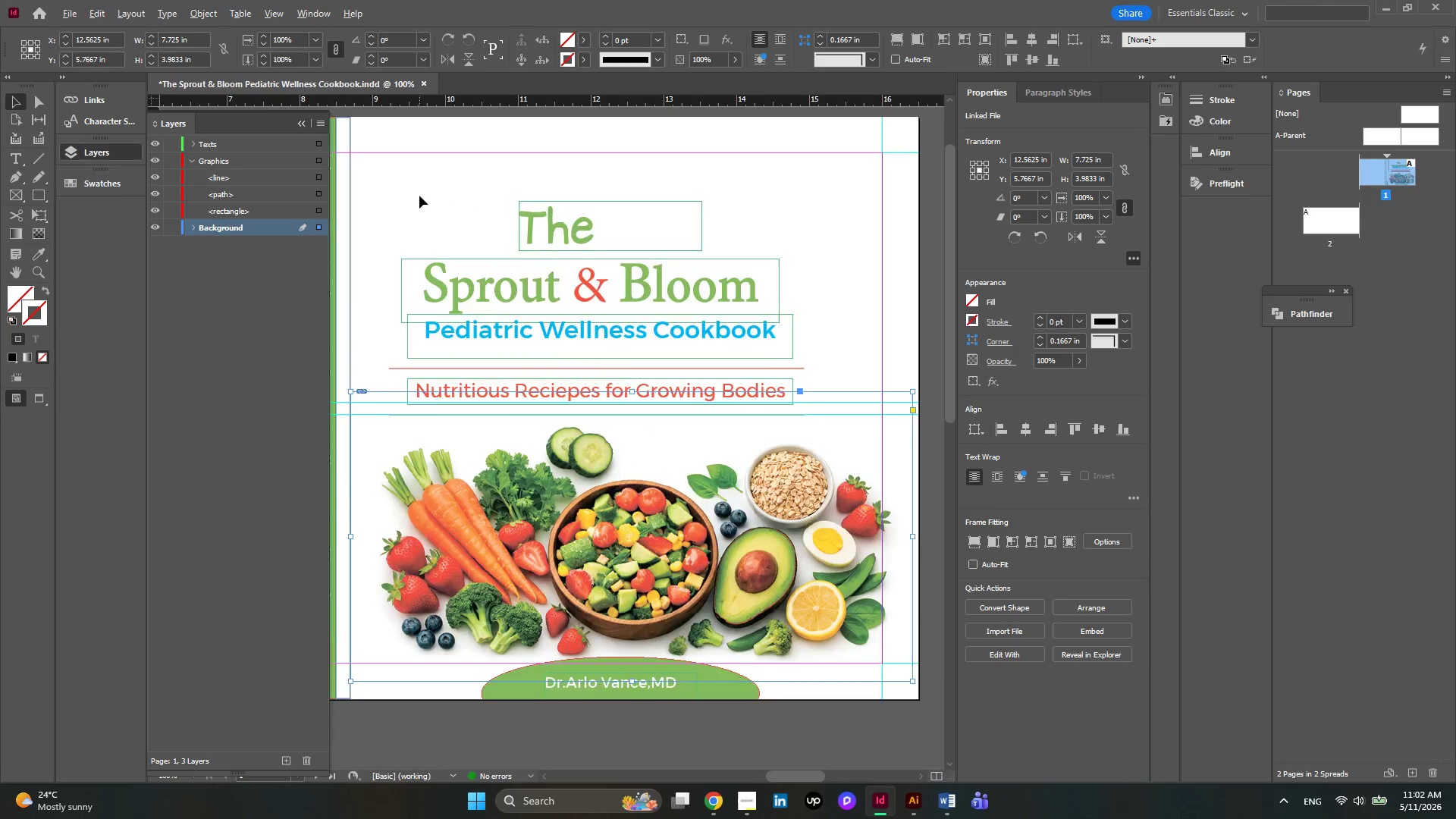 
scroll: coordinate [419, 196], scroll_direction: up, amount: 2.0
 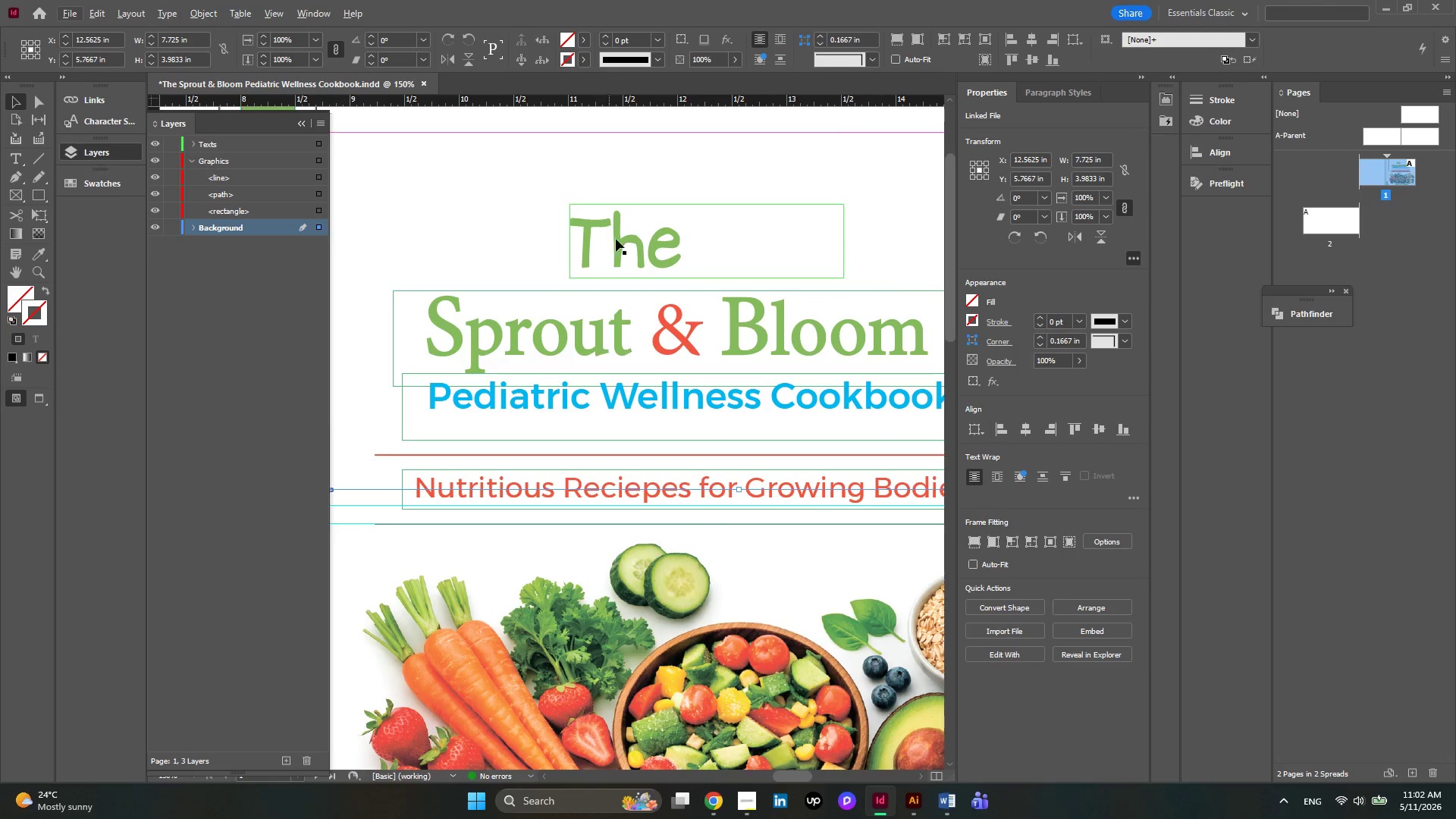 
left_click_drag(start_coordinate=[616, 239], to_coordinate=[623, 214])
 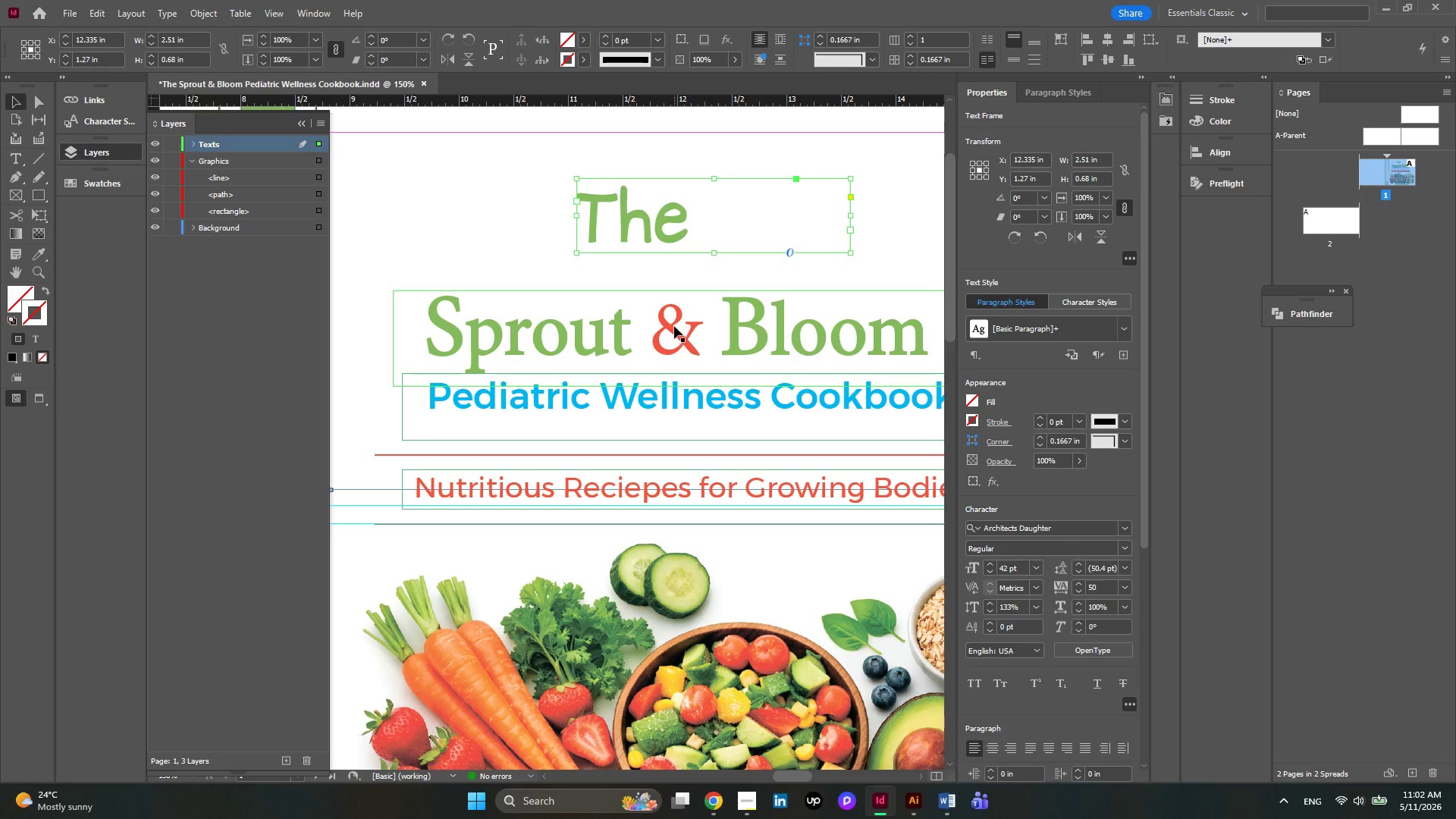 
left_click_drag(start_coordinate=[675, 326], to_coordinate=[674, 298])
 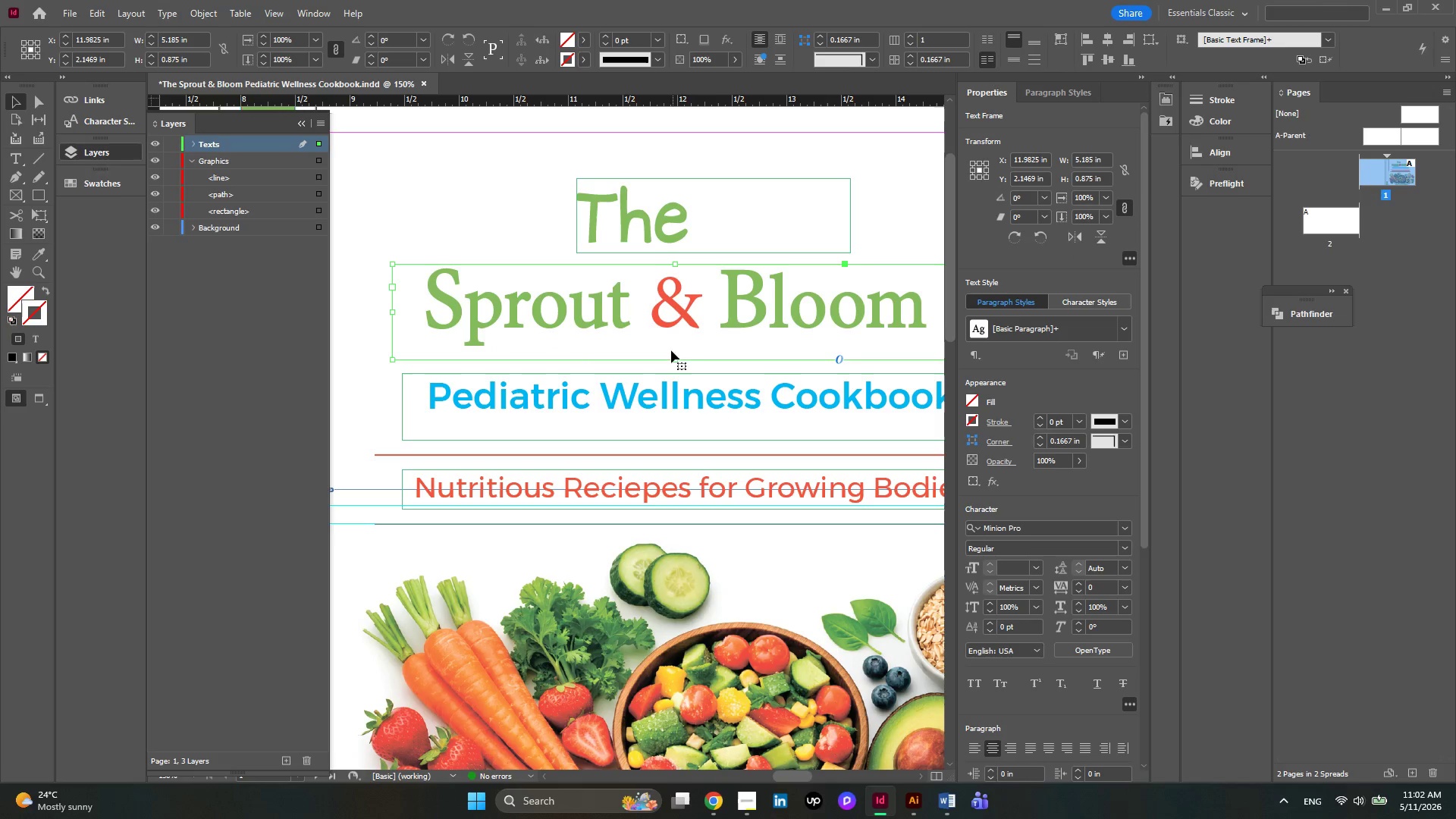 
left_click_drag(start_coordinate=[674, 360], to_coordinate=[673, 345])
 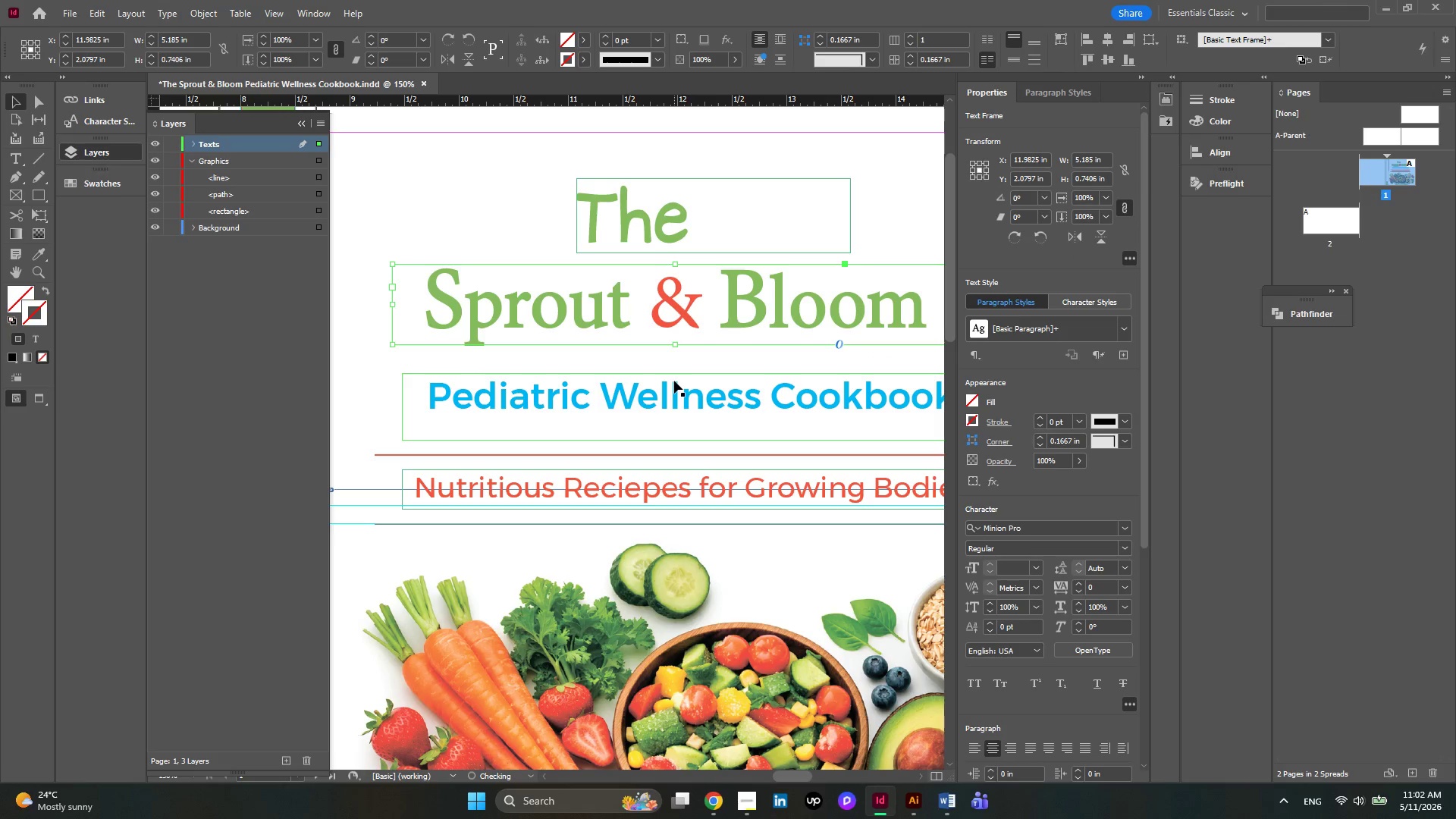 
left_click([674, 381])
 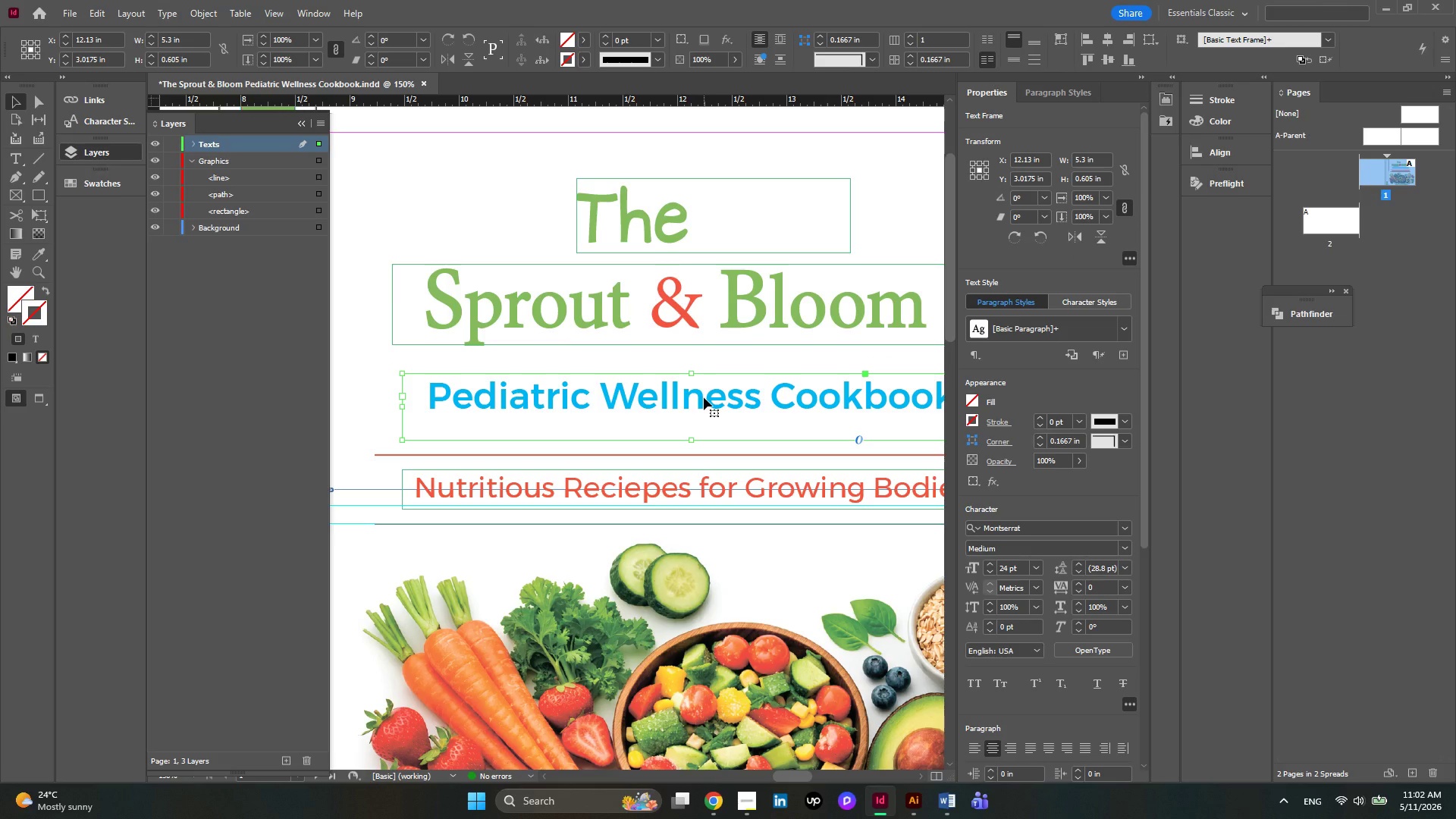 
left_click_drag(start_coordinate=[702, 400], to_coordinate=[698, 380])
 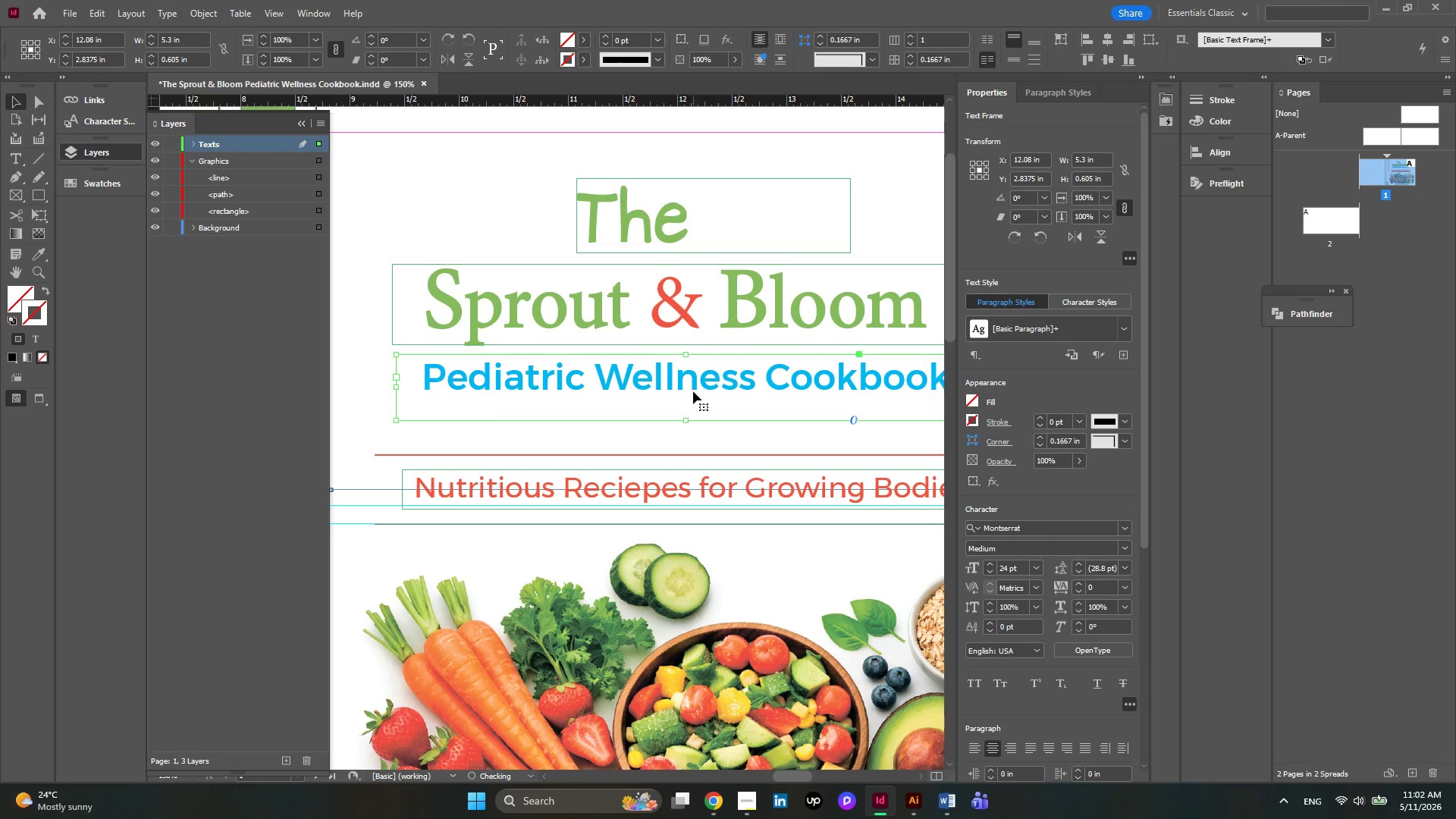 
hold_key(key=AltLeft, duration=0.31)
 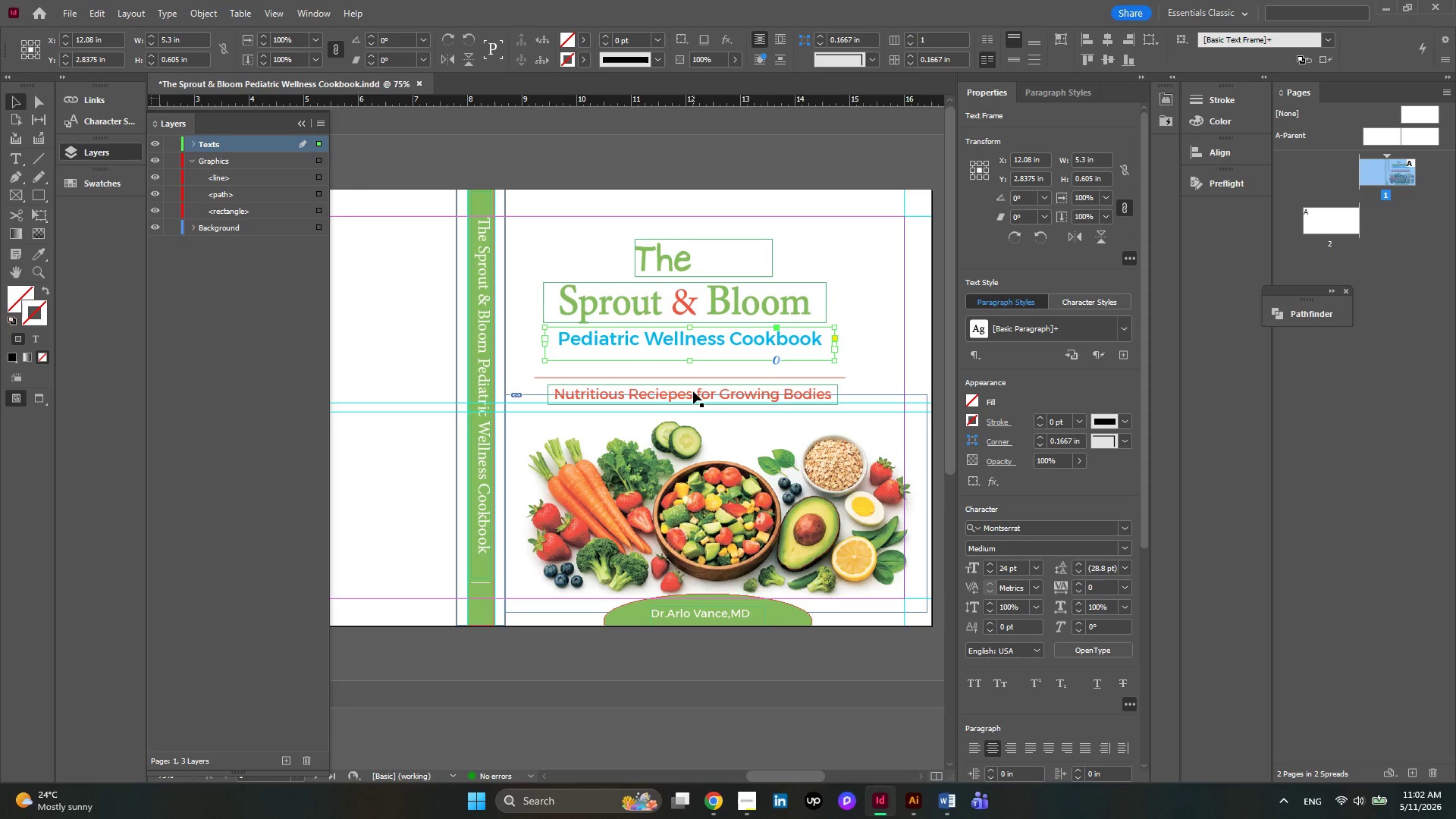 
key(Alt+AltLeft)
 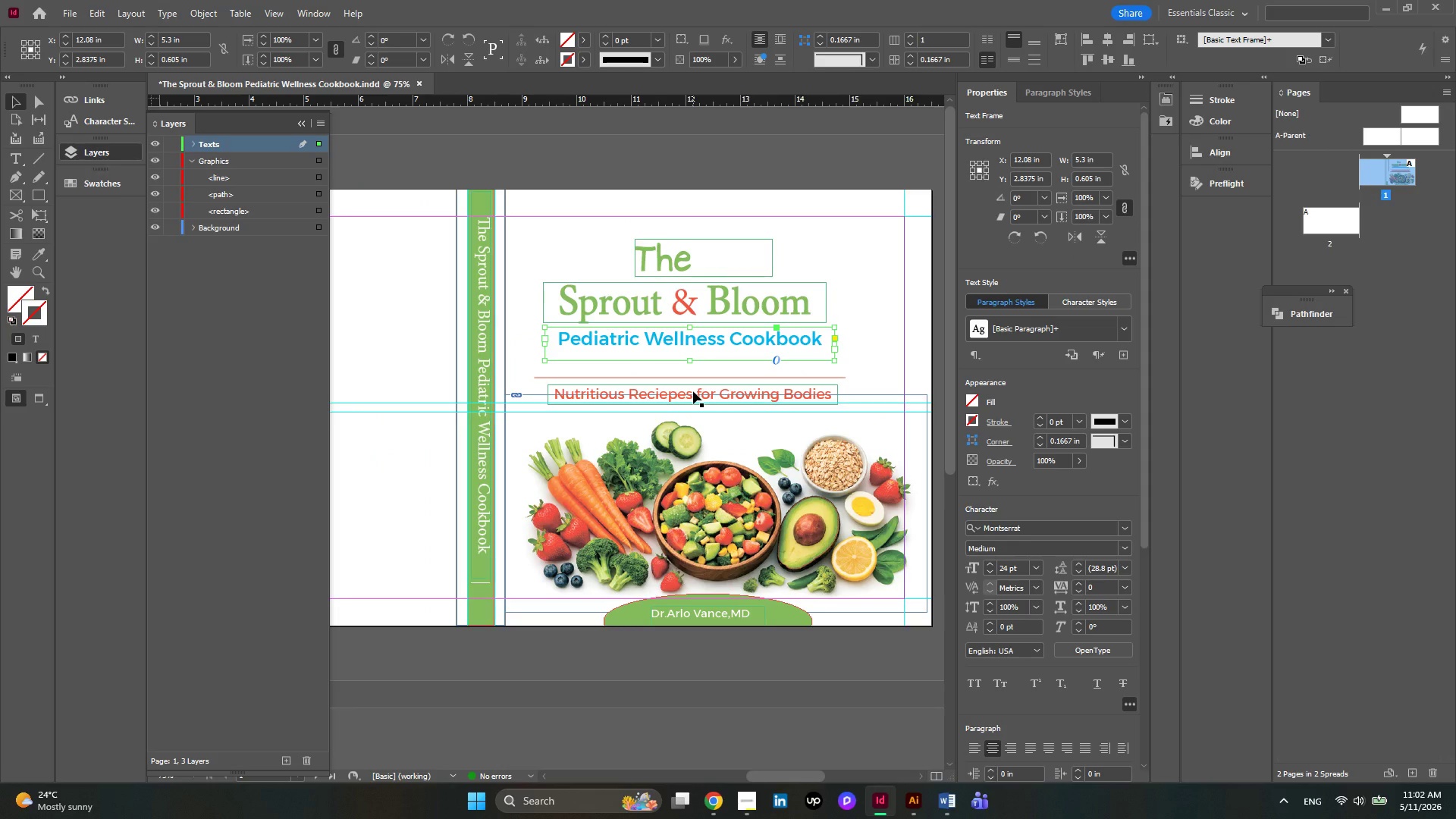 
scroll: coordinate [693, 391], scroll_direction: down, amount: 2.0
 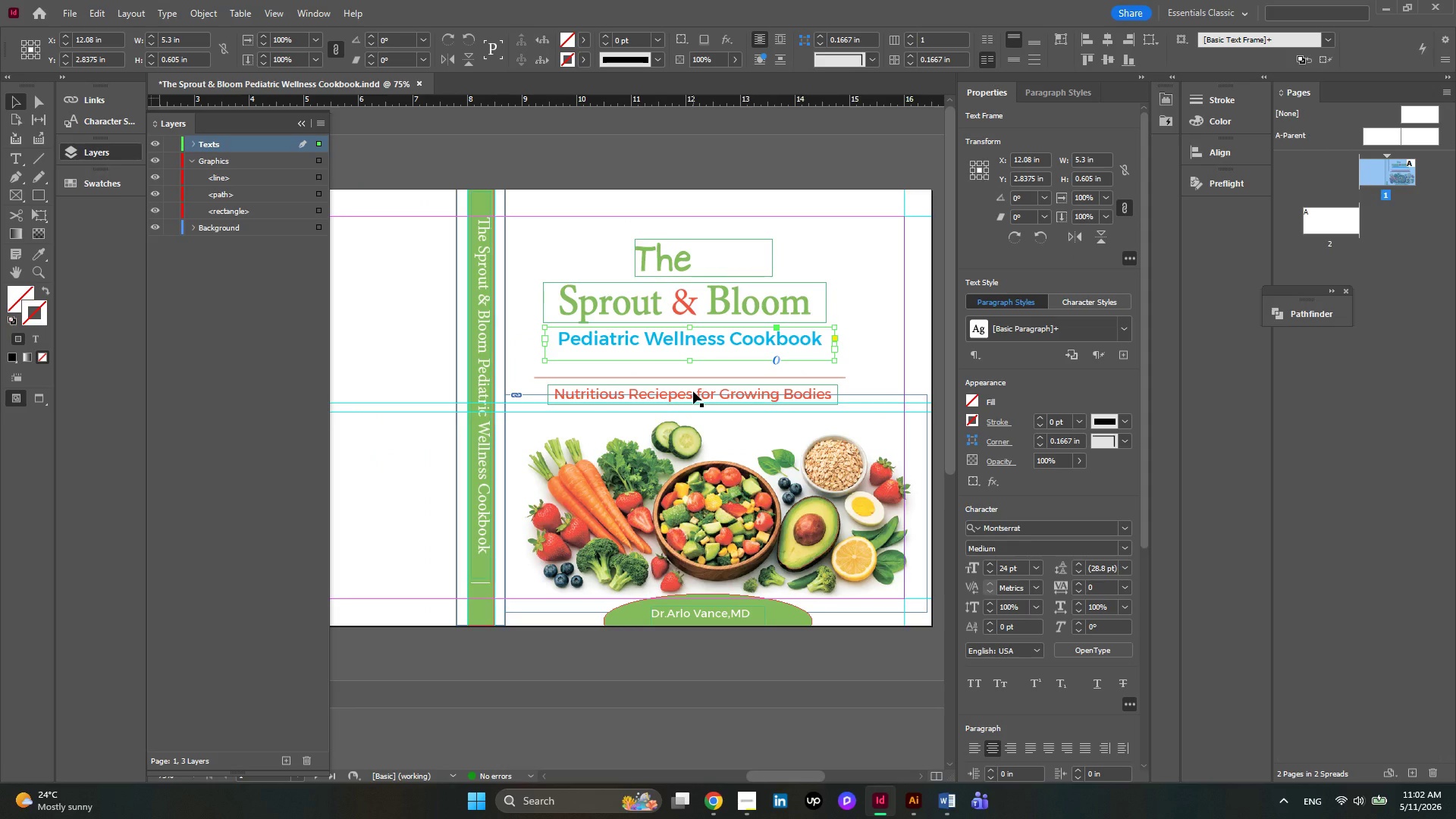 
wait(7.56)
 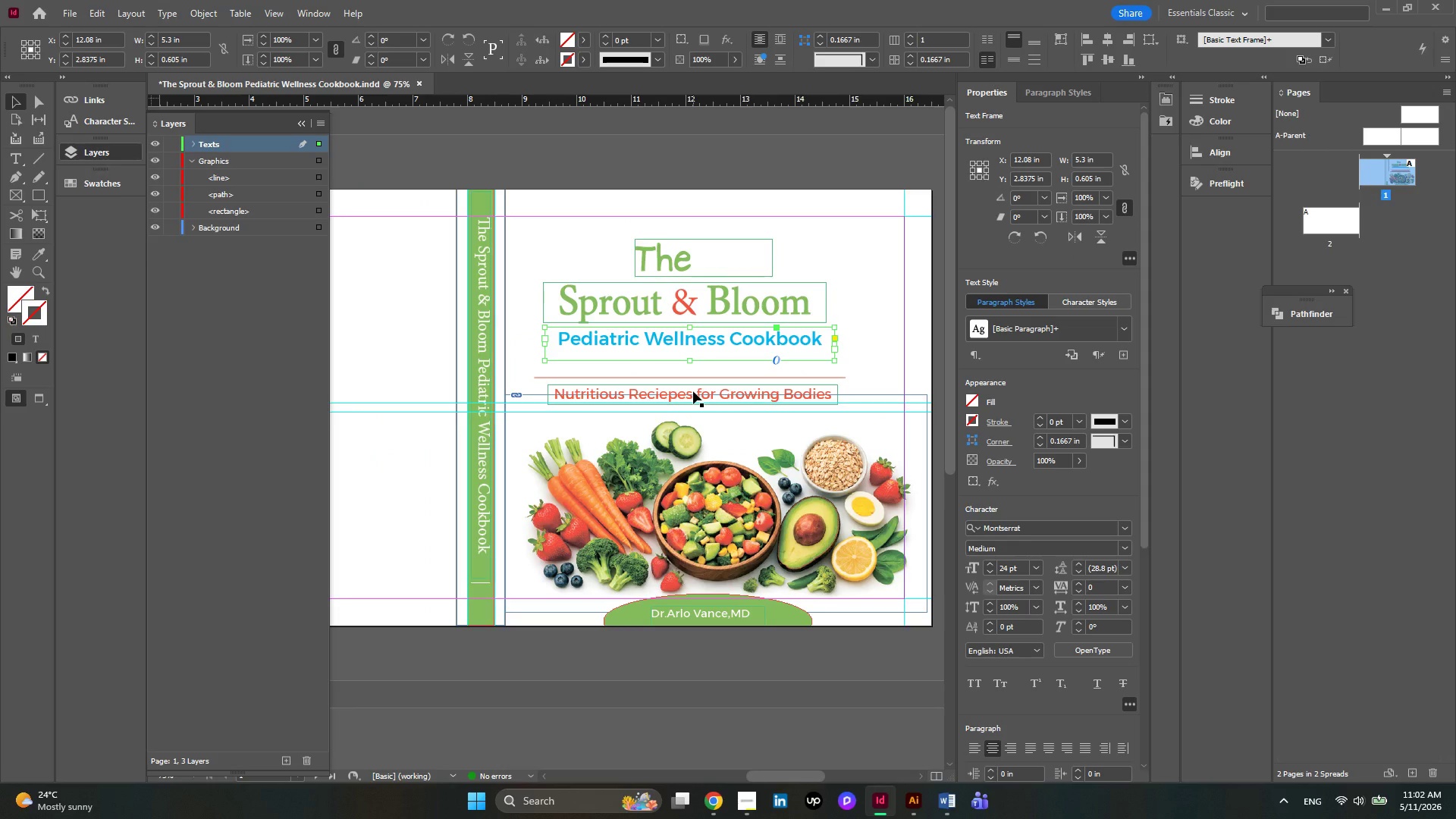 
double_click([990, 564])
 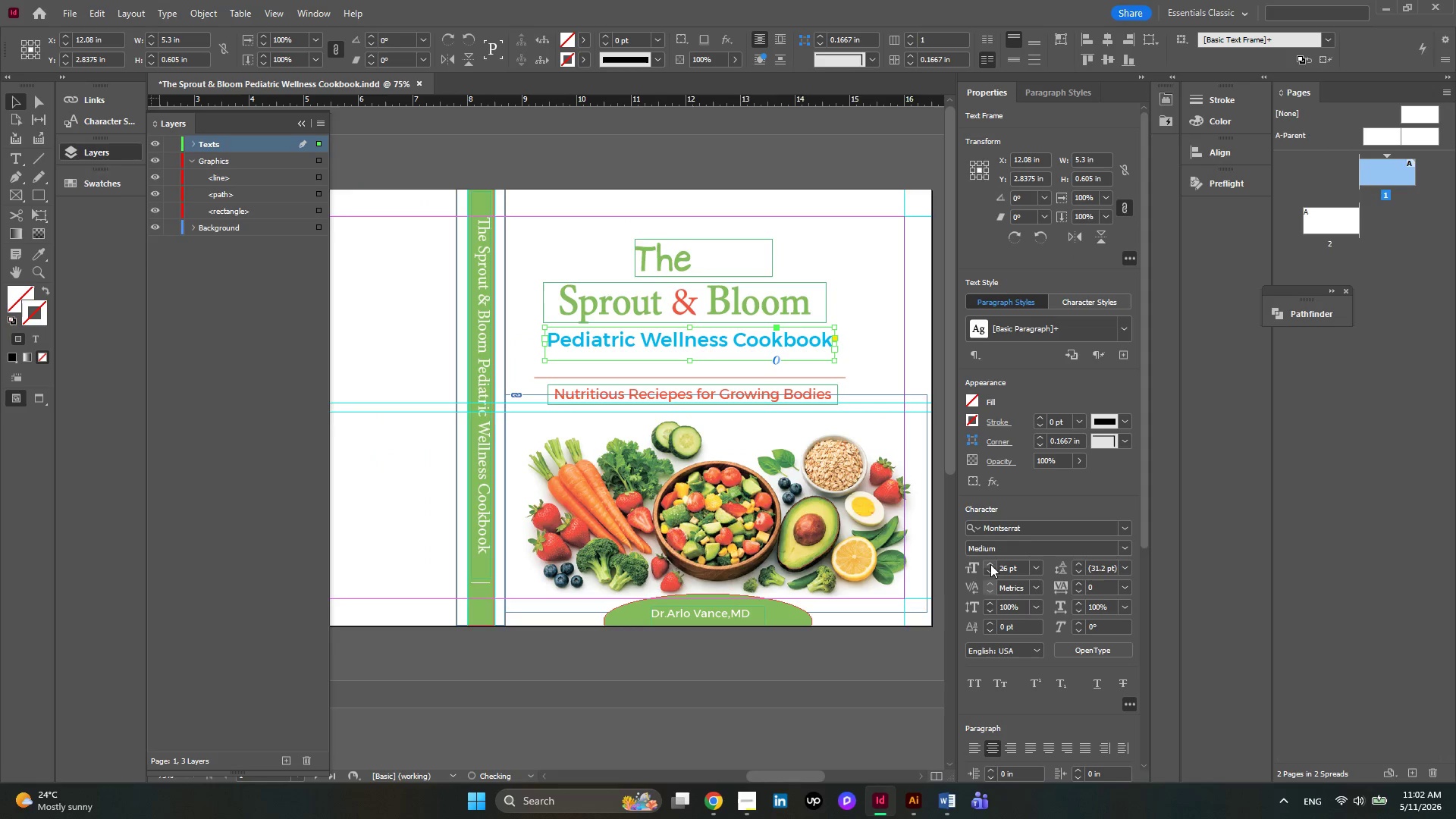 
triple_click([990, 564])
 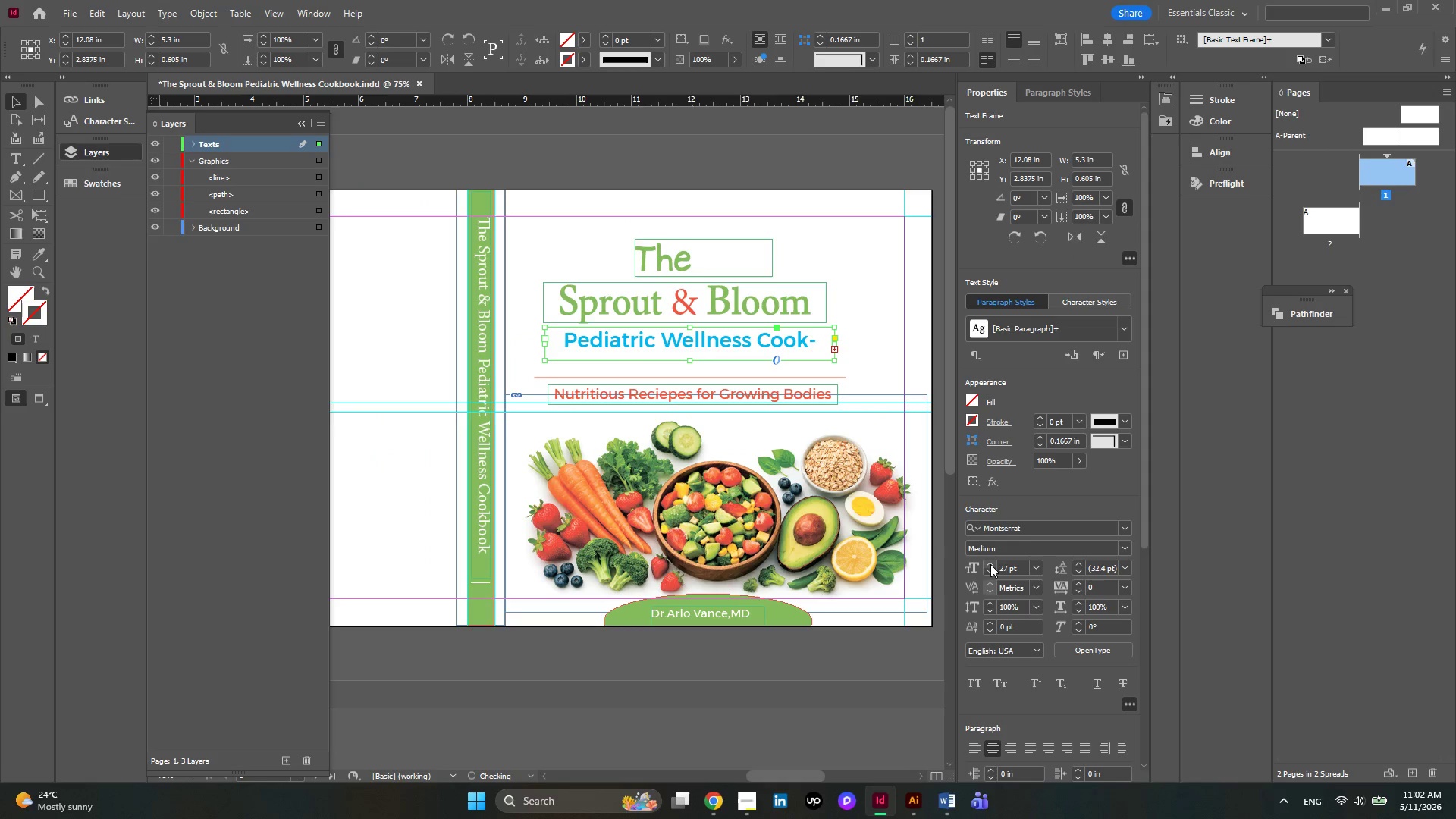 
triple_click([990, 564])
 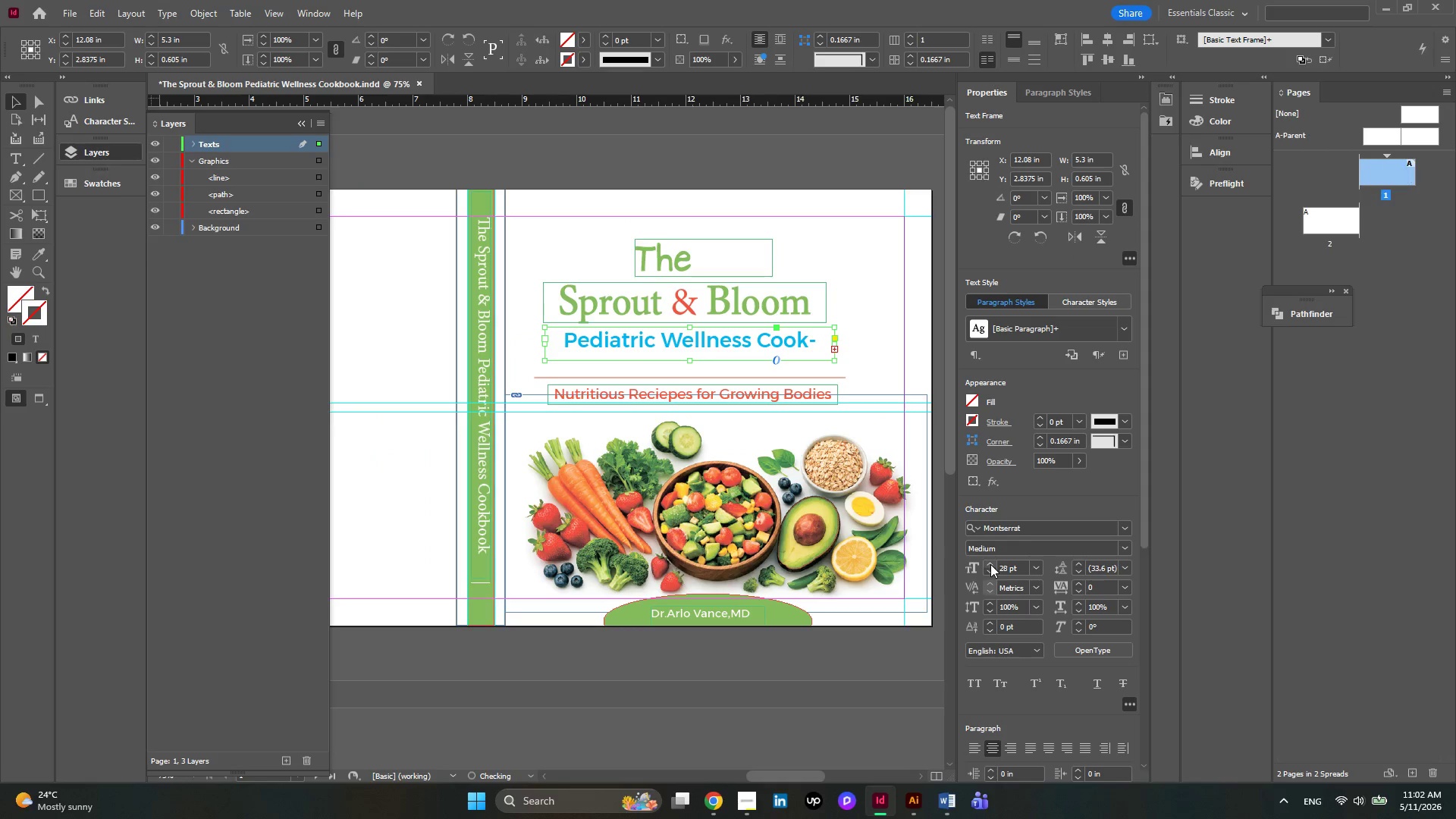 
triple_click([990, 564])
 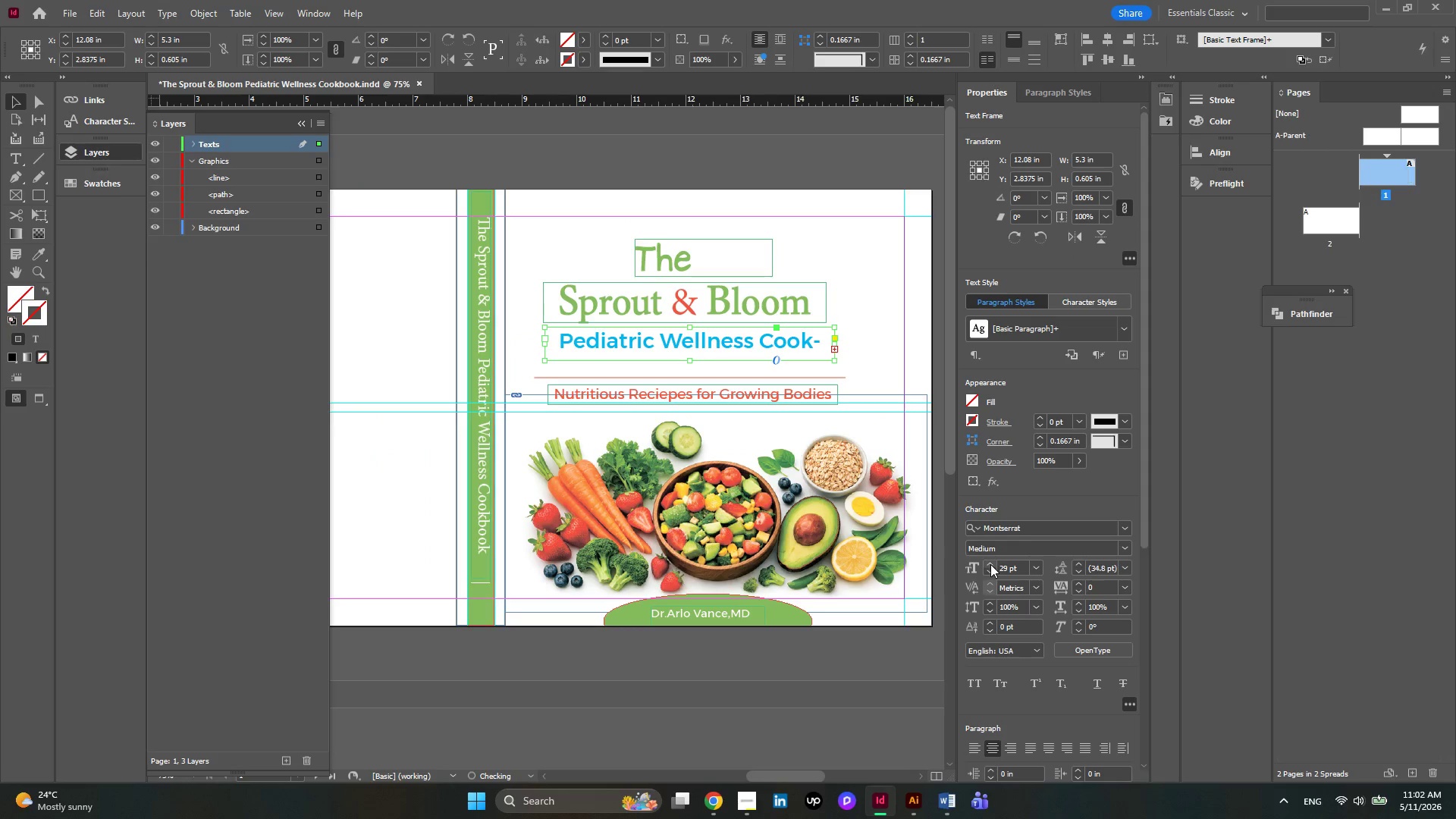 
triple_click([990, 564])
 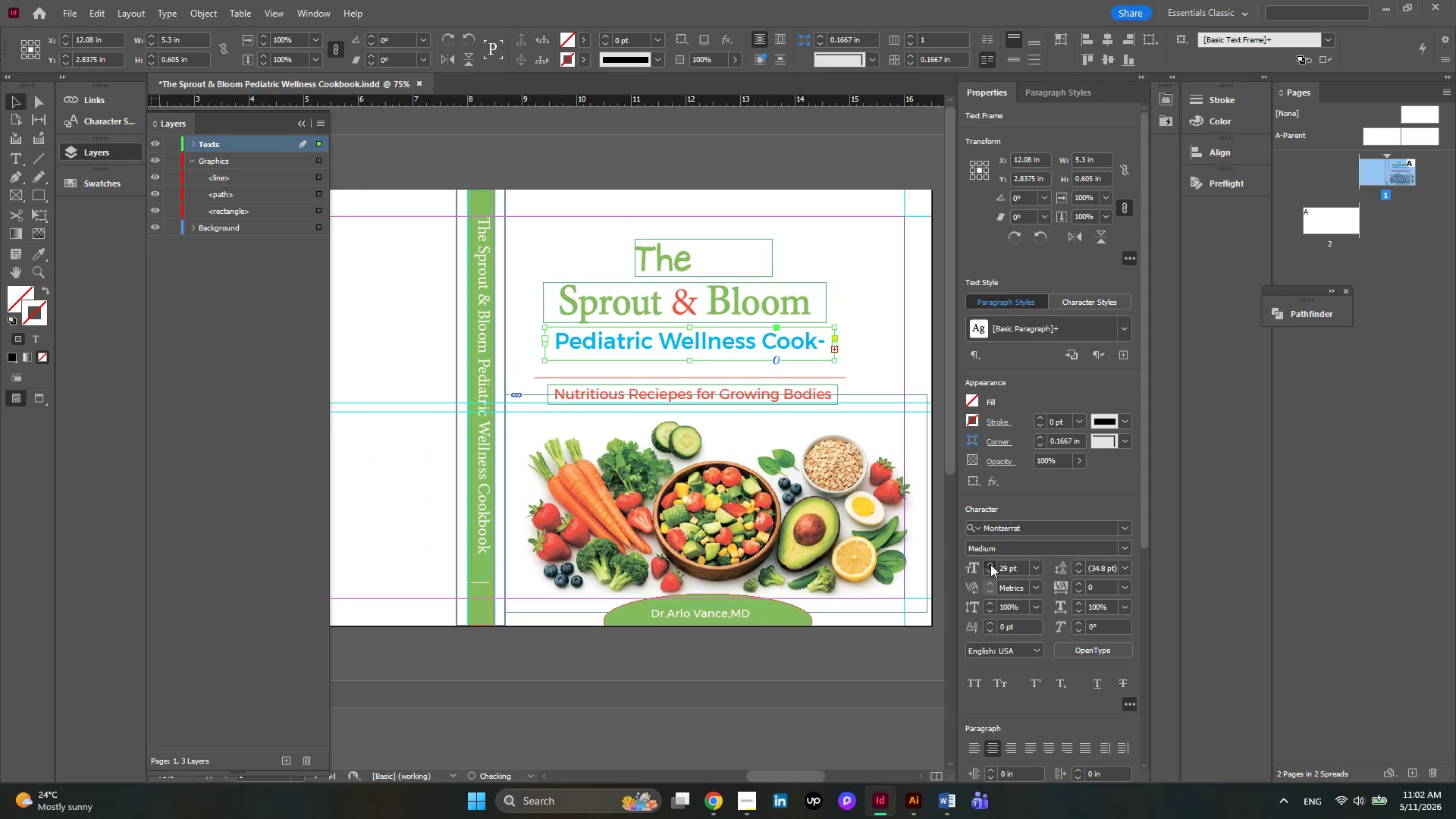 
triple_click([990, 564])
 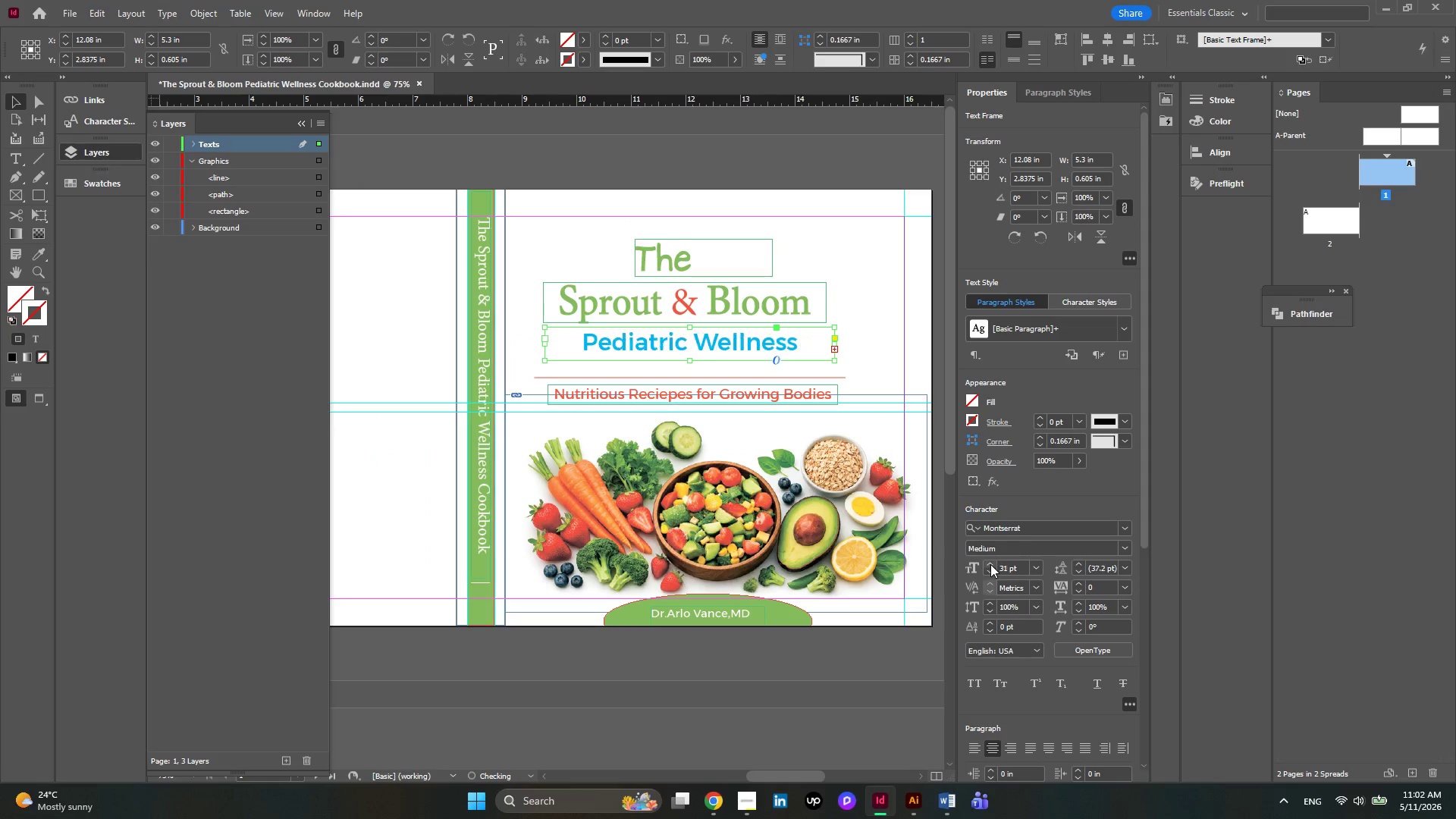 
triple_click([990, 564])
 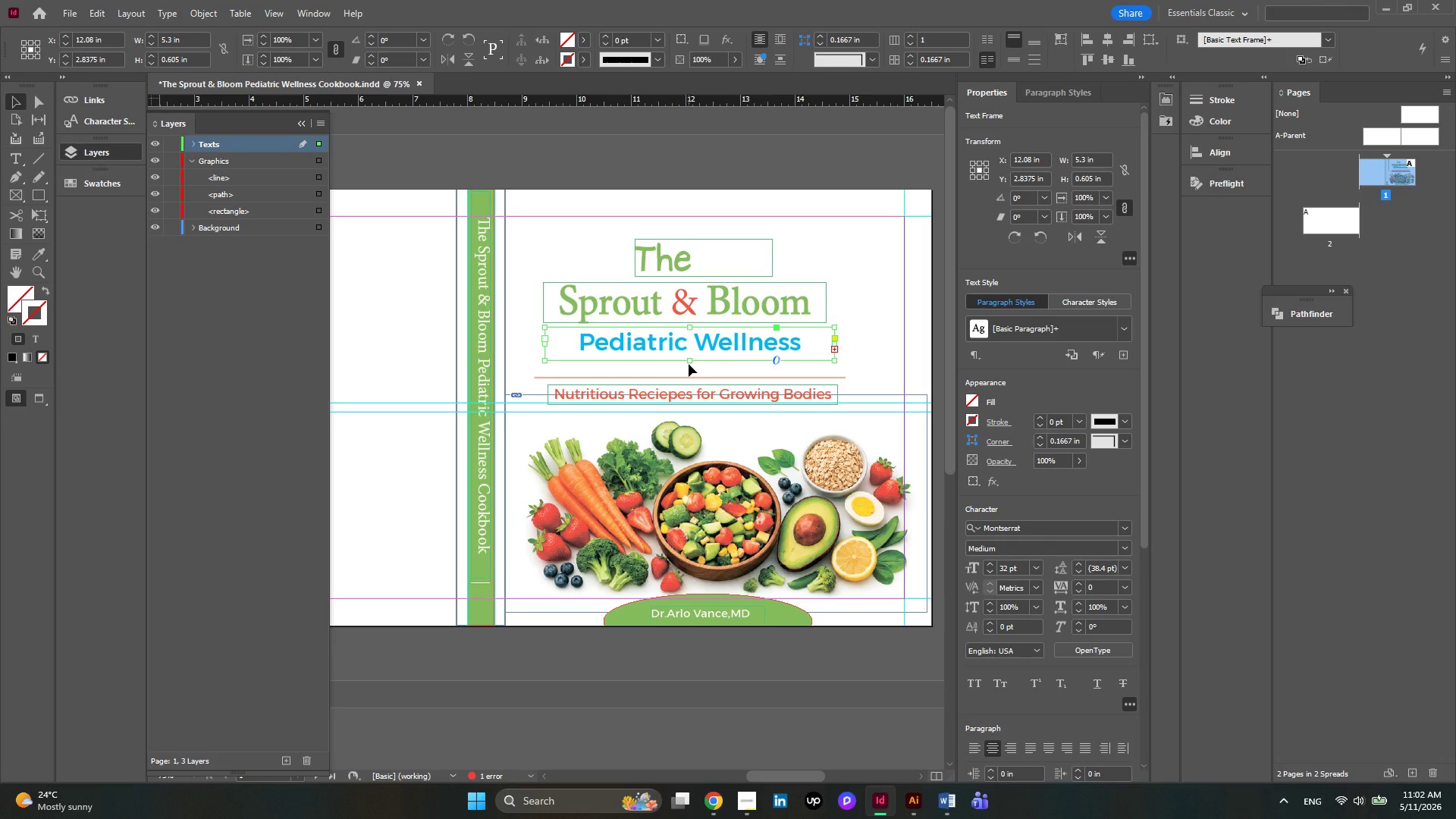 
left_click_drag(start_coordinate=[689, 360], to_coordinate=[689, 376])
 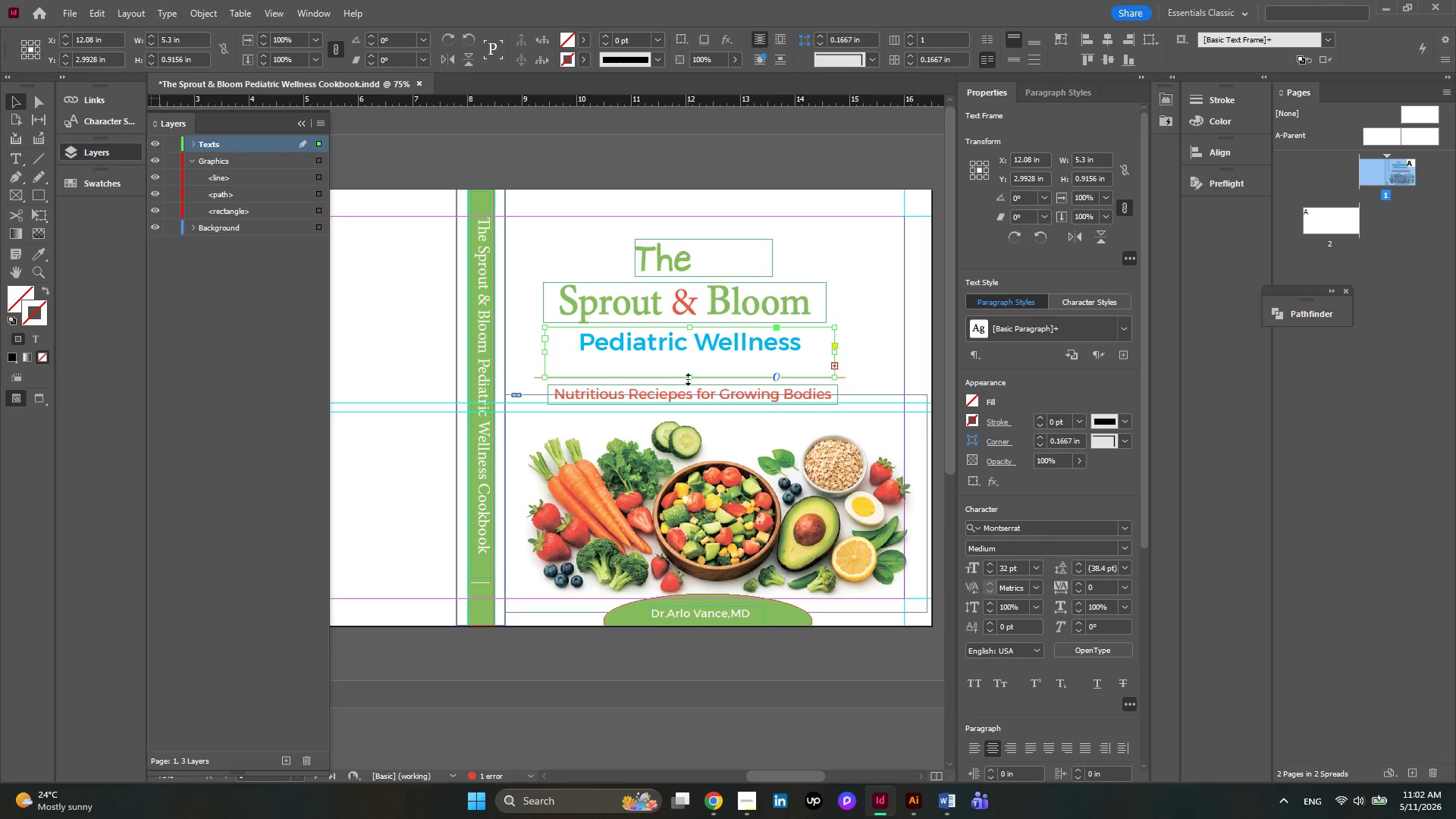 
left_click_drag(start_coordinate=[688, 374], to_coordinate=[690, 410])
 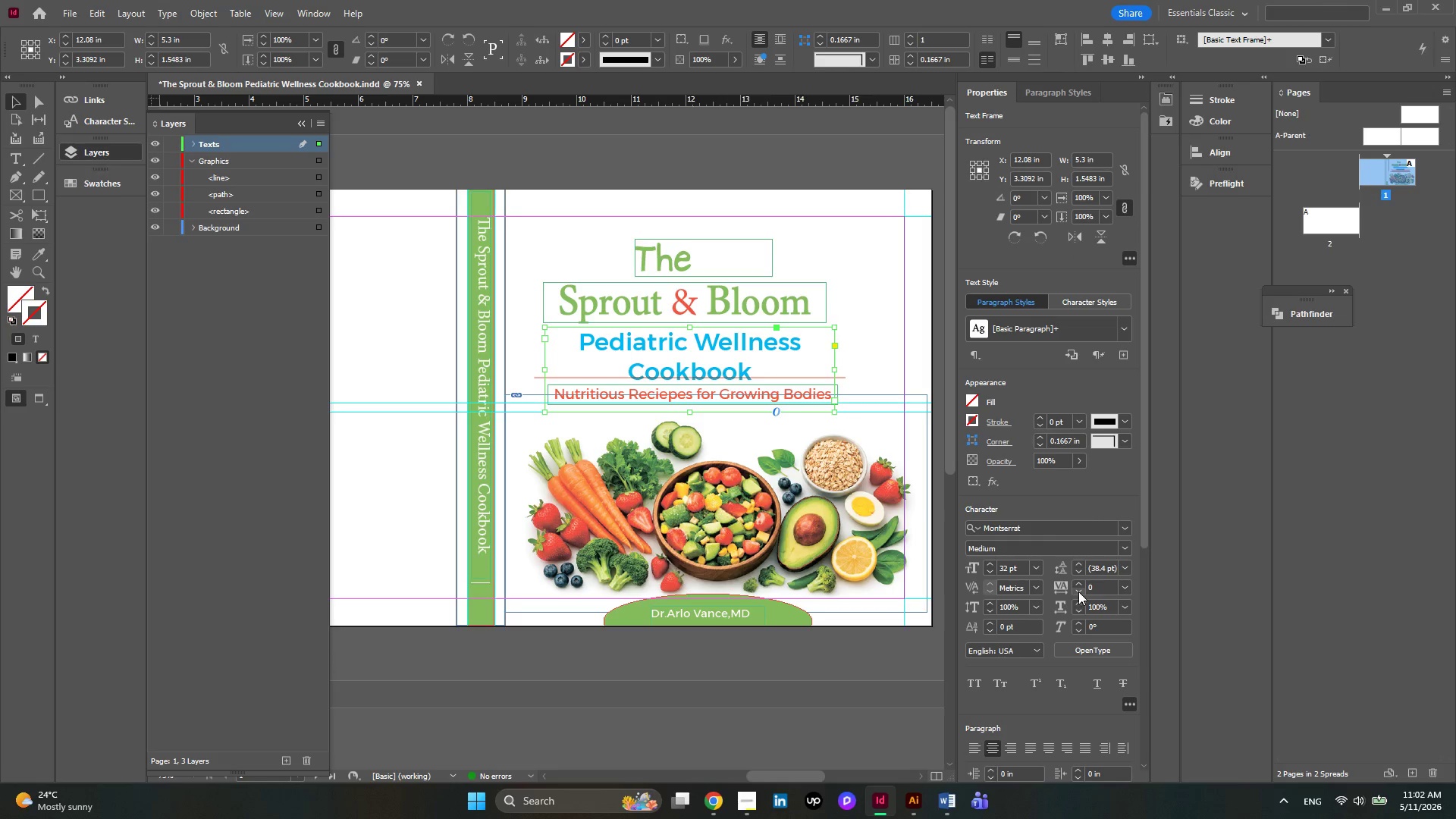 
double_click([1079, 573])
 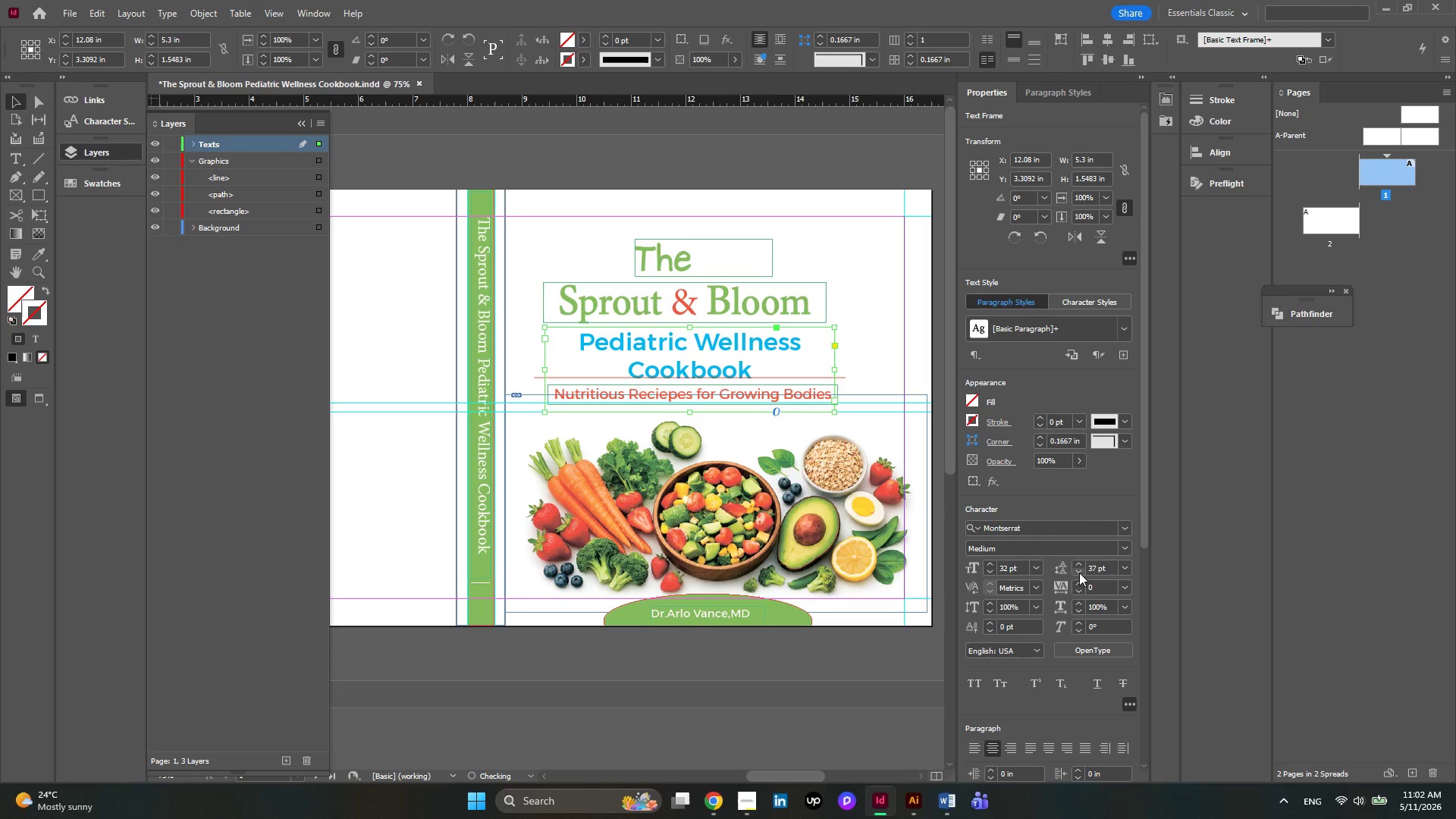 
triple_click([1079, 573])
 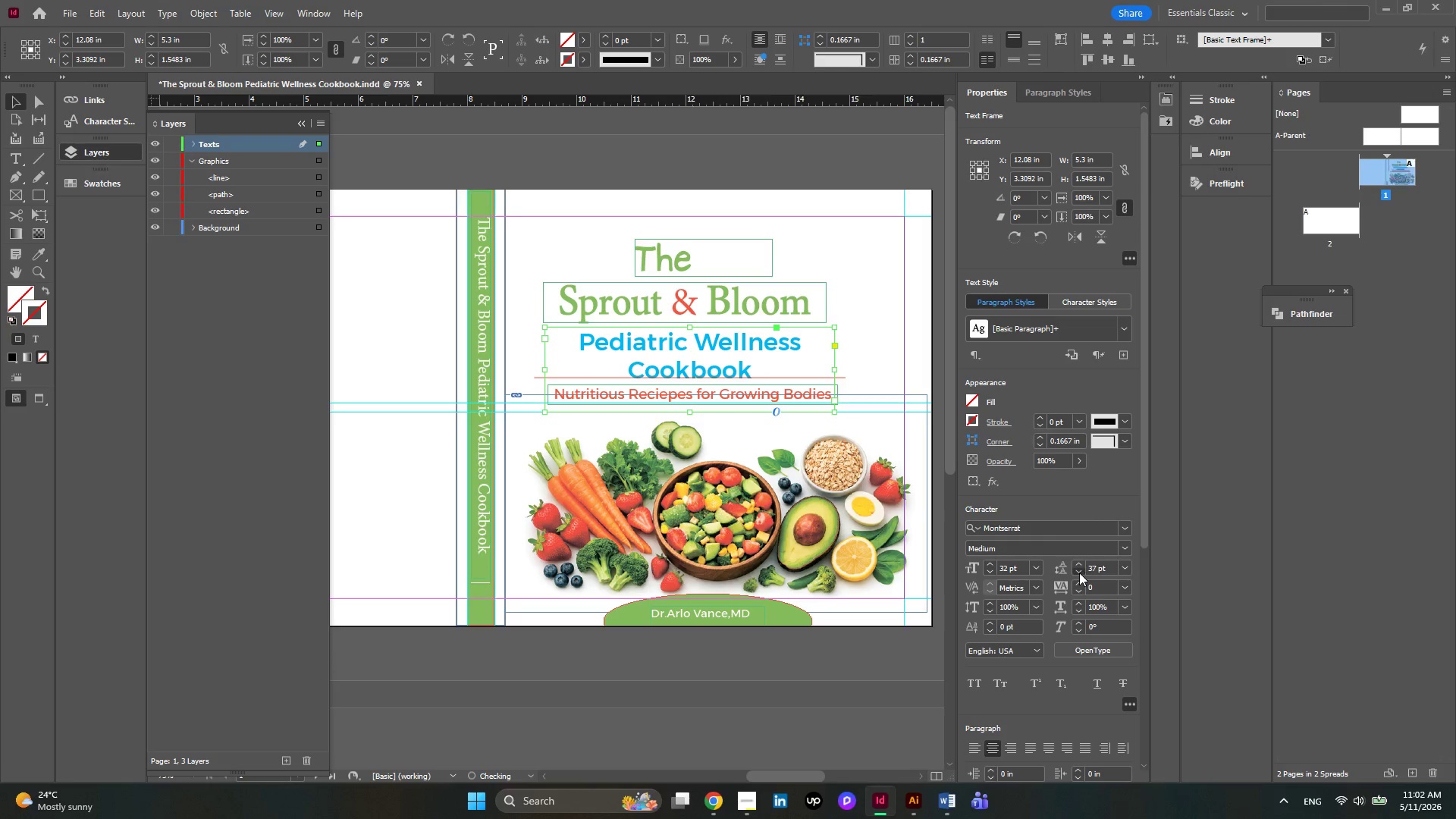 
triple_click([1079, 573])
 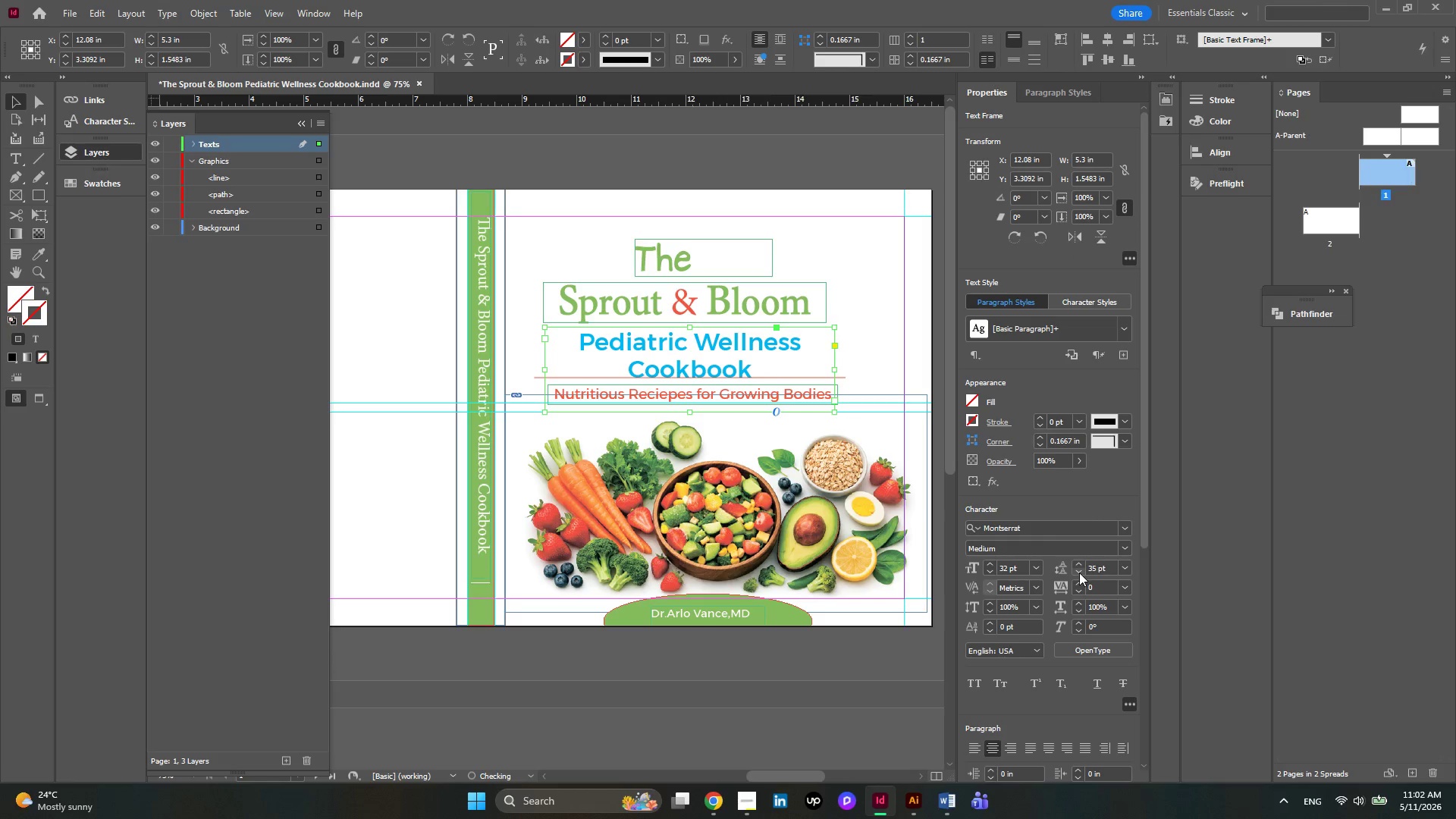 
triple_click([1079, 573])
 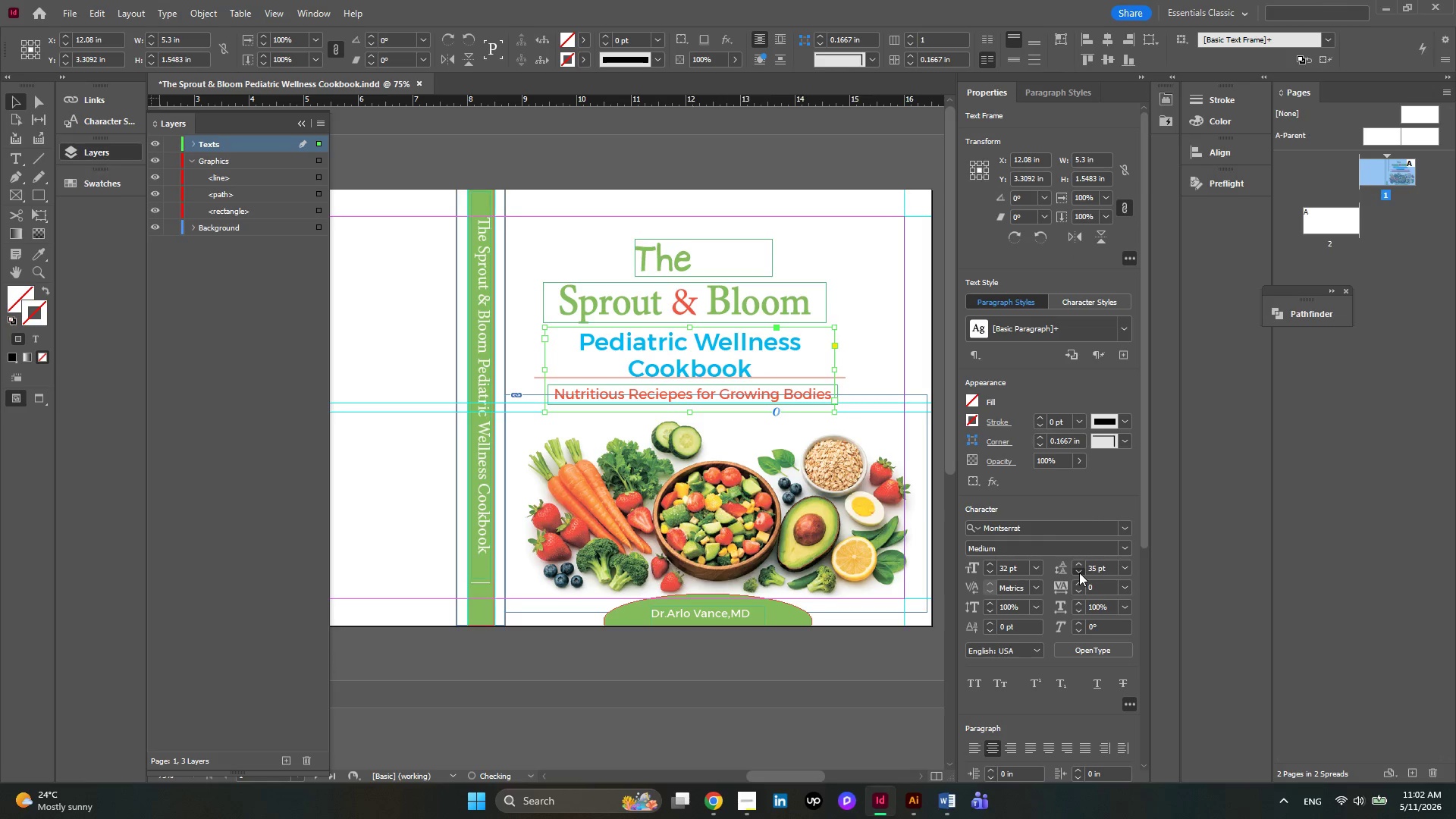 
triple_click([1079, 573])
 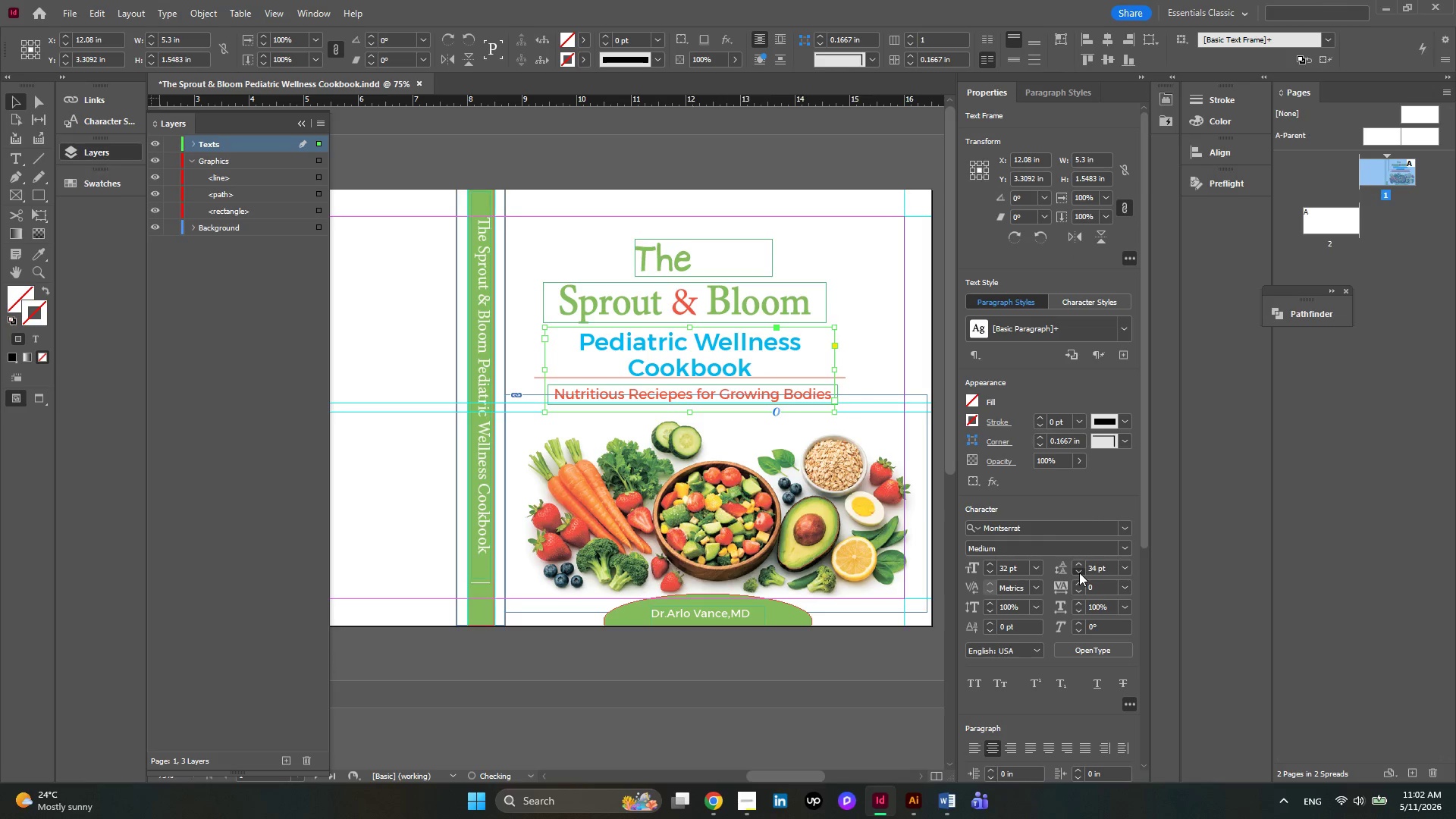 
triple_click([1079, 573])
 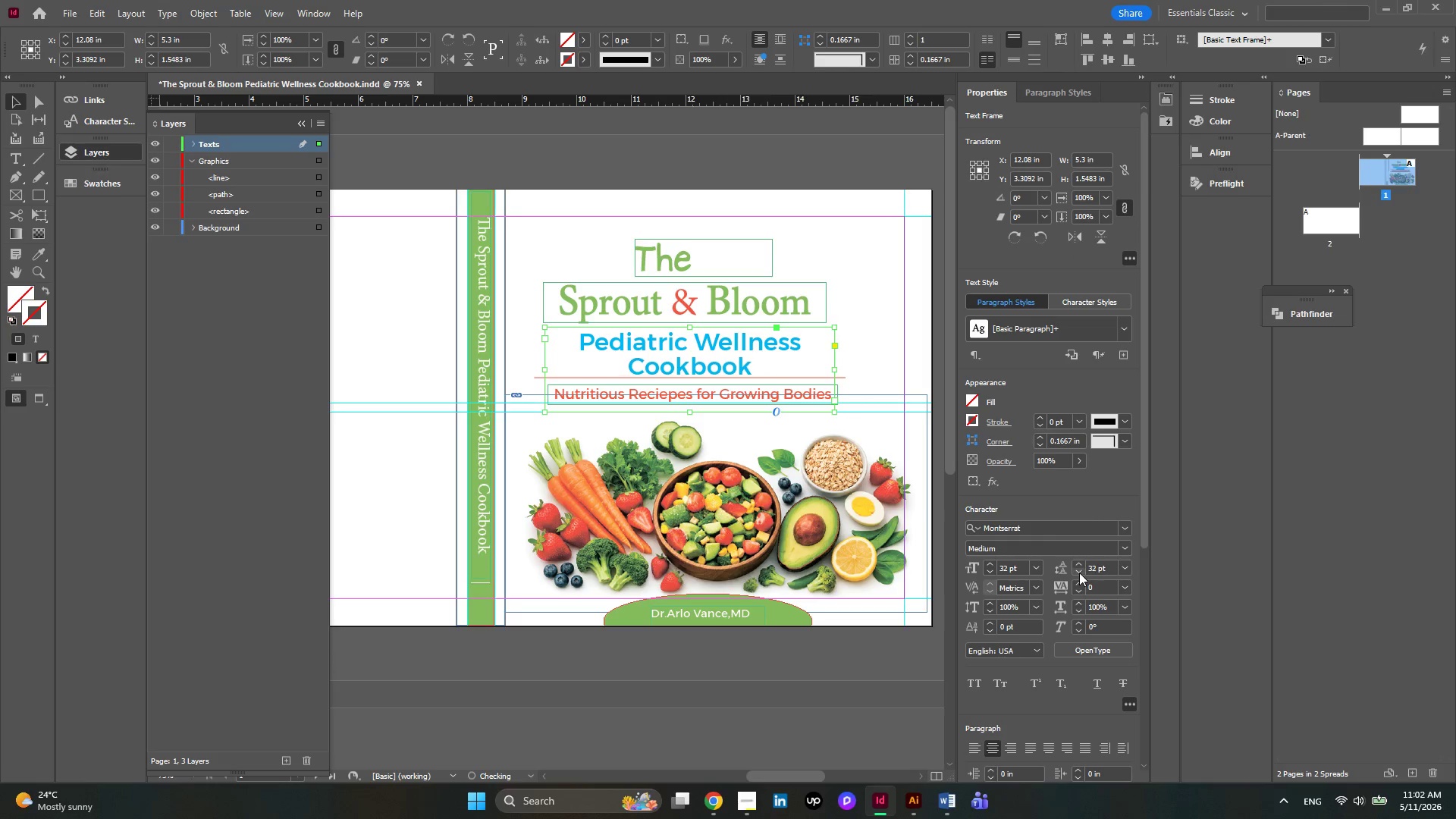 
triple_click([1079, 573])
 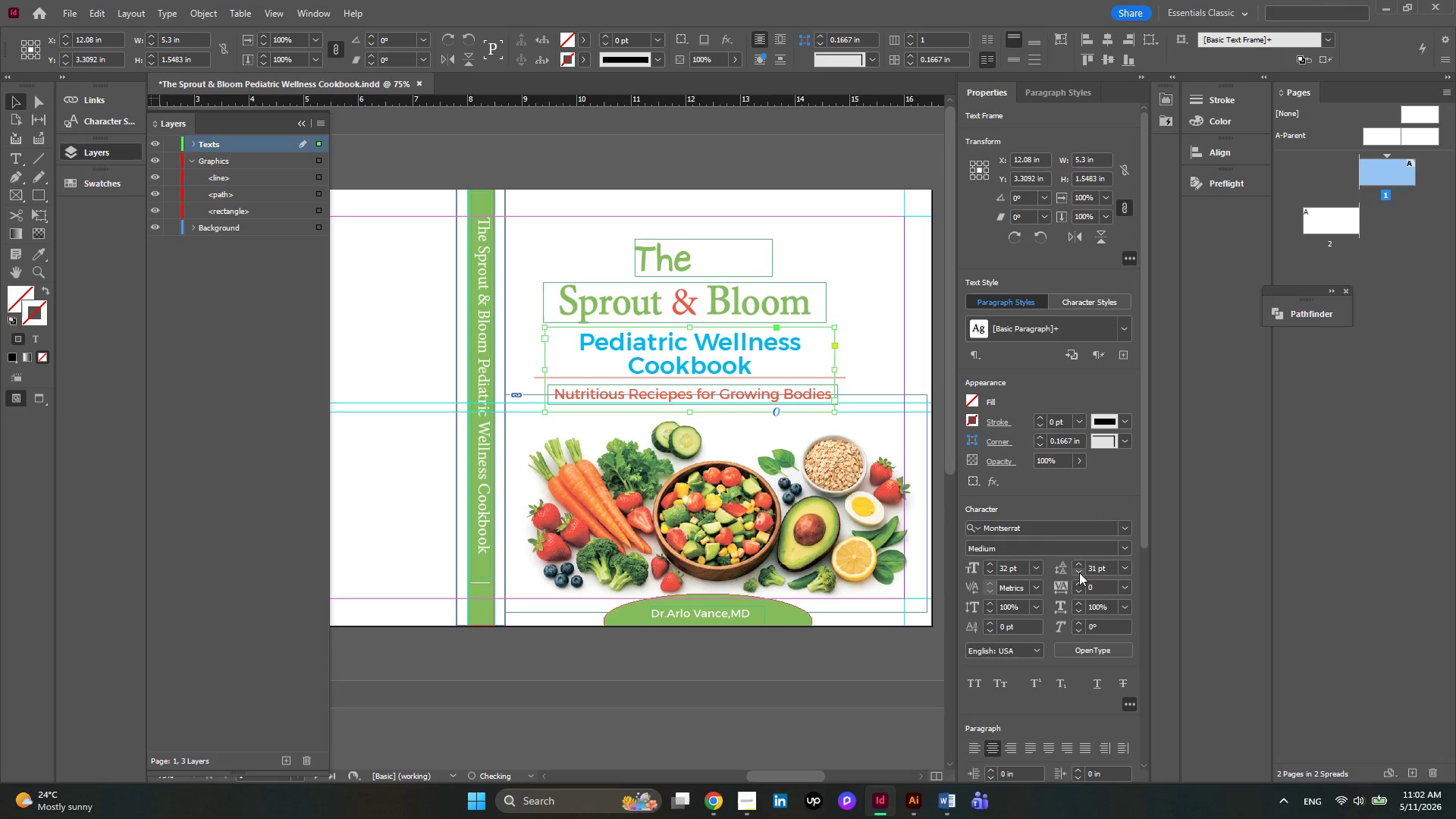 
triple_click([1079, 573])
 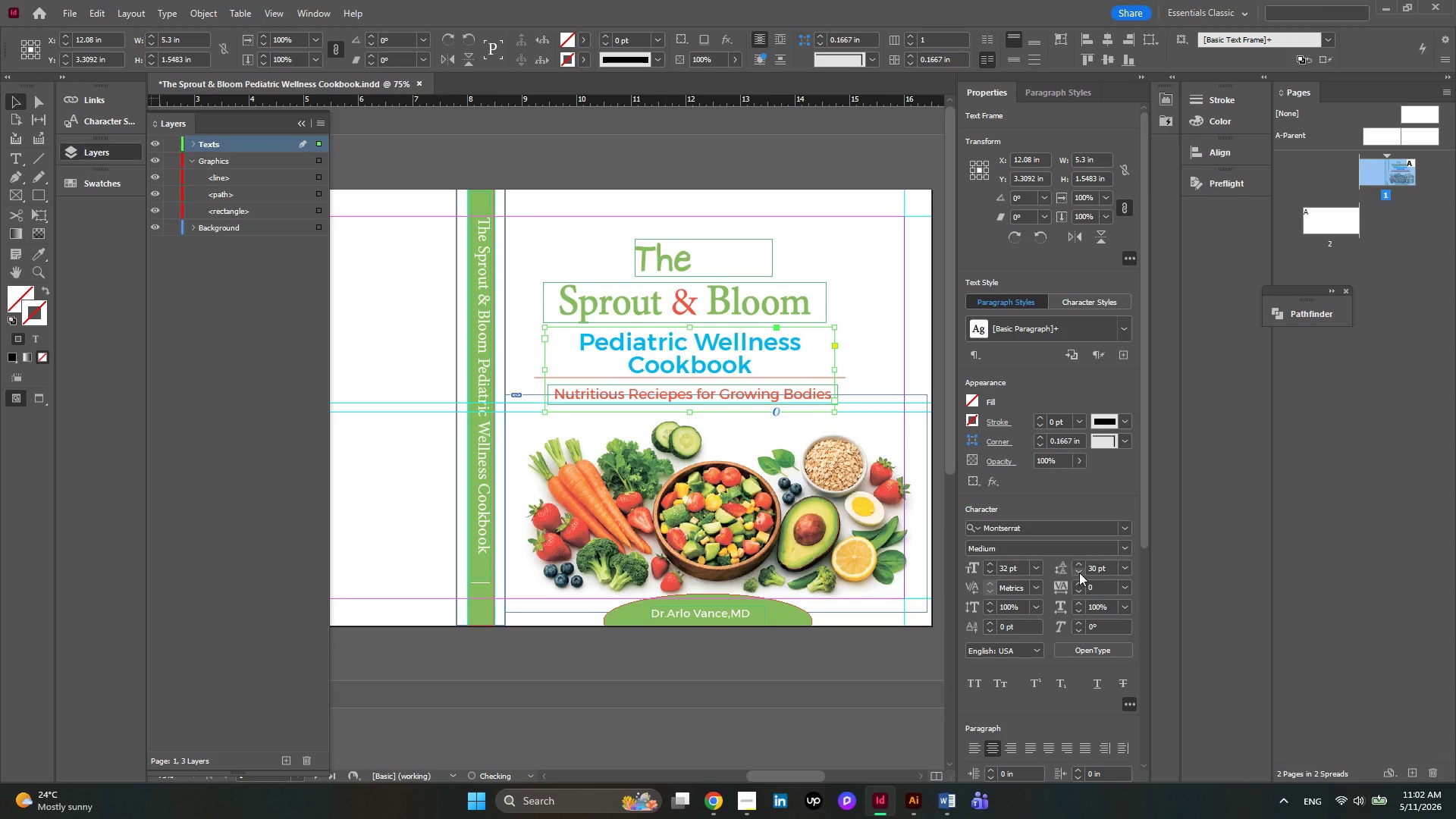 
left_click([1079, 573])
 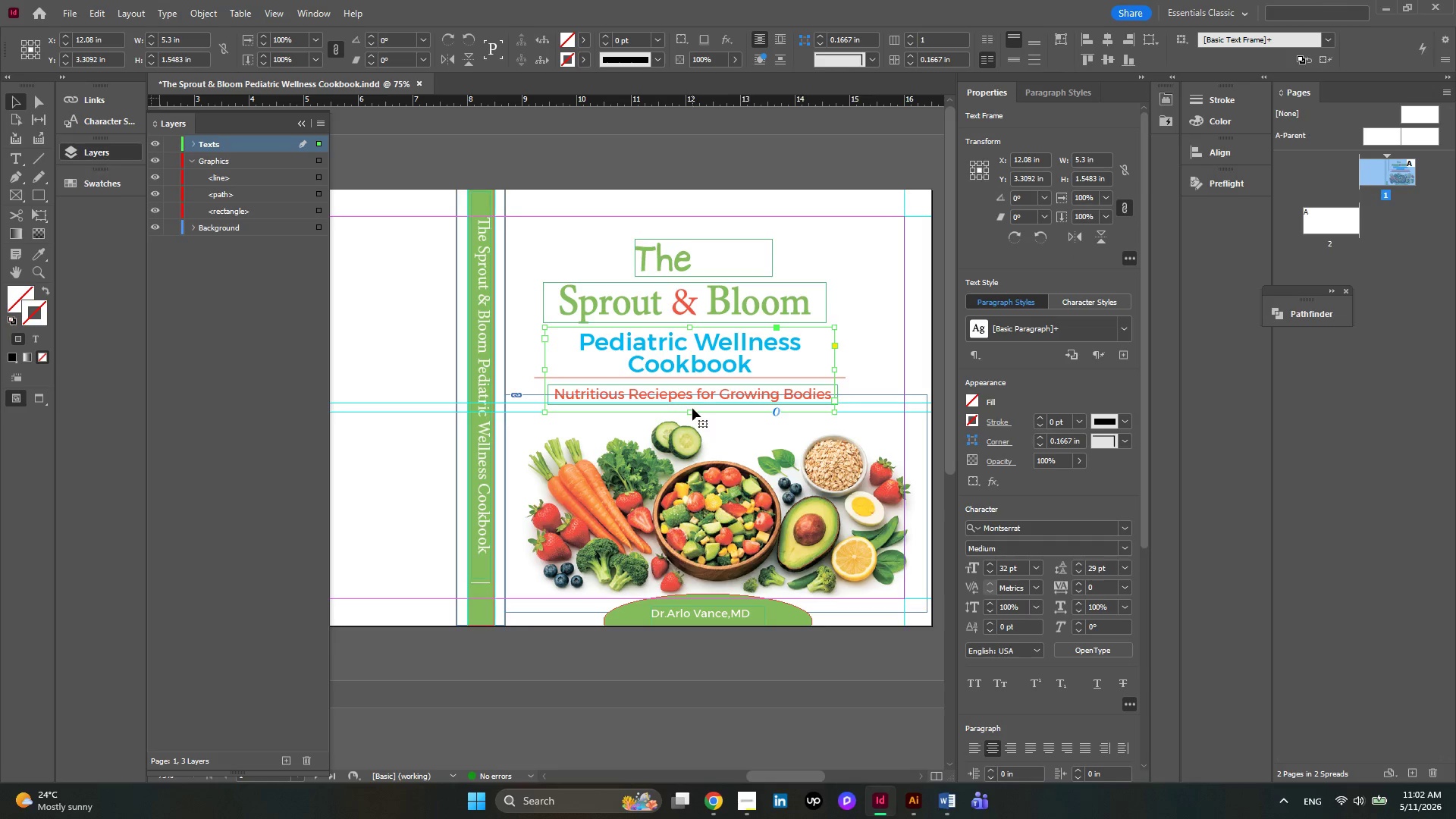 
left_click_drag(start_coordinate=[690, 413], to_coordinate=[692, 374])
 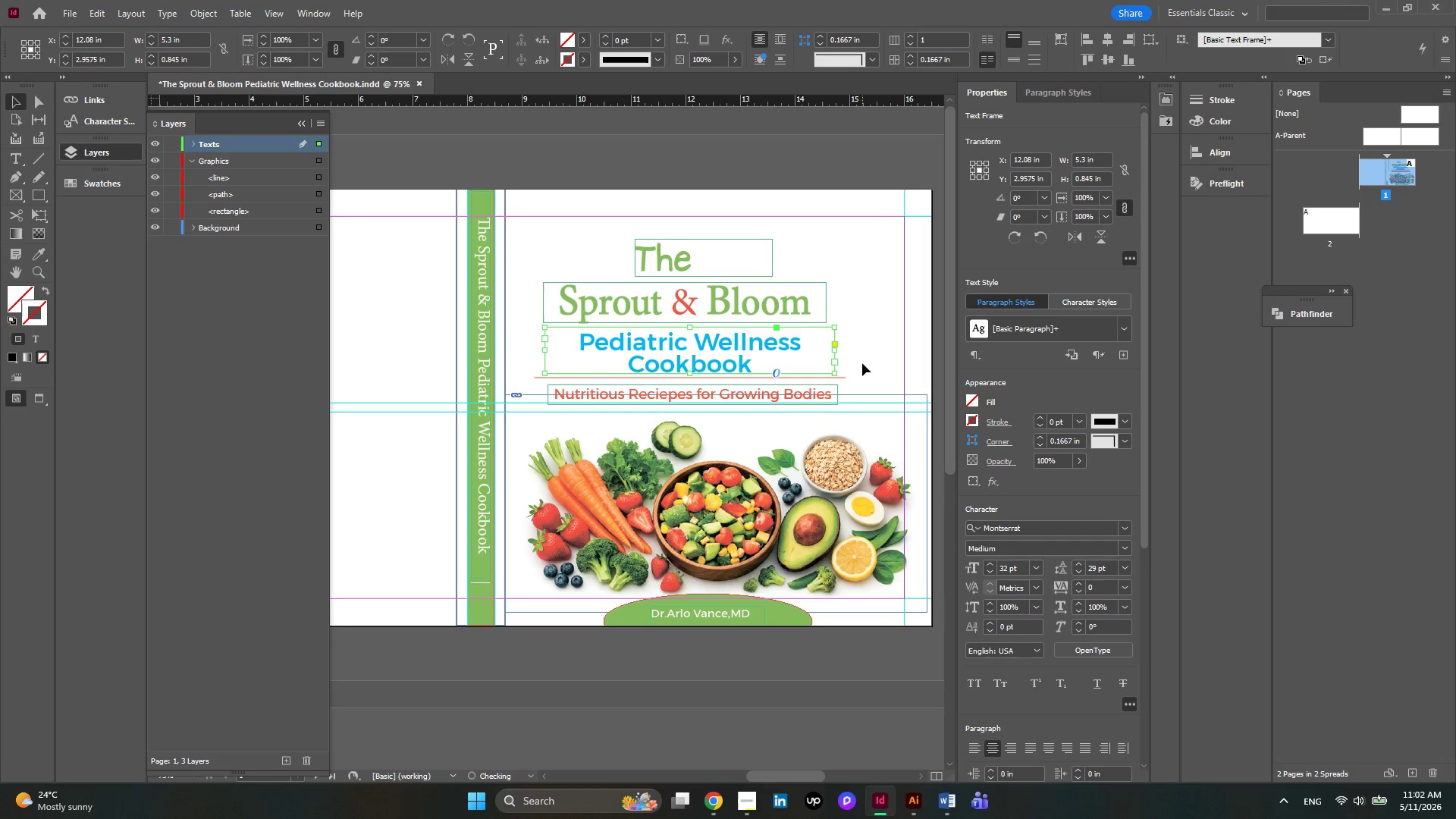 
left_click([862, 347])
 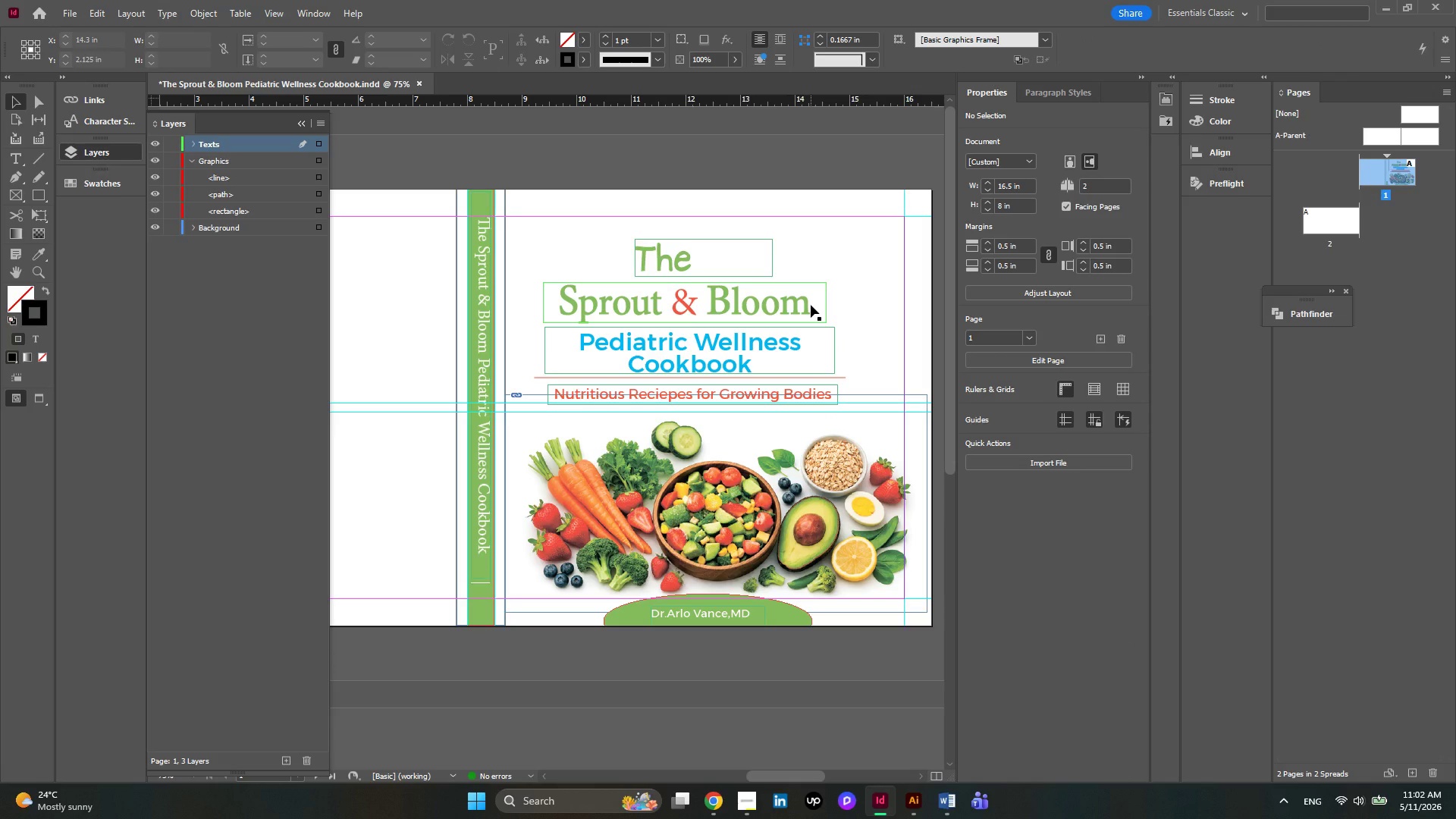 
left_click([682, 258])
 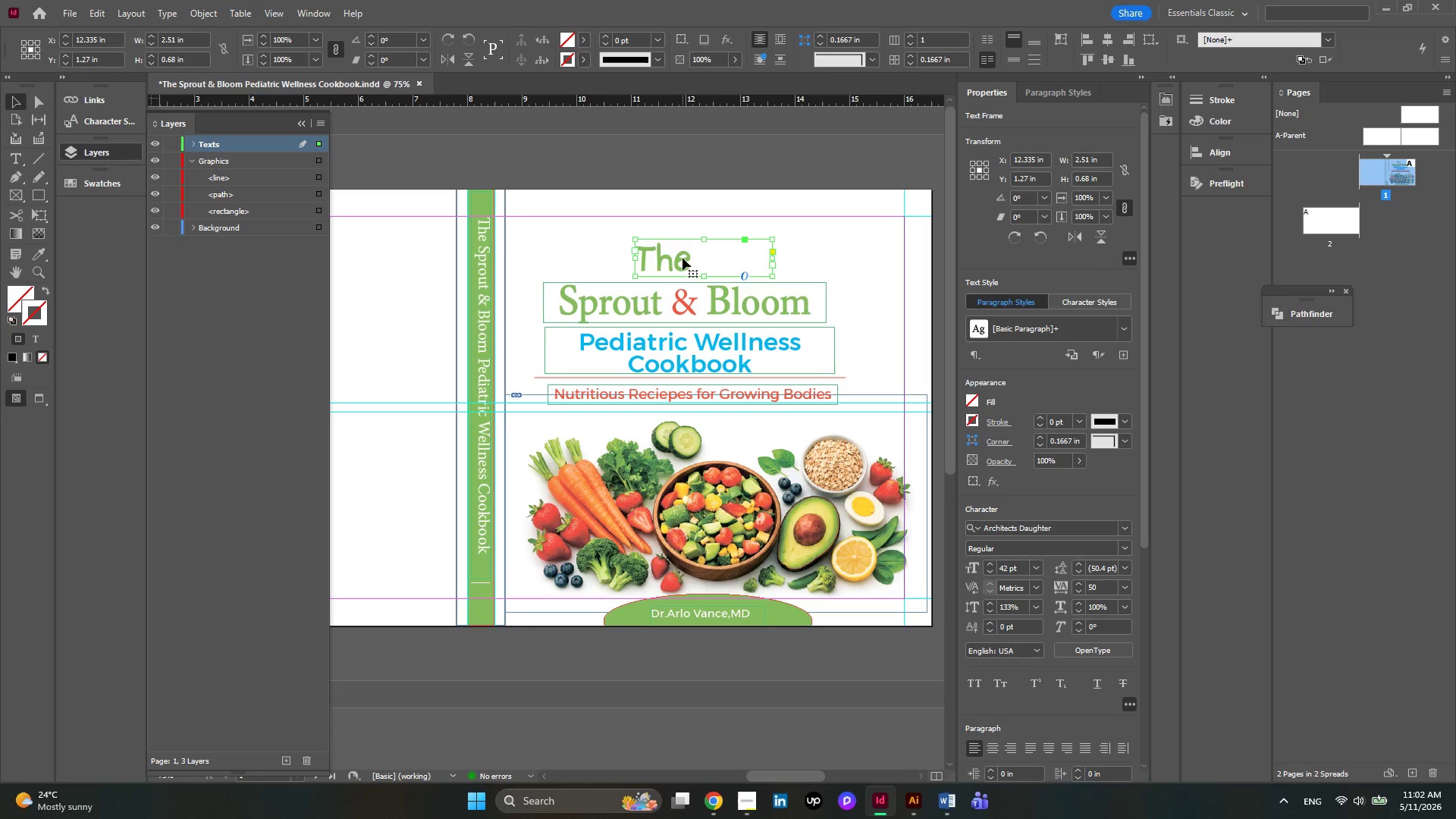 
double_click([679, 261])
 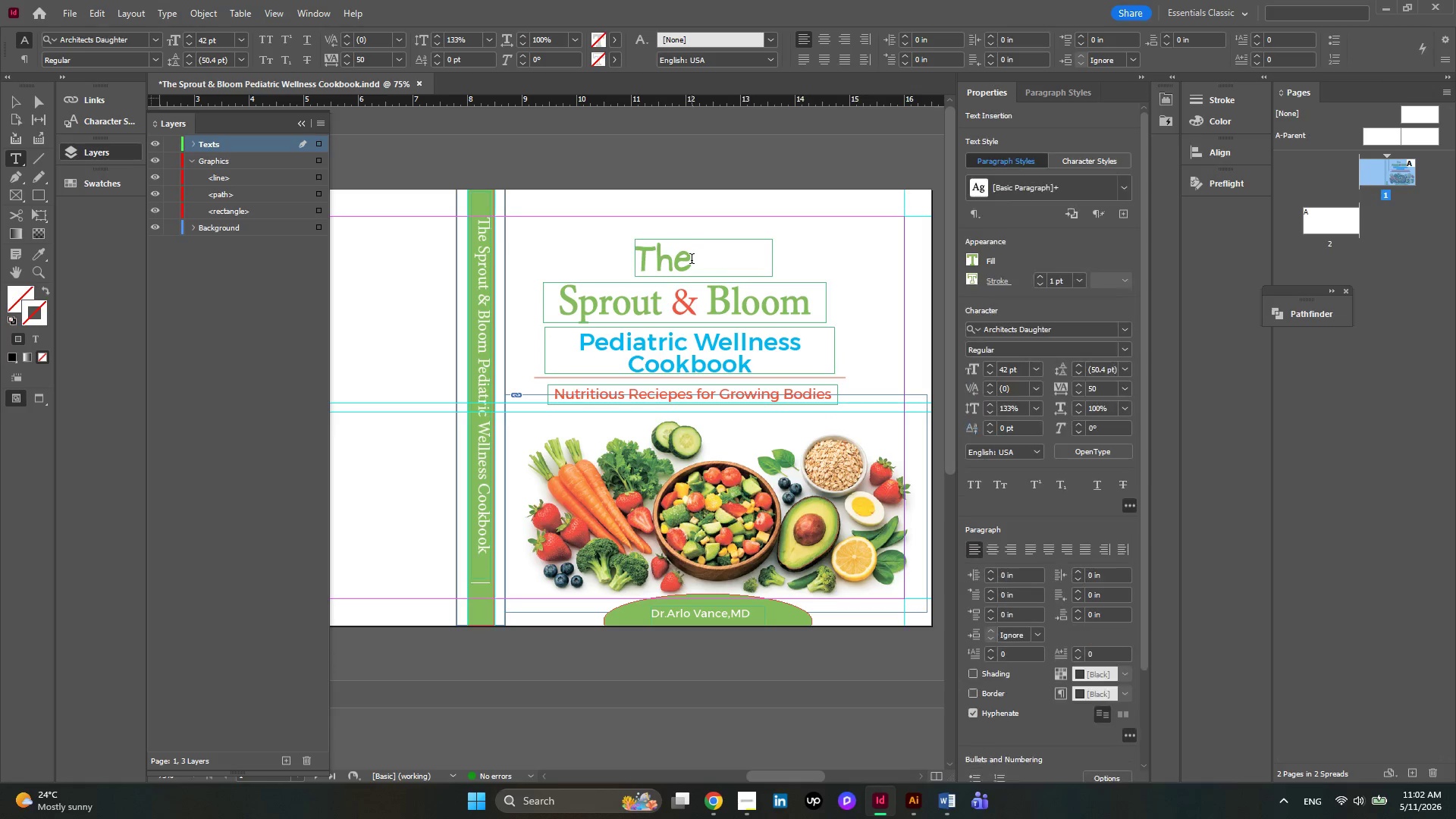 
left_click_drag(start_coordinate=[692, 260], to_coordinate=[639, 261])
 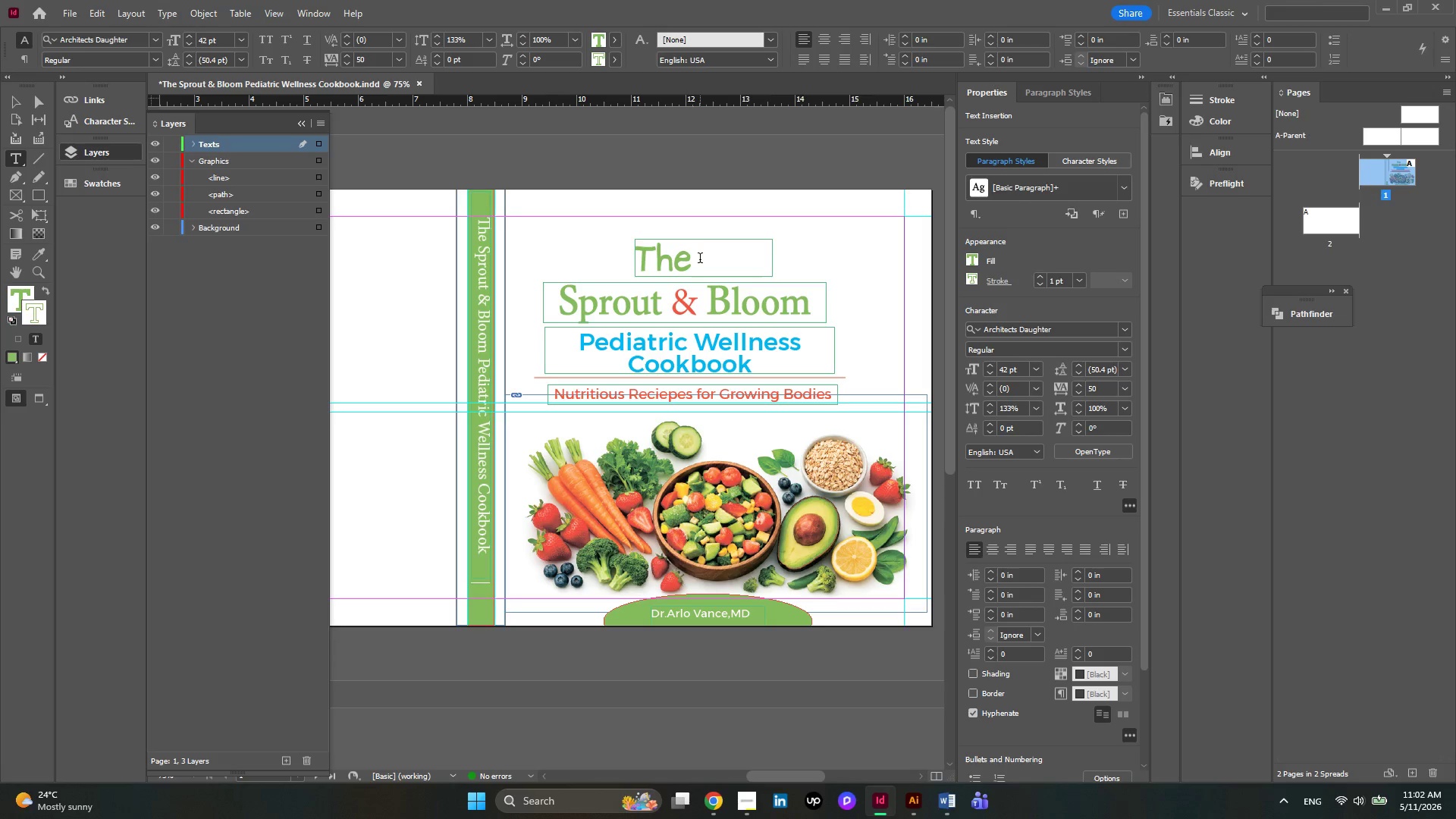 
left_click([700, 259])
 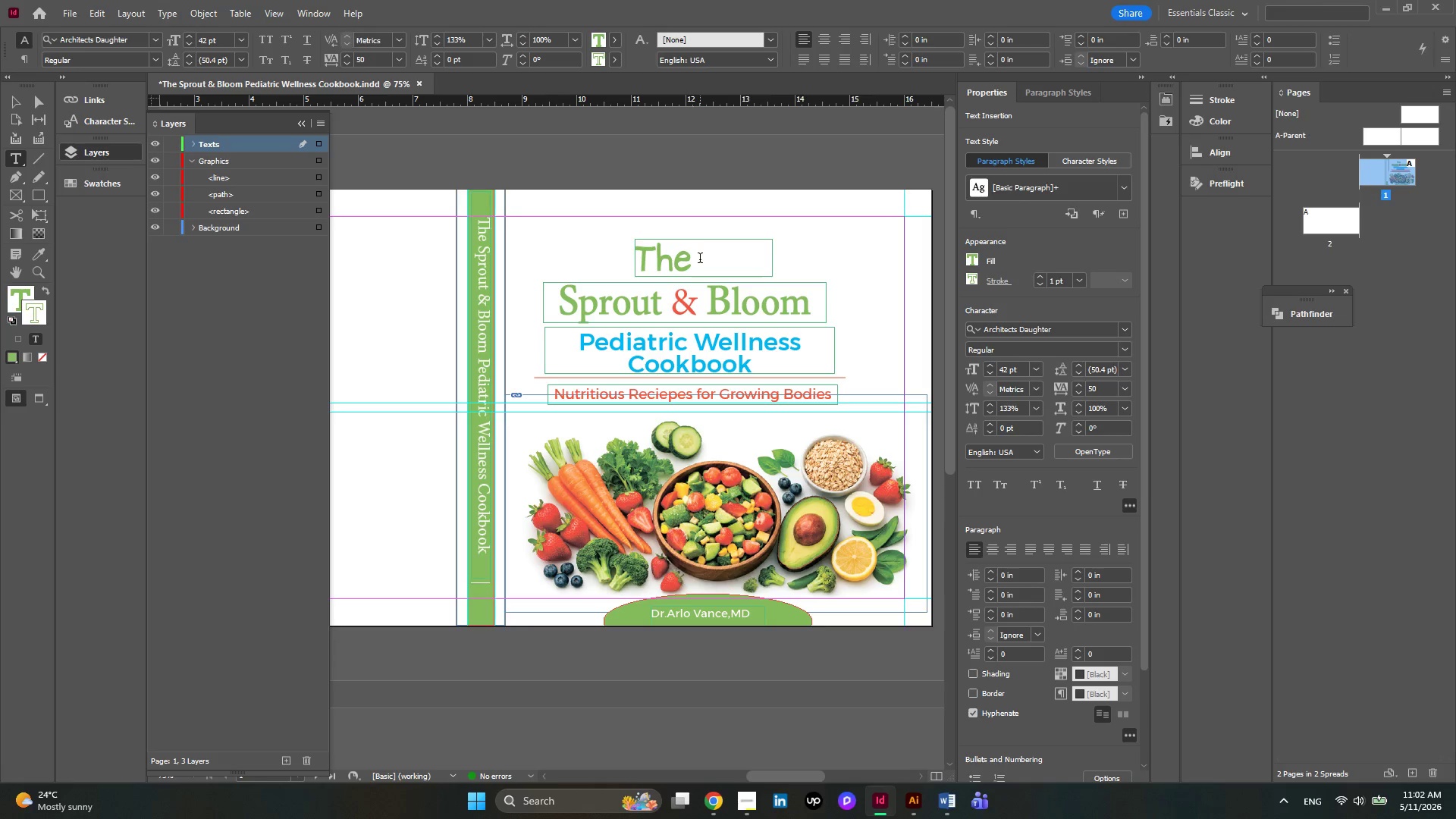 
left_click_drag(start_coordinate=[700, 259], to_coordinate=[636, 259])
 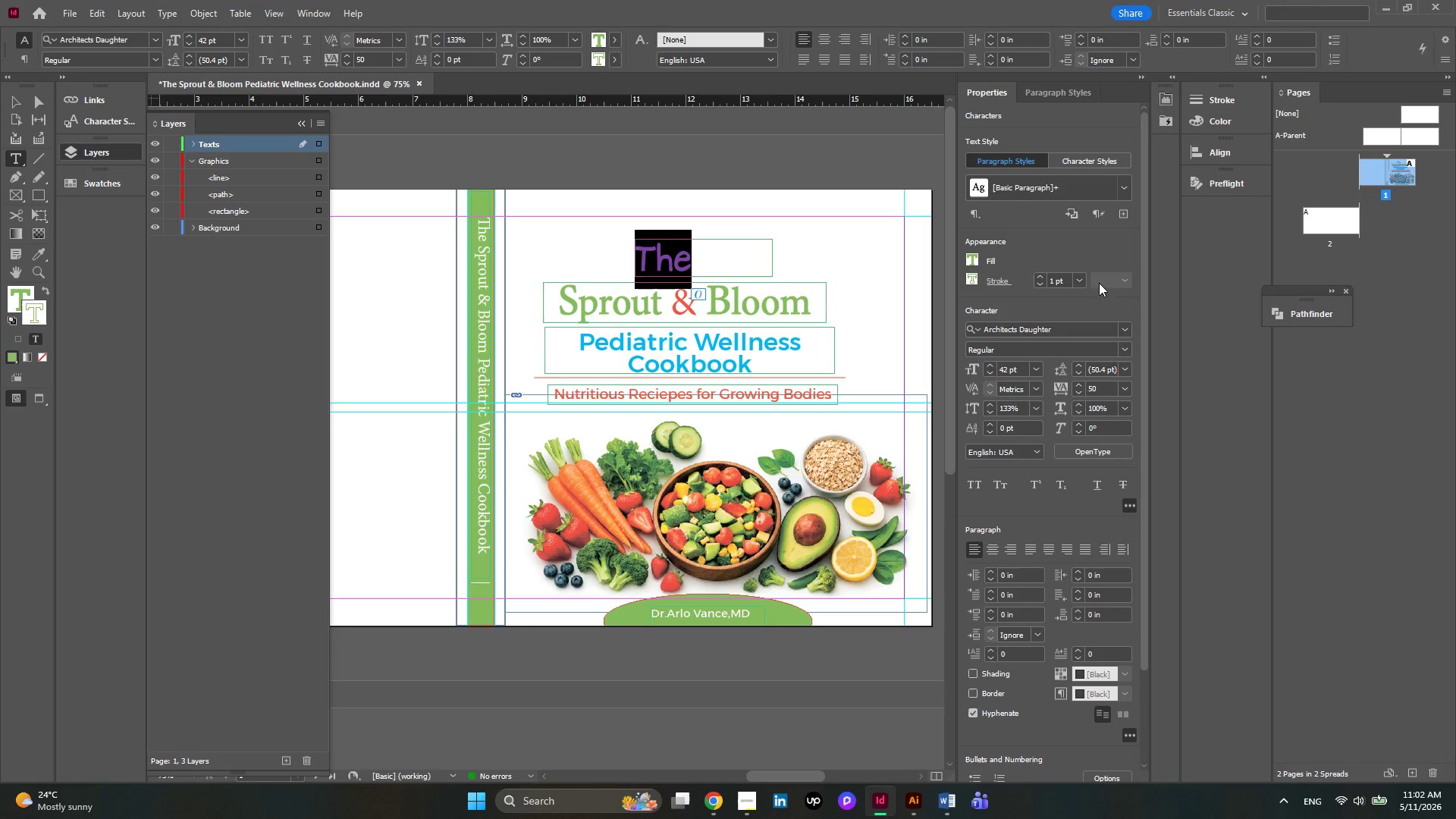 
left_click([1078, 279])
 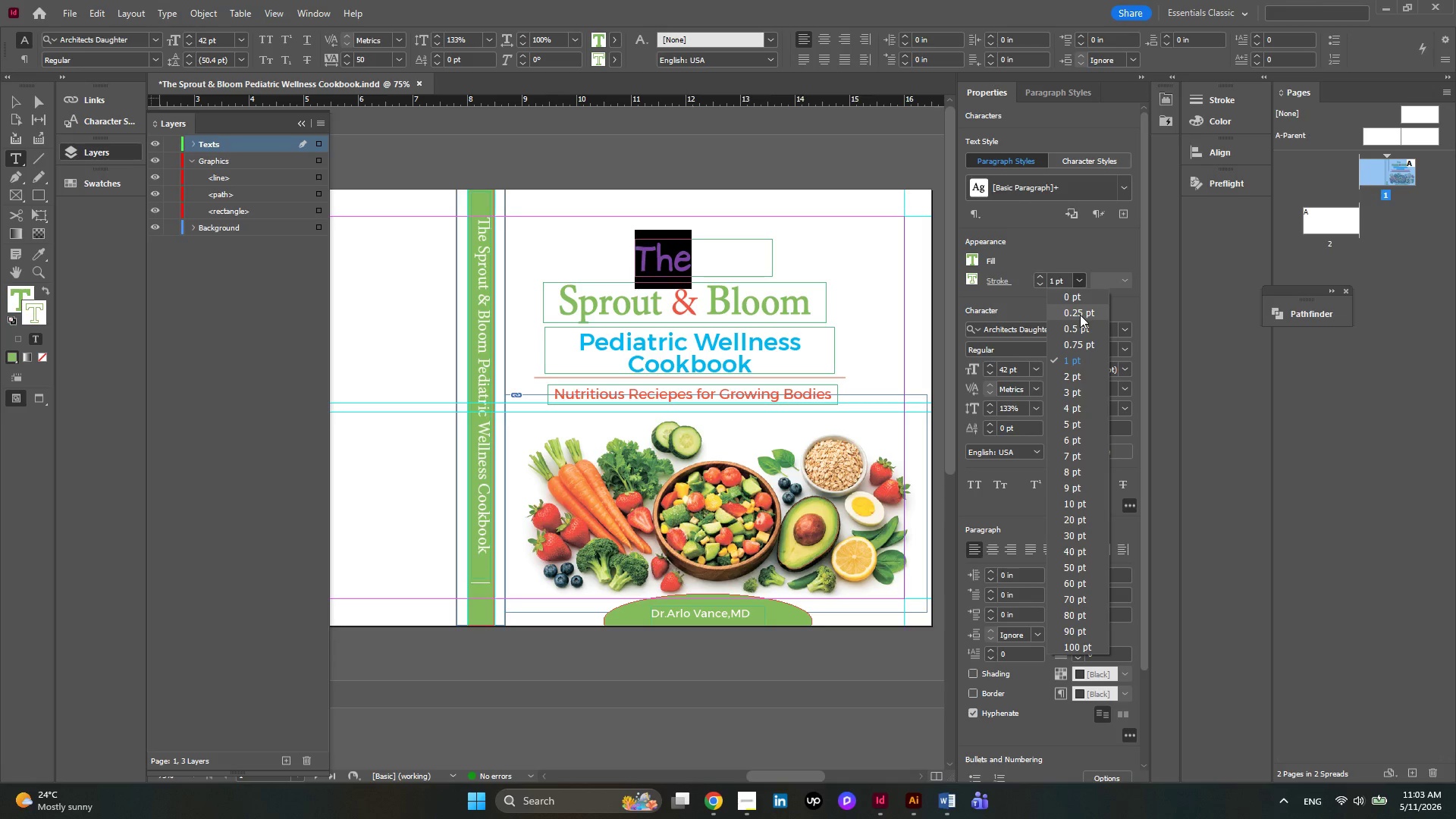 
left_click([1080, 315])
 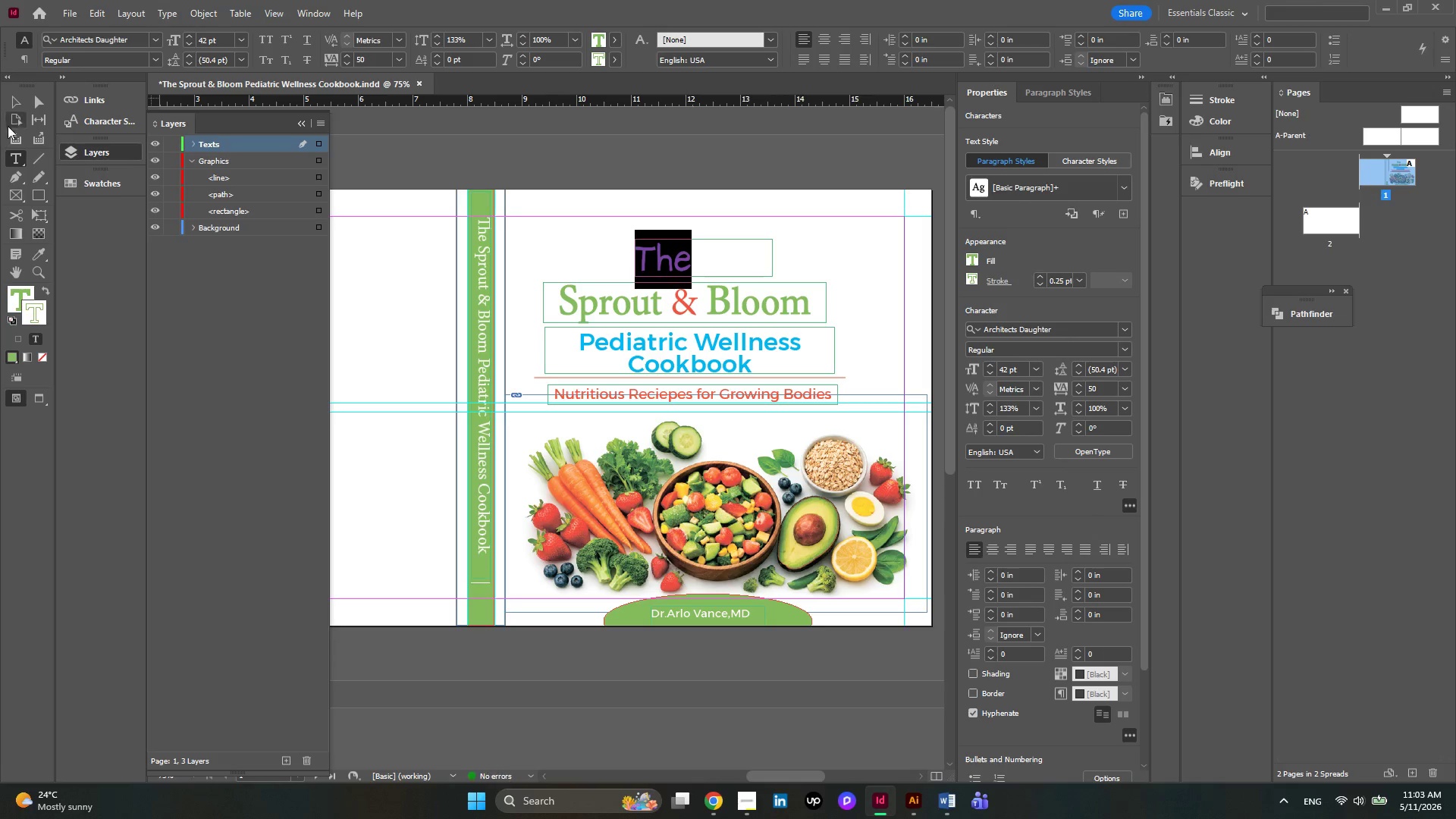 
left_click([20, 103])
 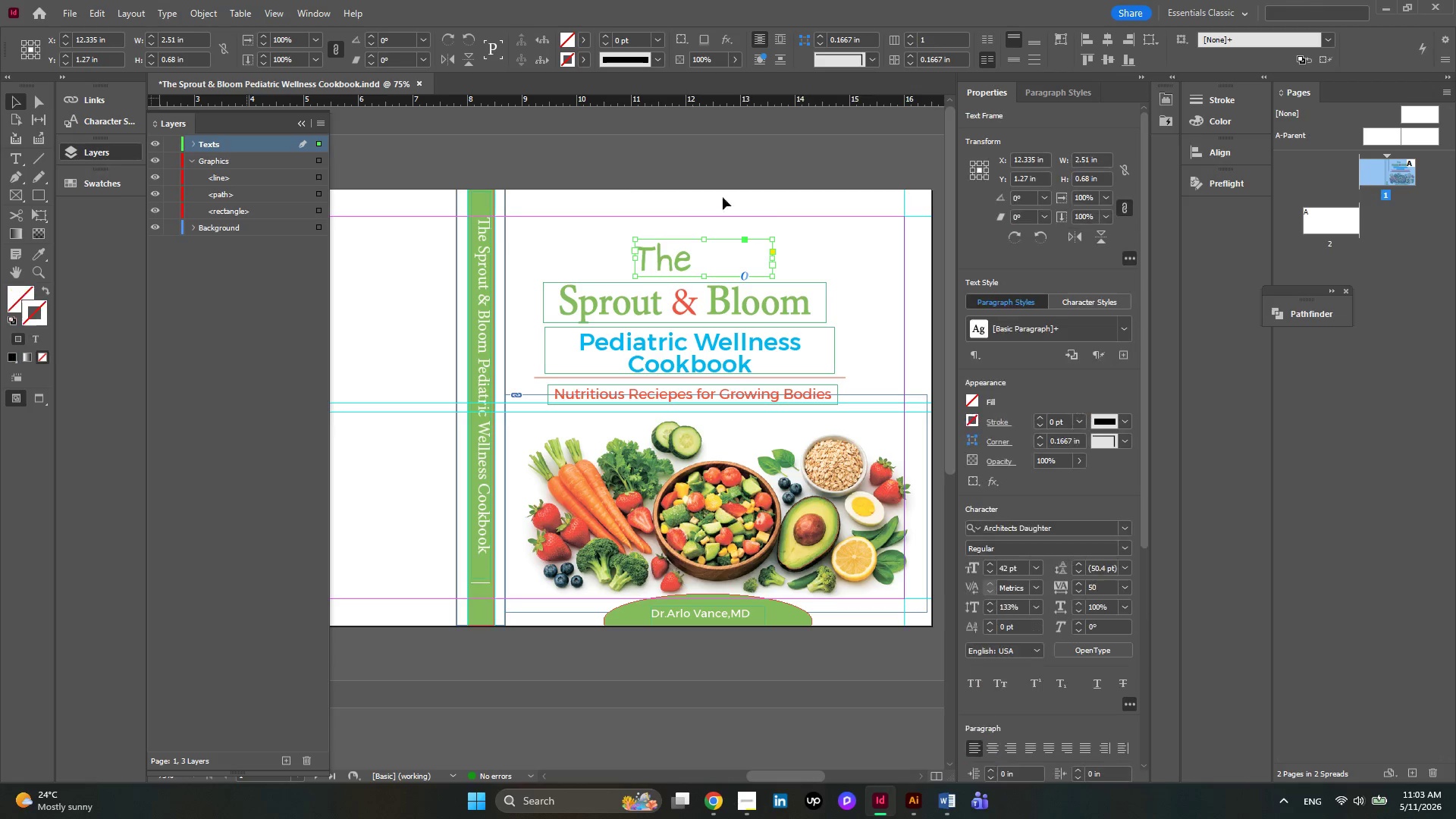 
left_click([773, 197])
 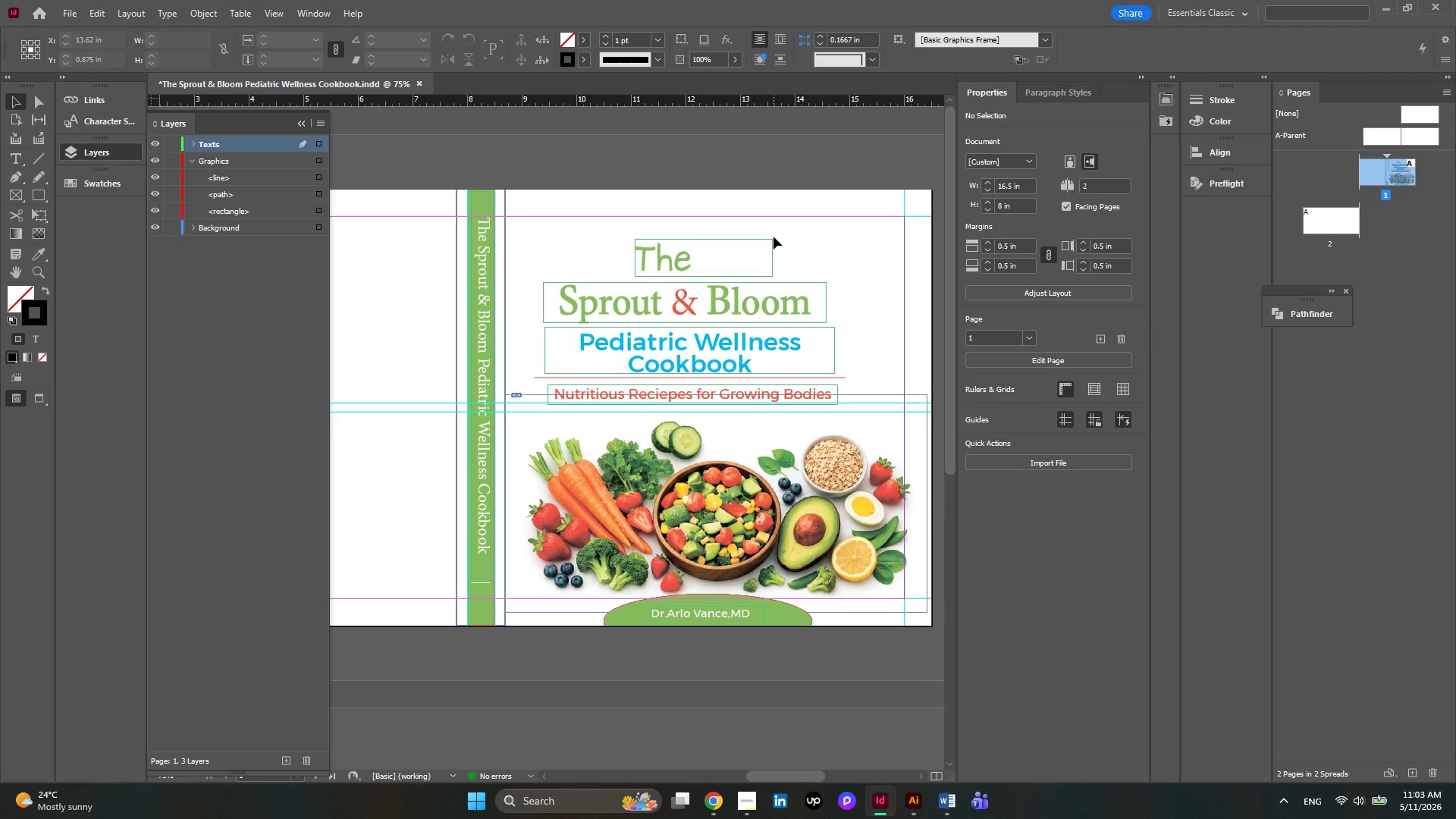 
hold_key(key=AltLeft, duration=0.48)
scroll: coordinate [790, 314], scroll_direction: down, amount: 1.0
 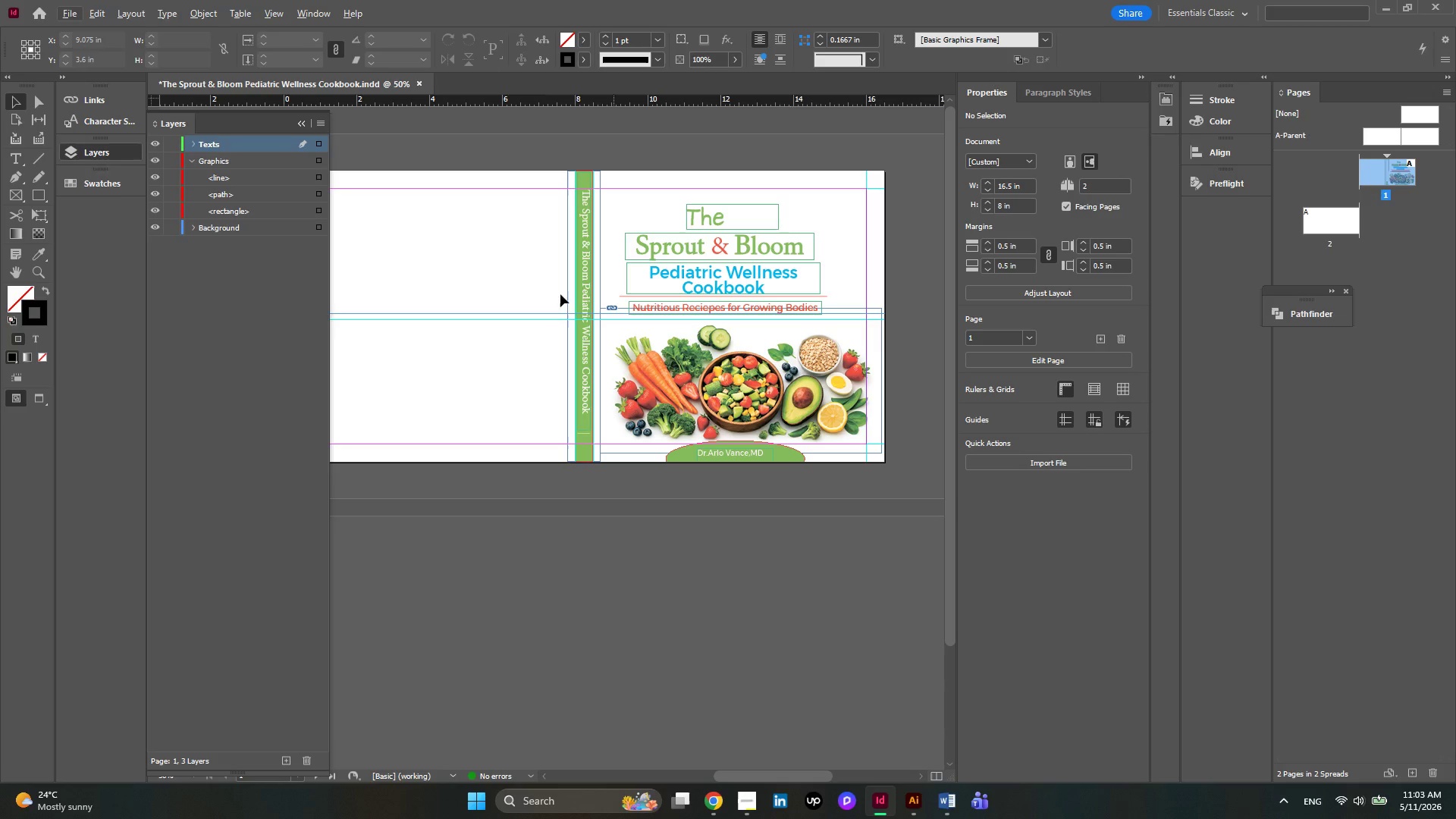 
key(Alt+AltLeft)
 